 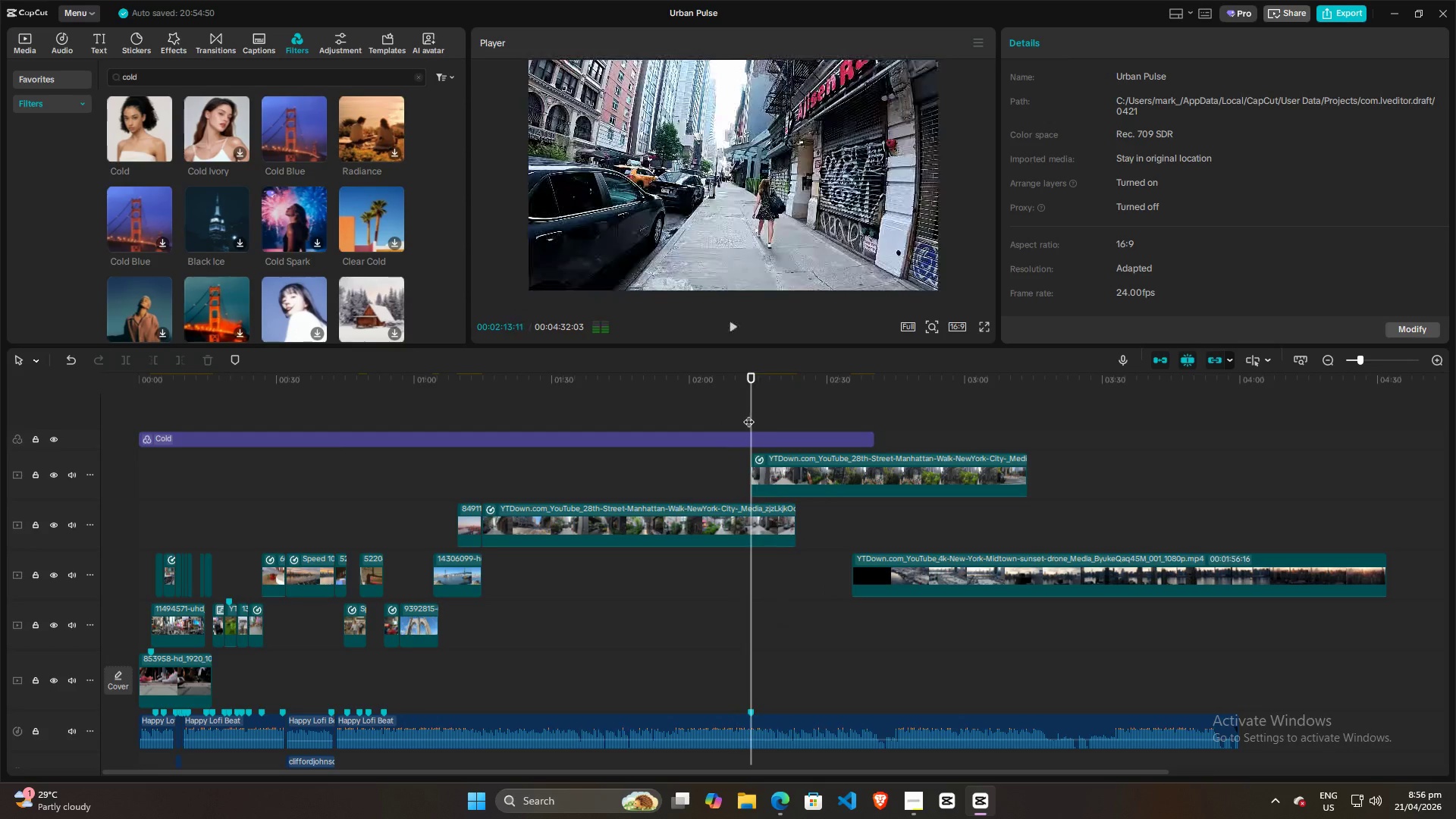 
left_click([747, 414])
 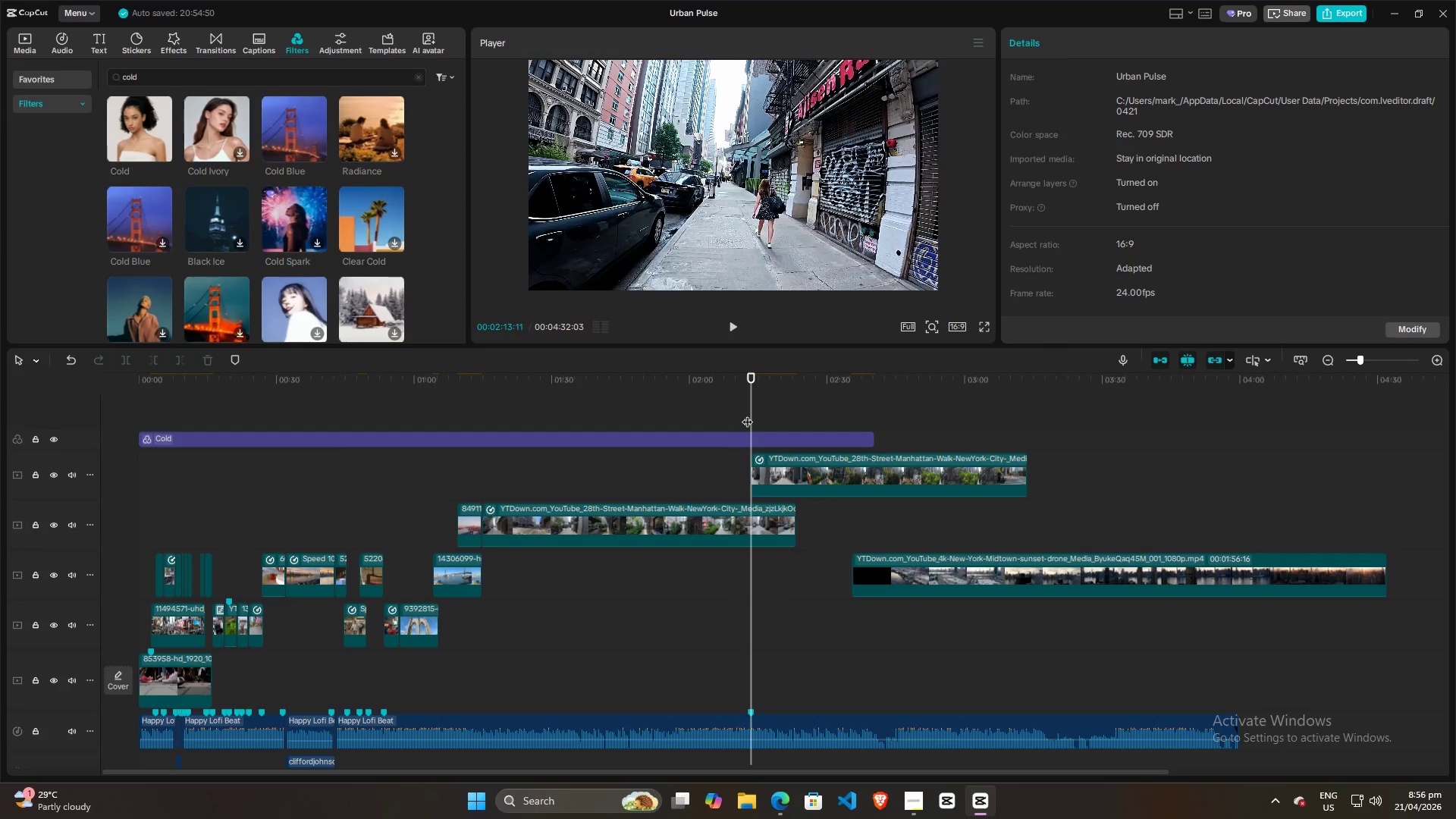 
key(Space)
 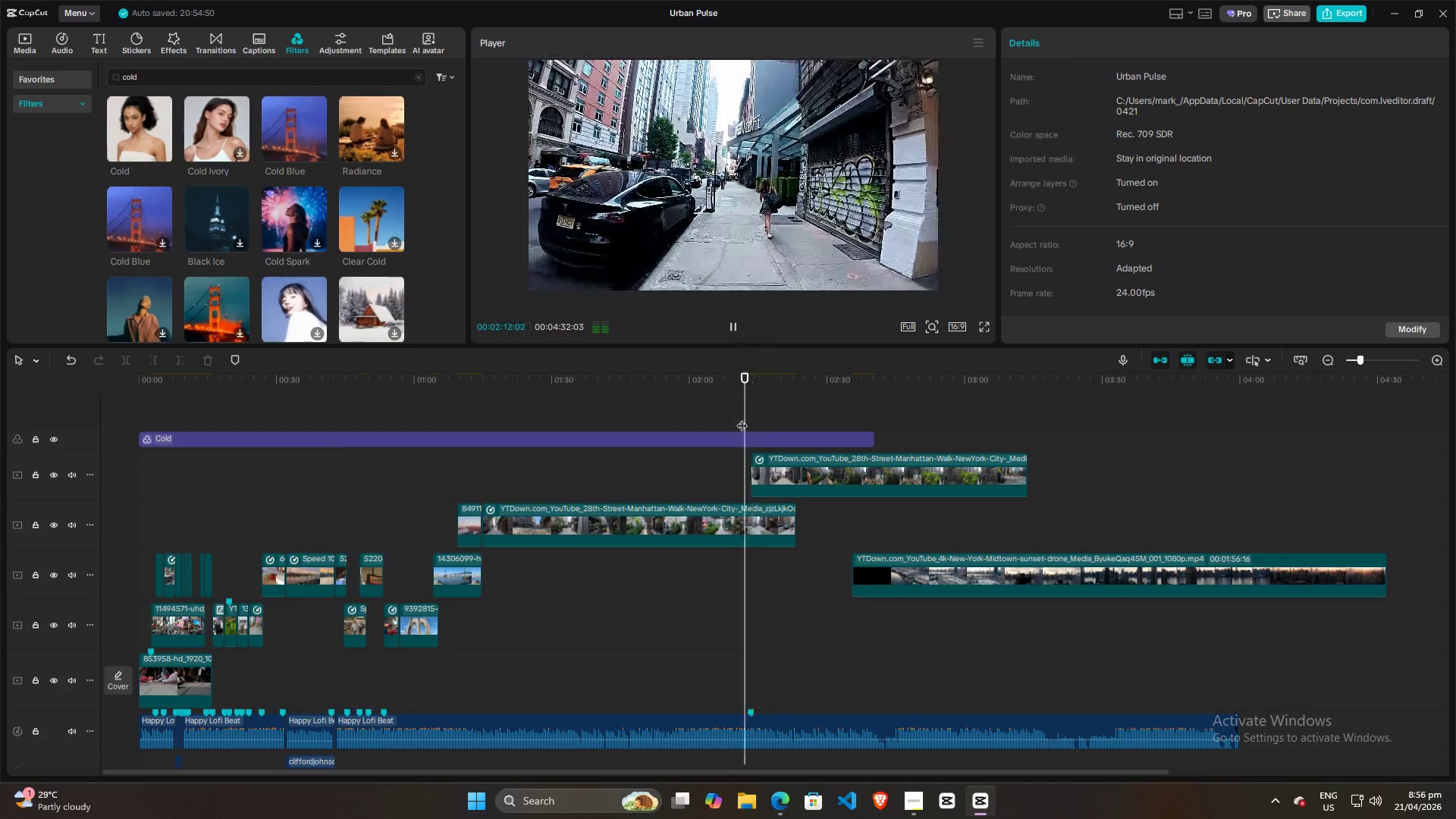 
double_click([738, 419])
 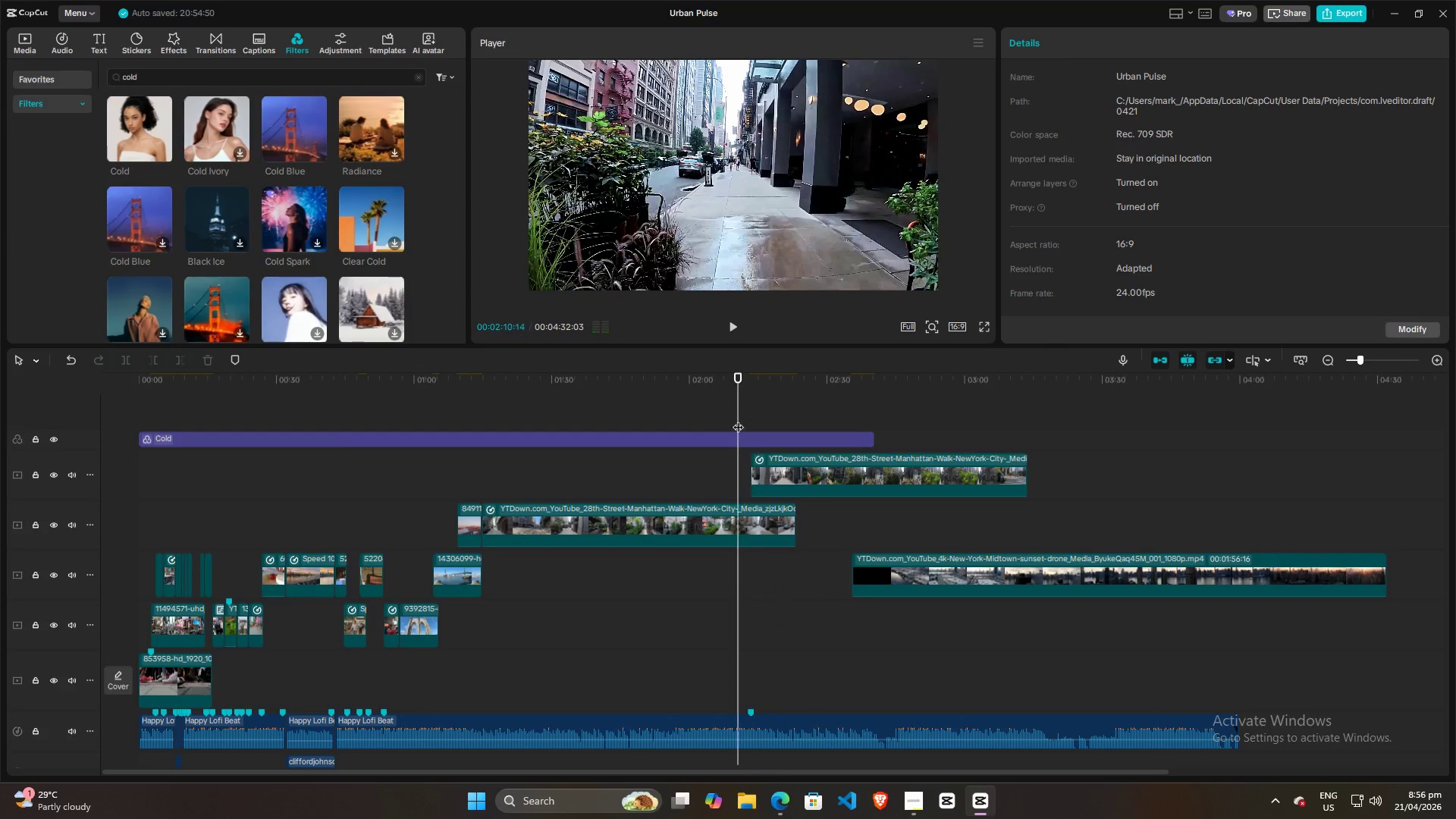 
key(Space)
 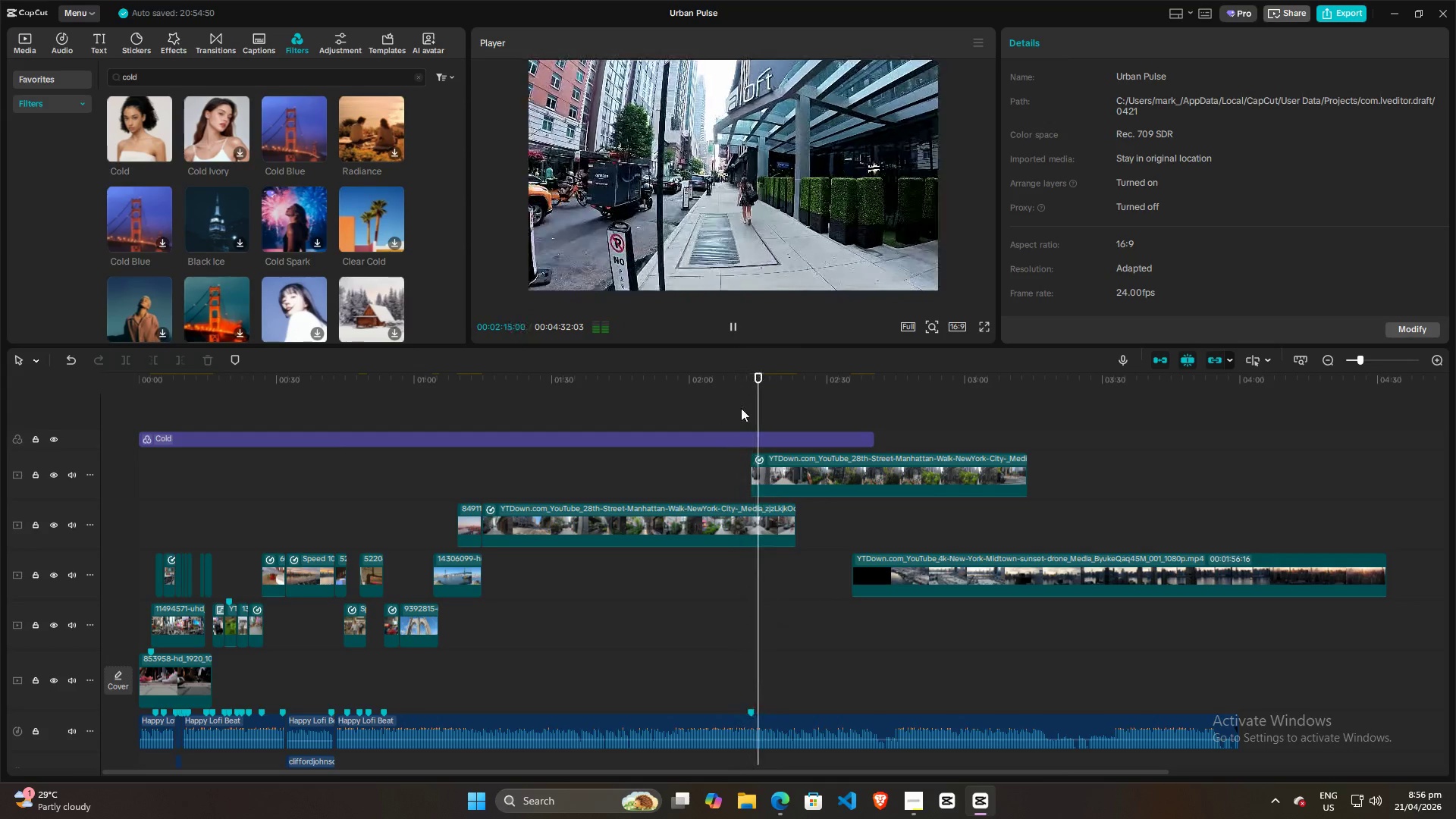 
wait(6.0)
 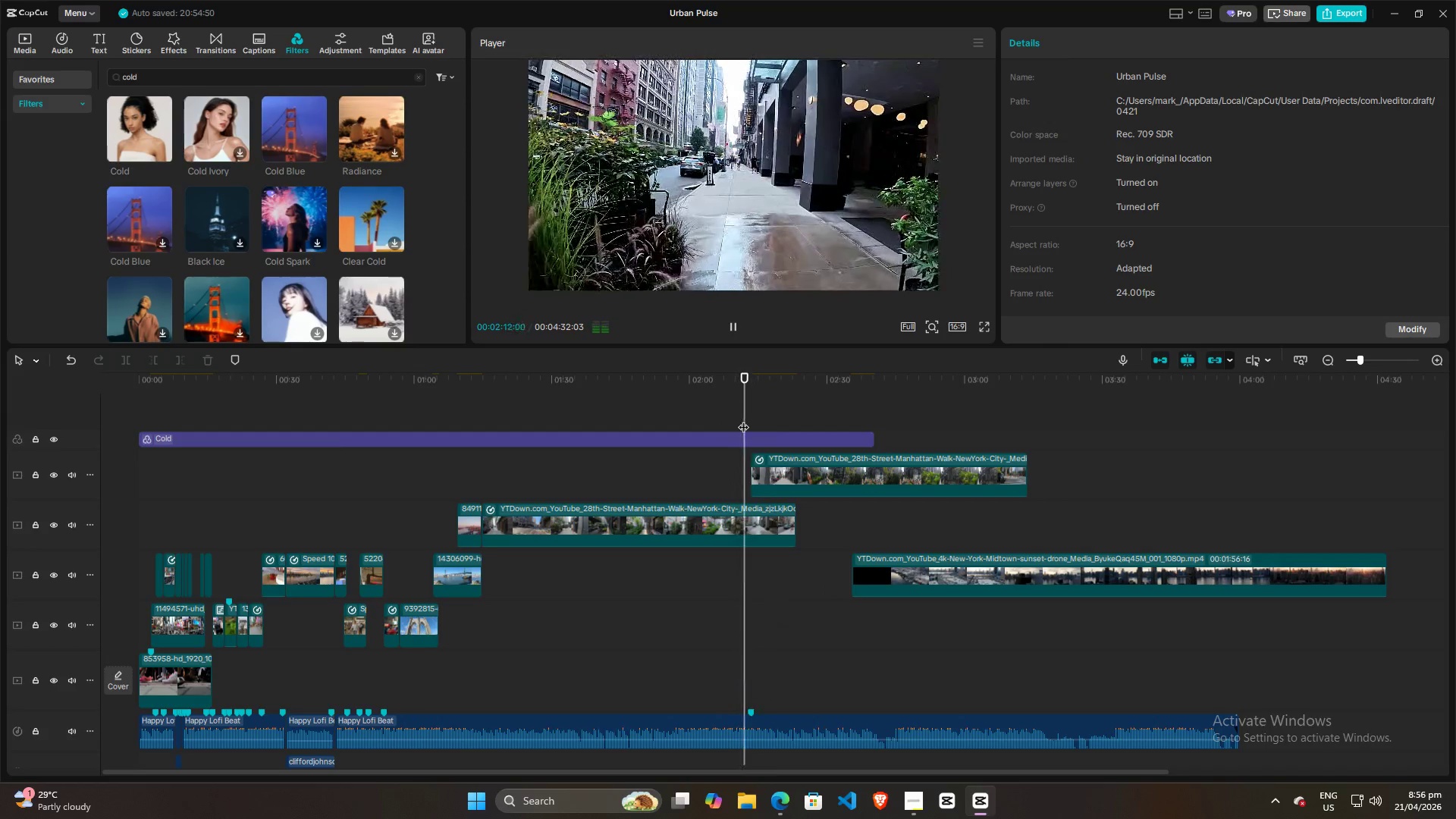 
left_click([745, 395])
 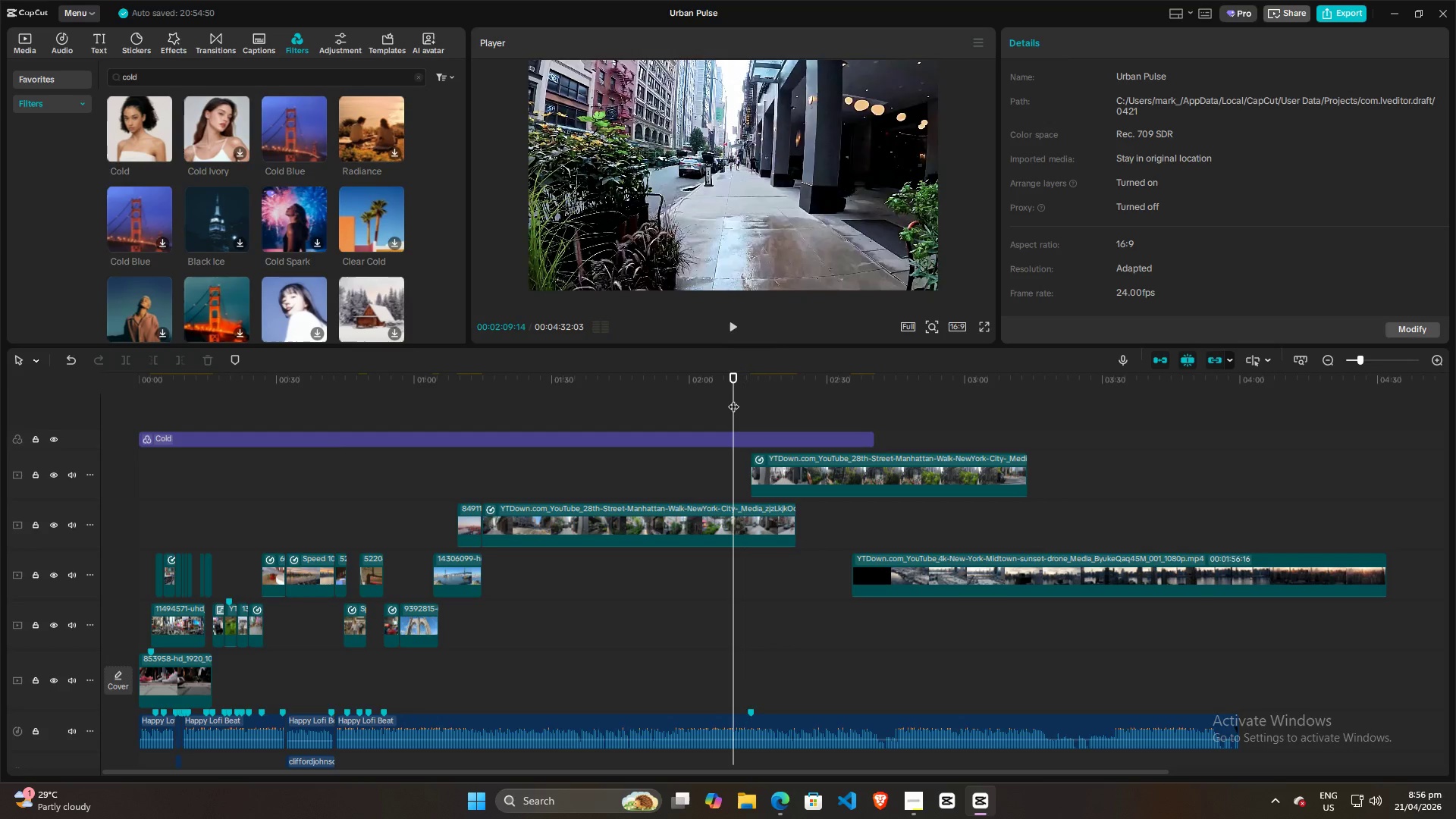 
double_click([744, 399])
 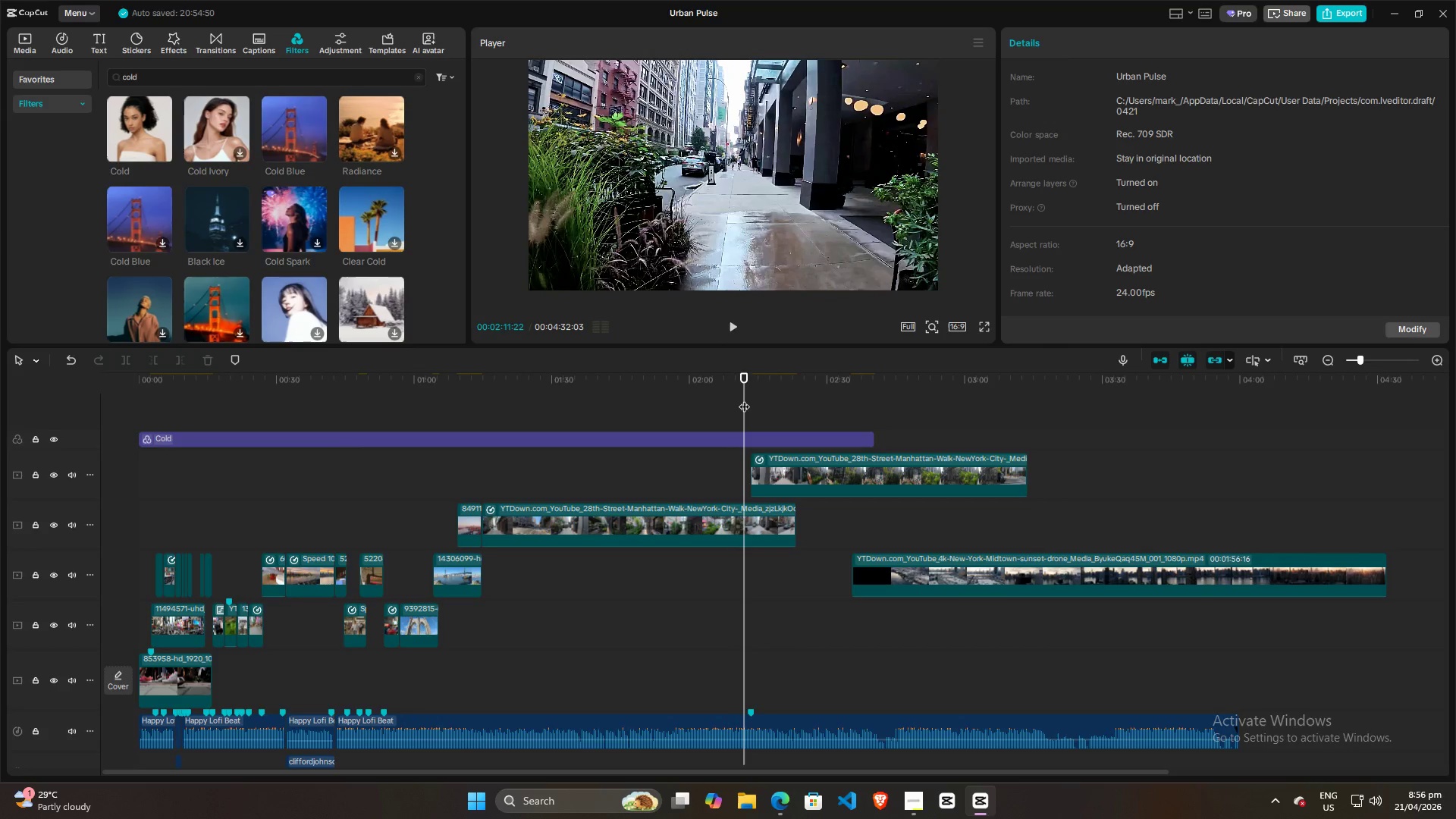 
triple_click([744, 399])
 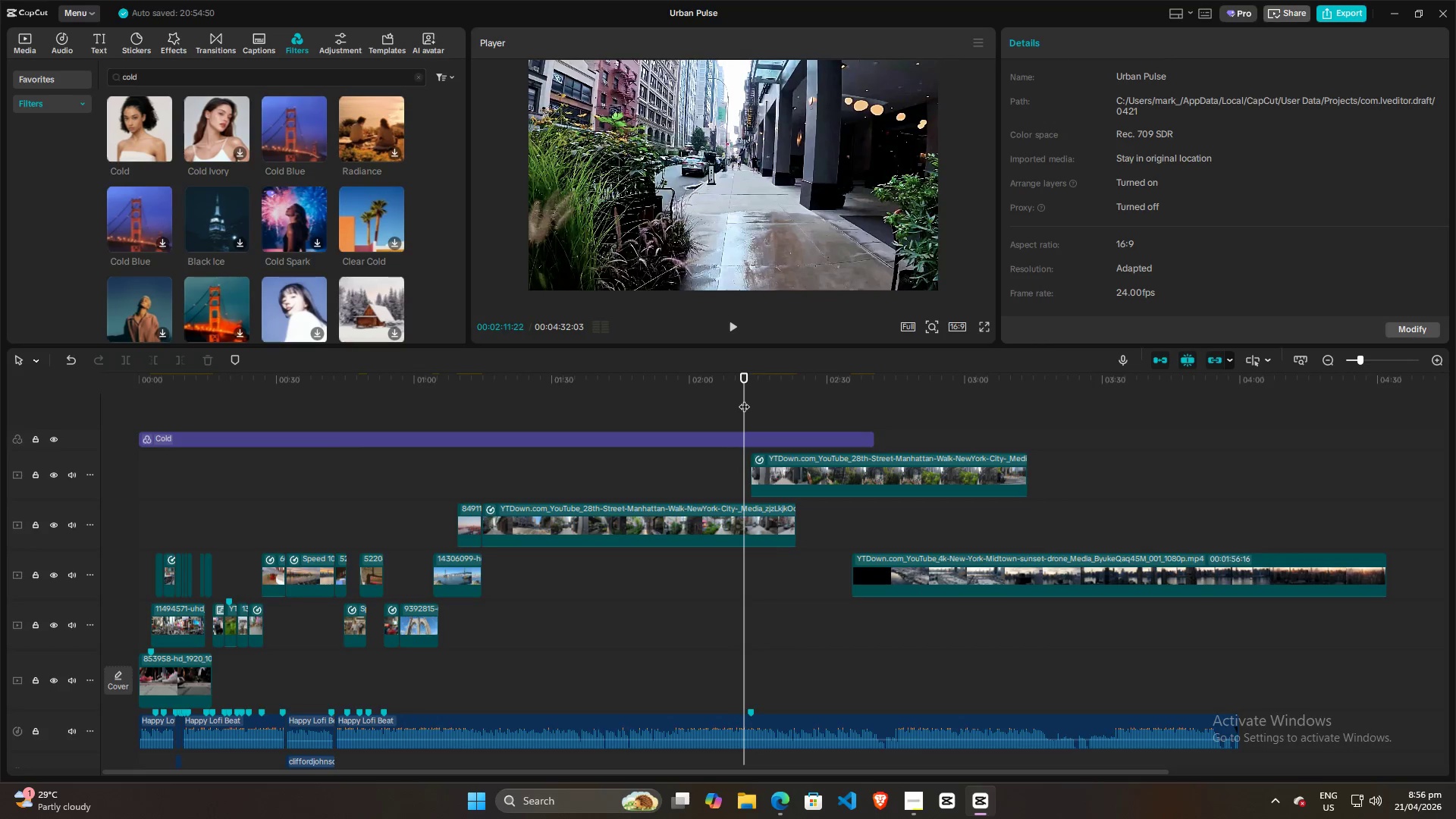 
key(Space)
 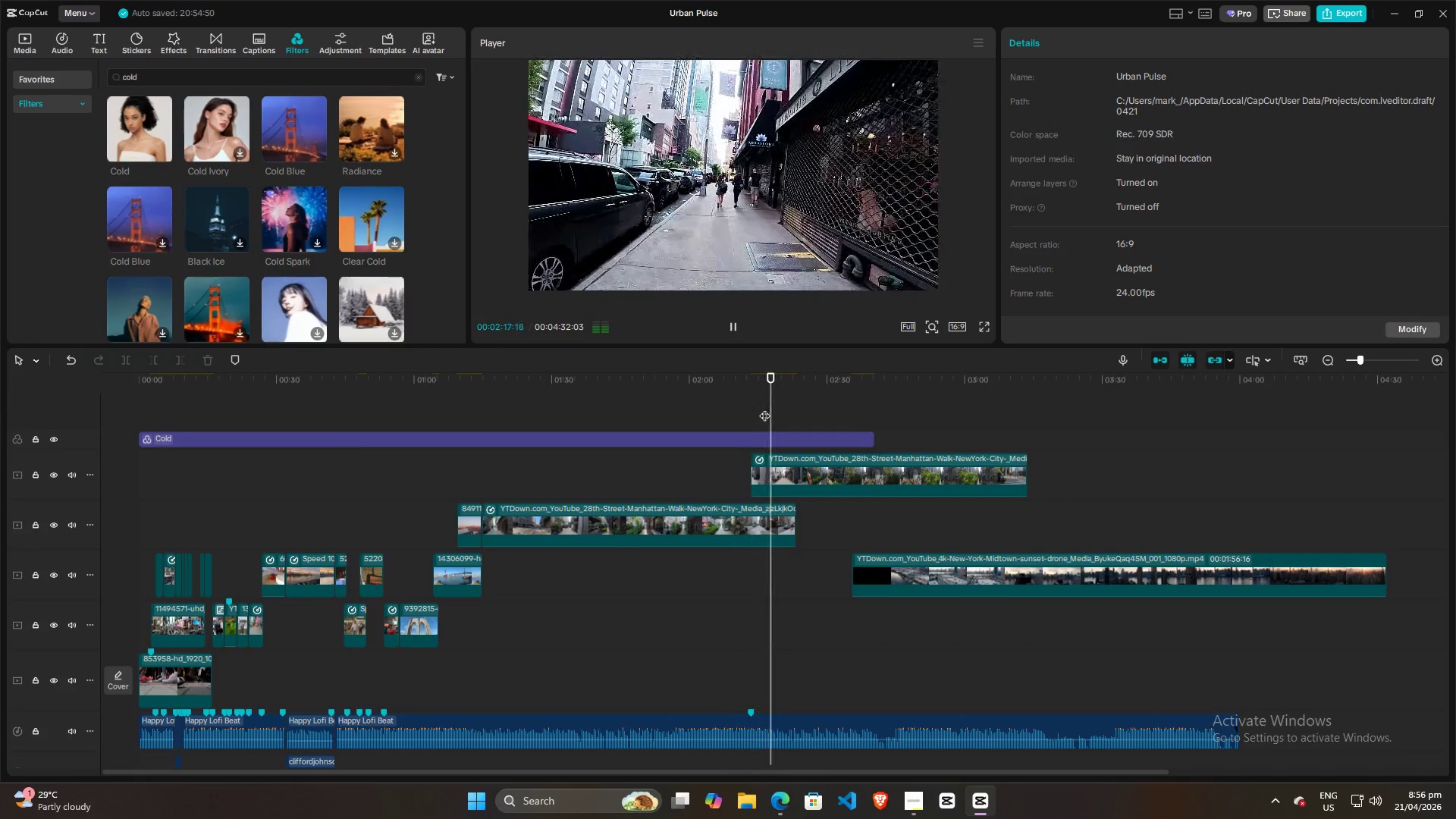 
wait(7.84)
 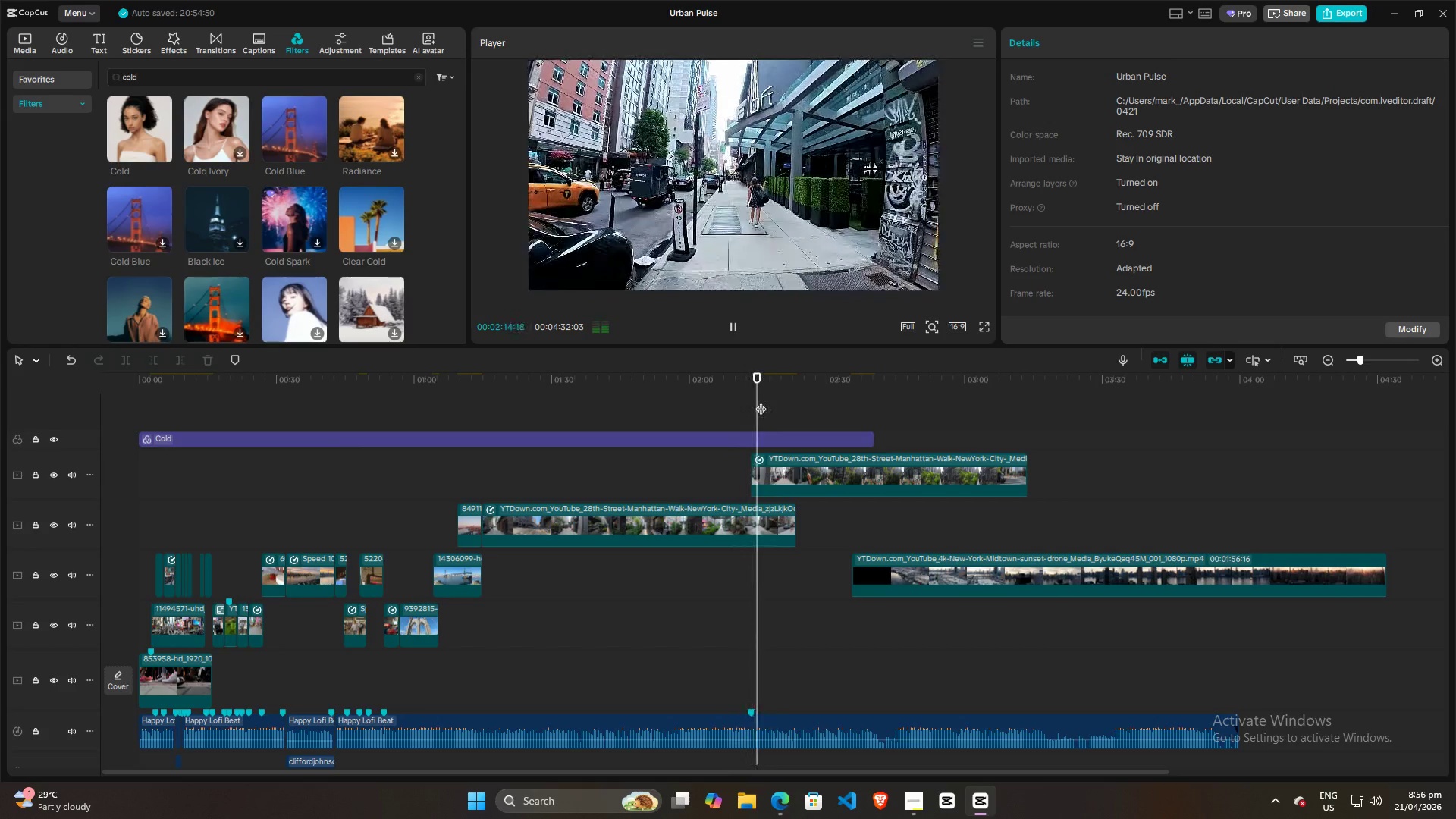 
left_click([805, 463])
 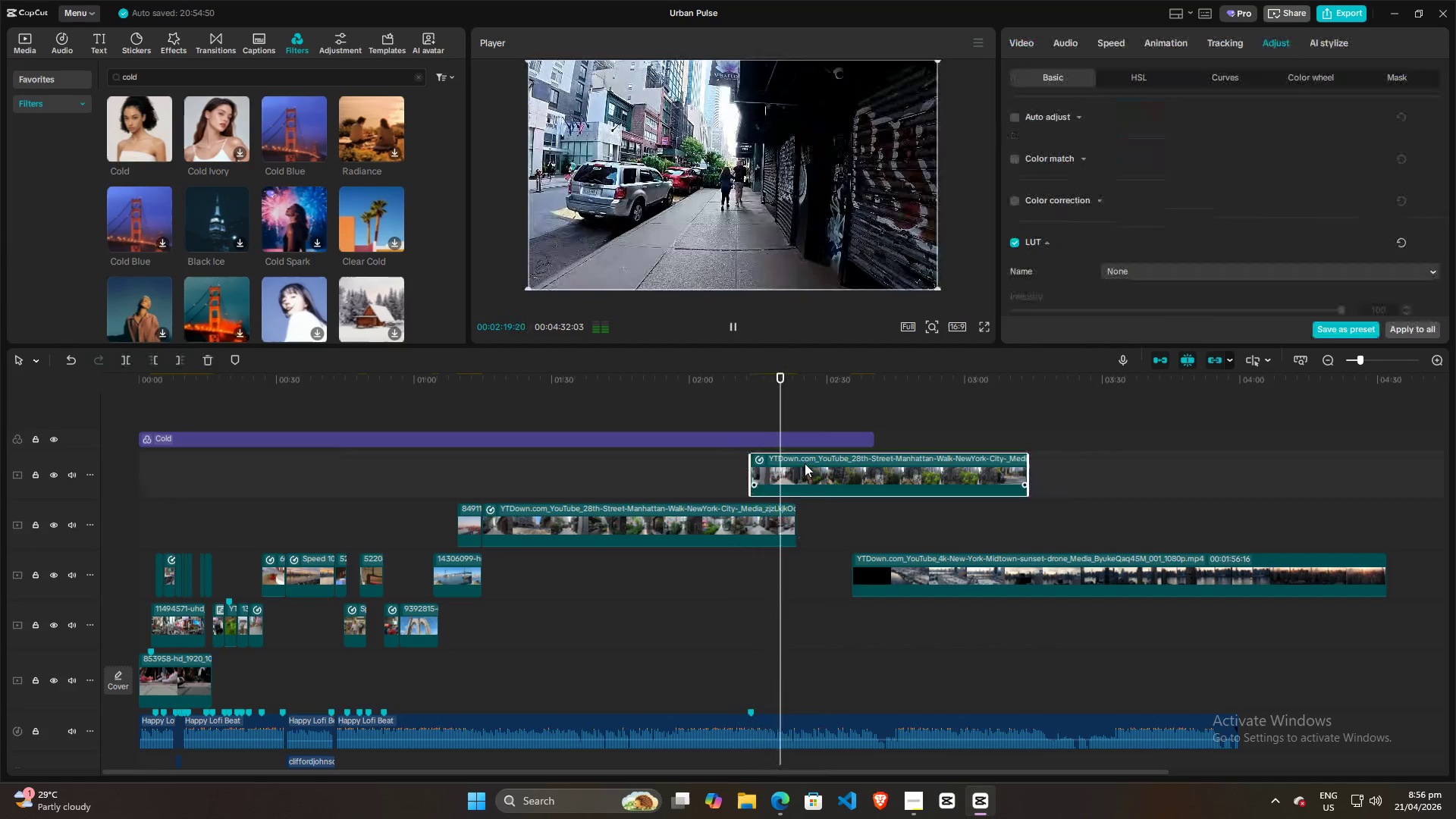 
key(Control+R)
 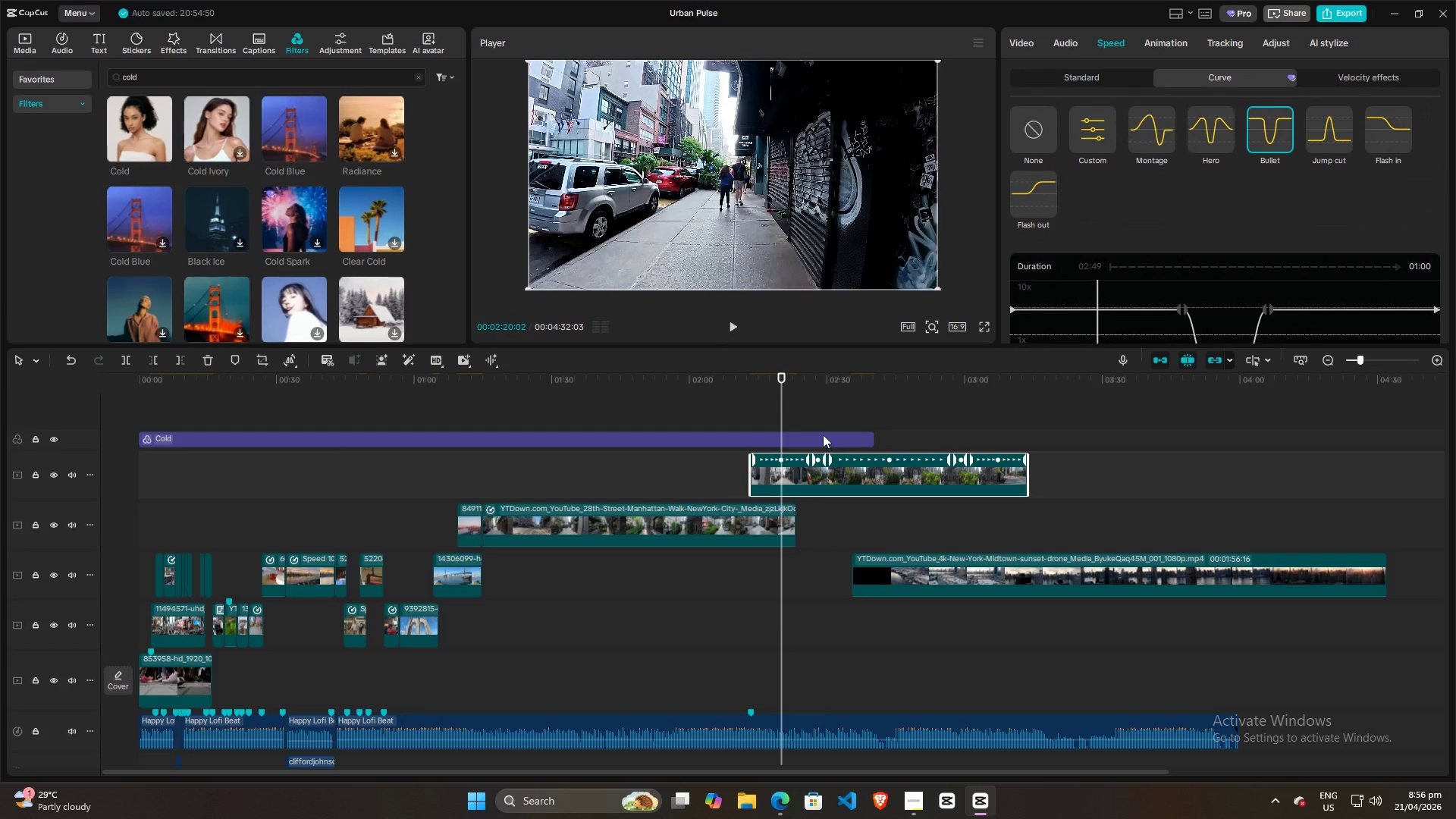 
key(Space)
 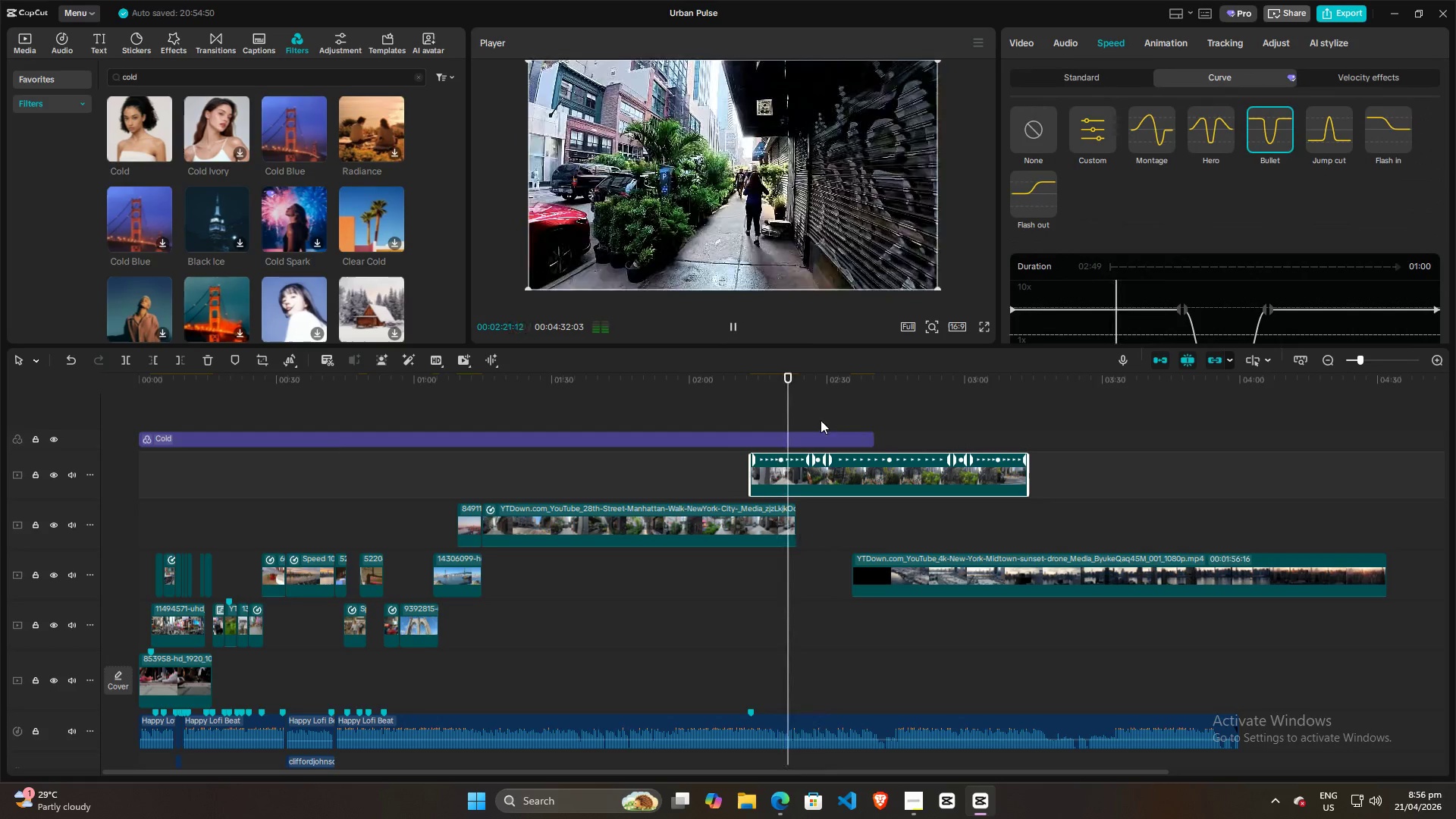 
key(Space)
 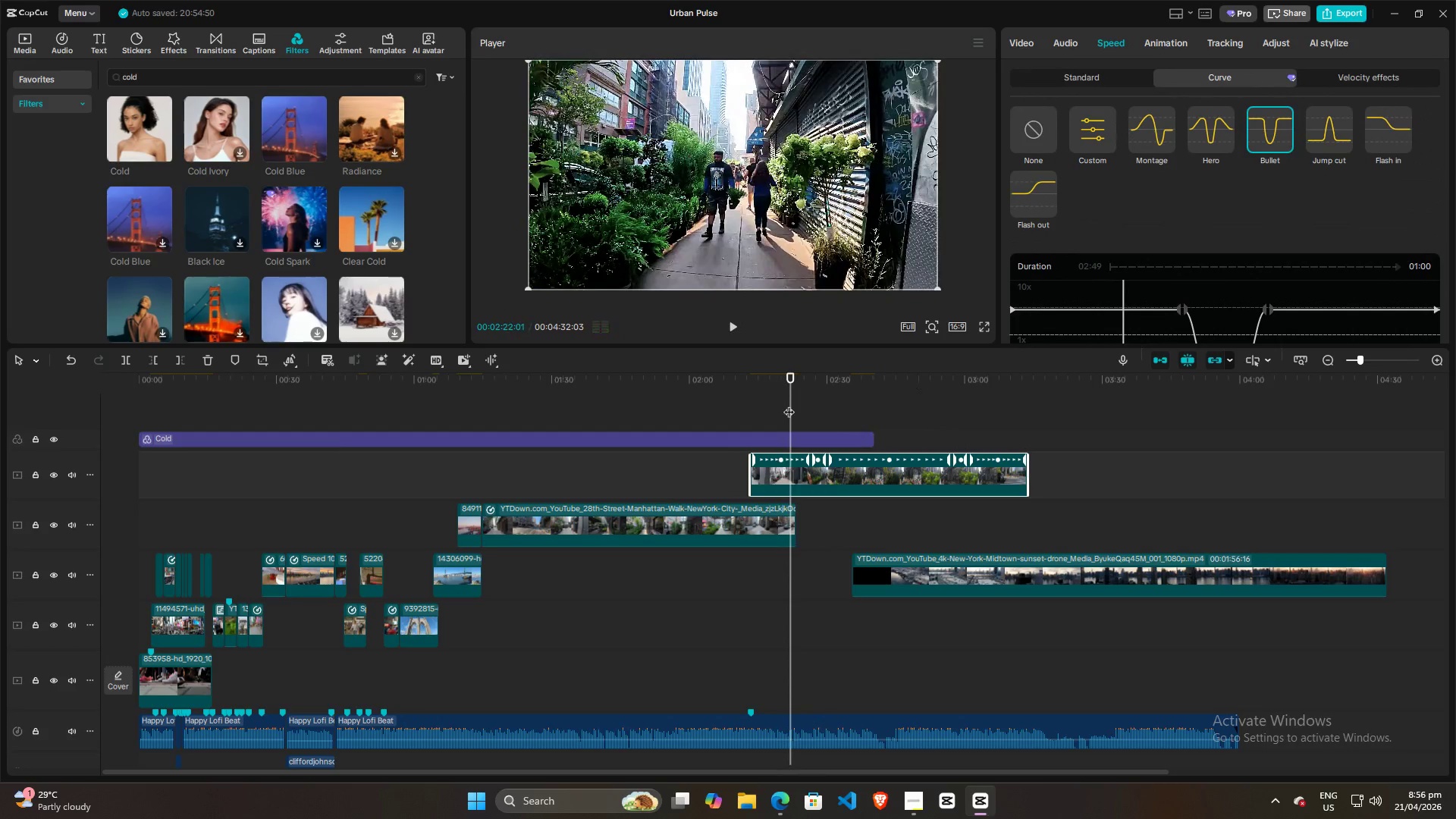 
left_click([767, 404])
 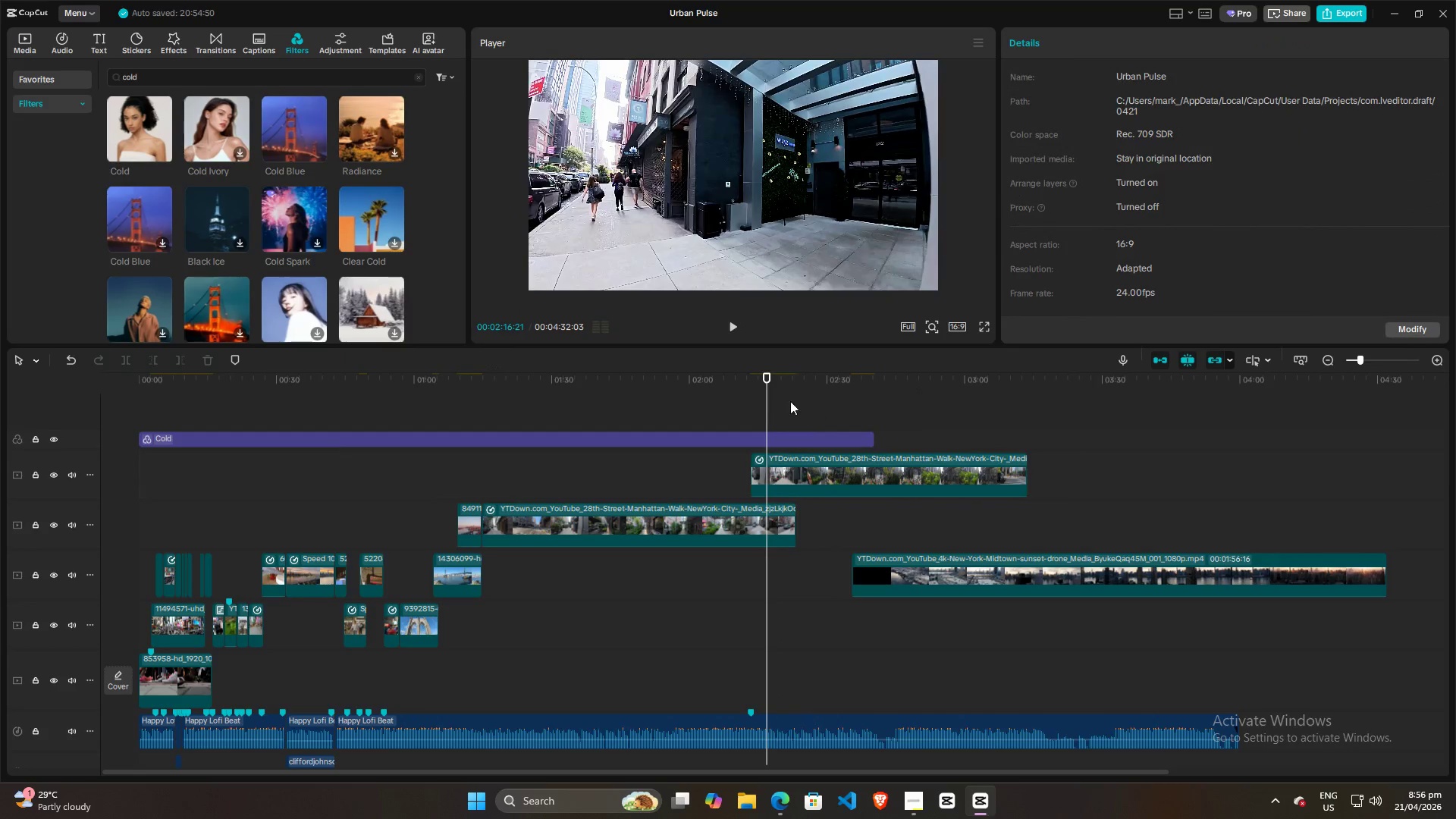 
key(Space)
 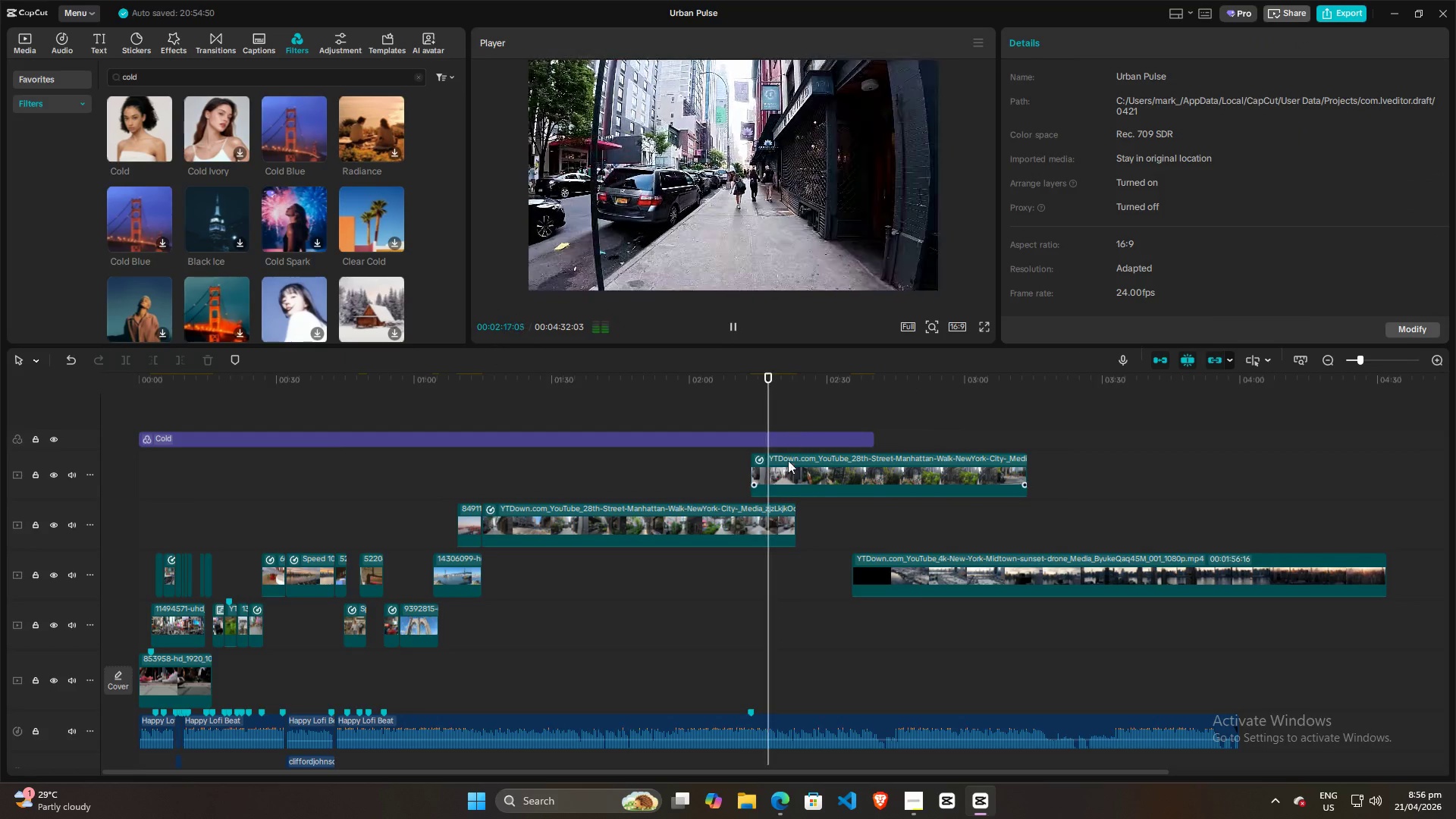 
key(Space)
 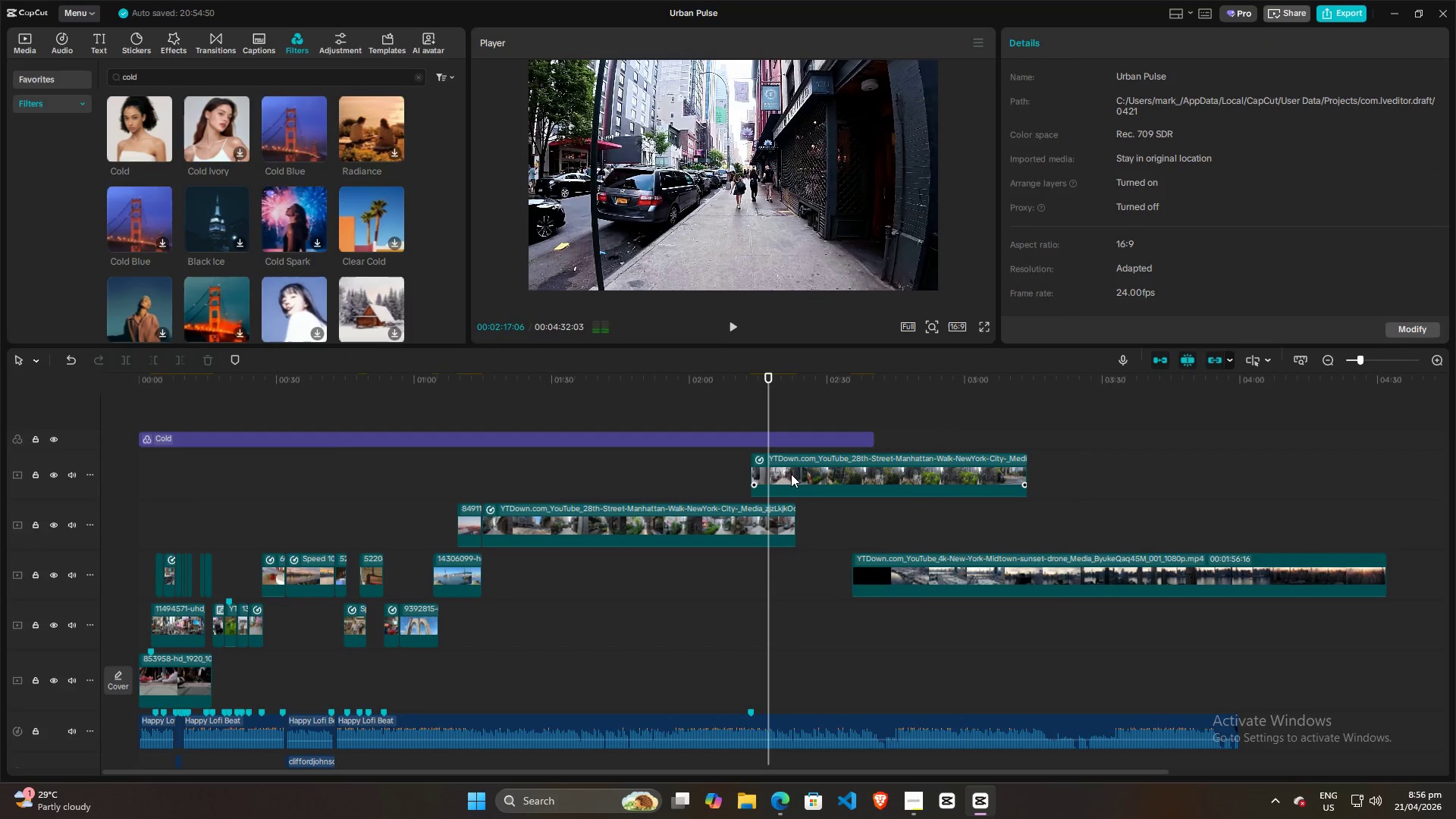 
left_click([791, 474])
 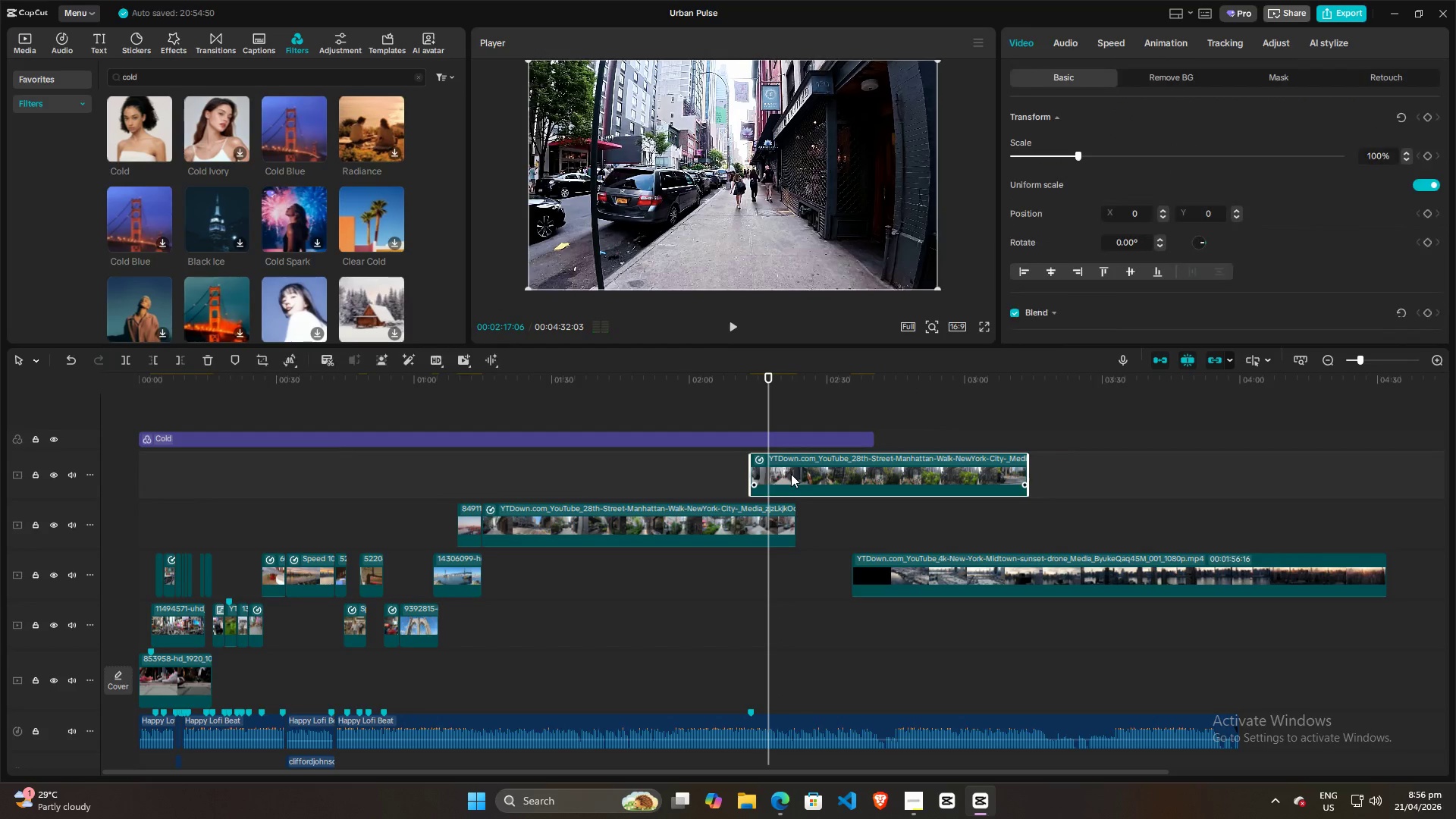 
key(Control+ControlLeft)
 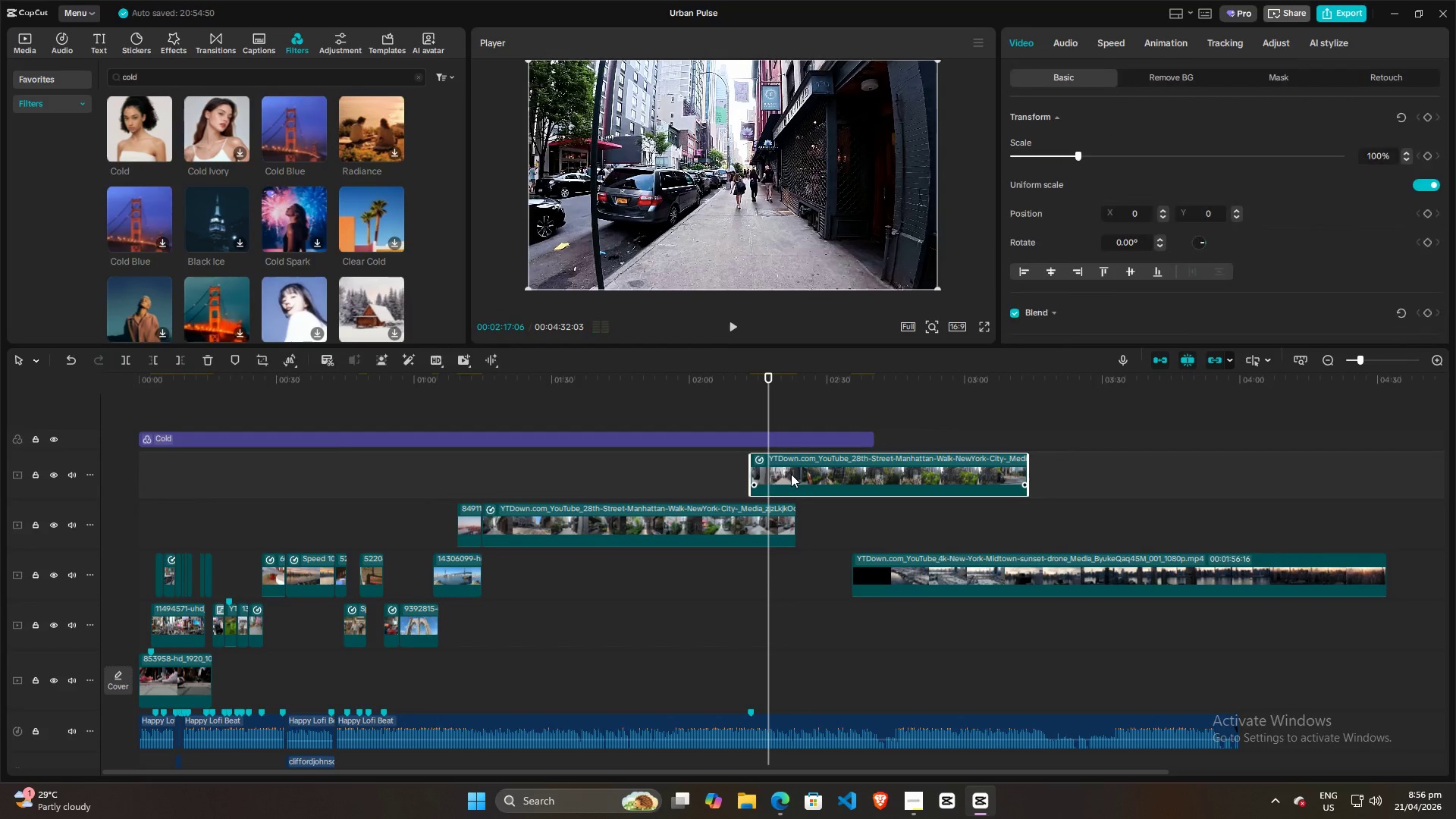 
key(Control+R)
 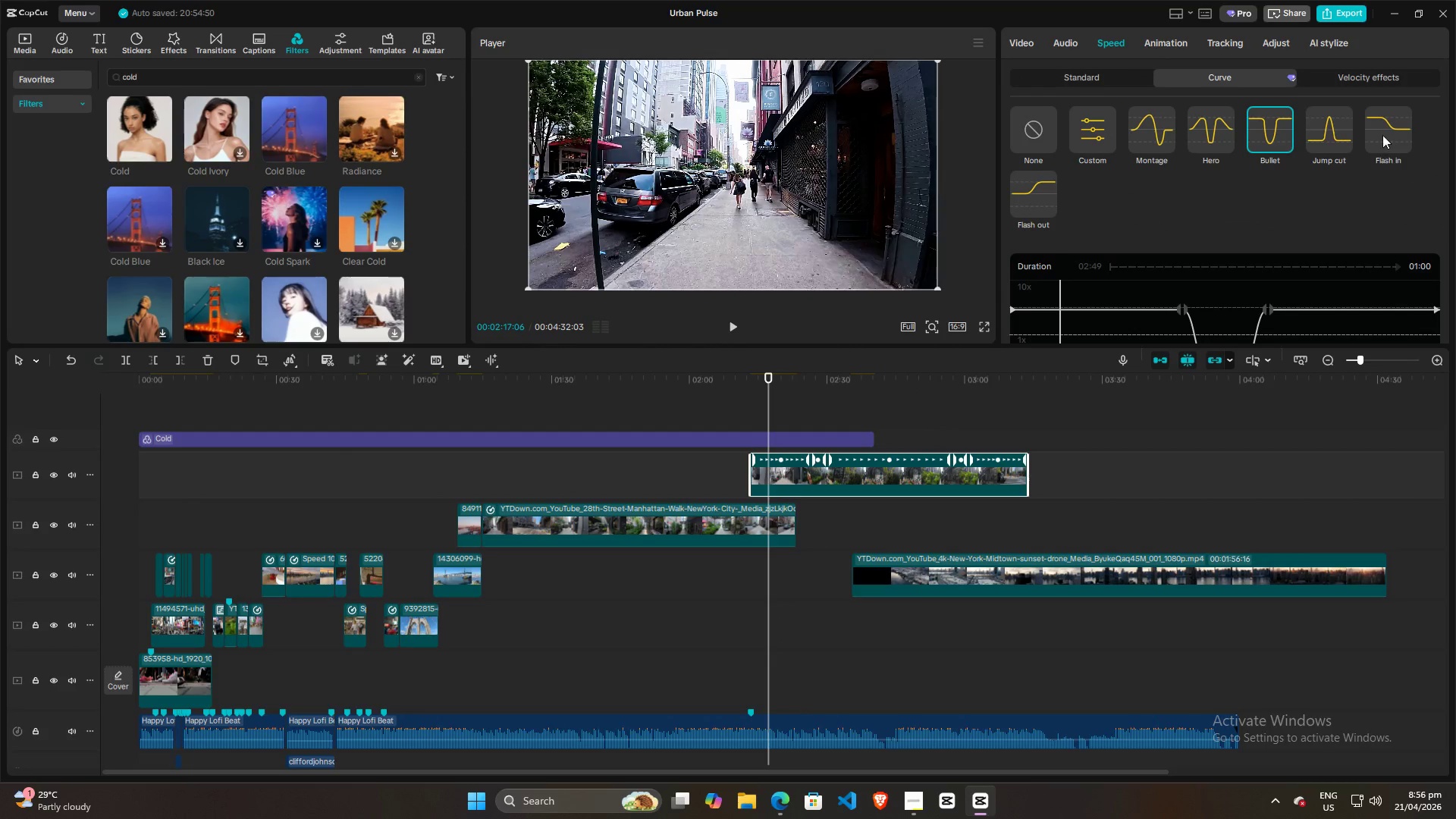 
left_click([1382, 135])
 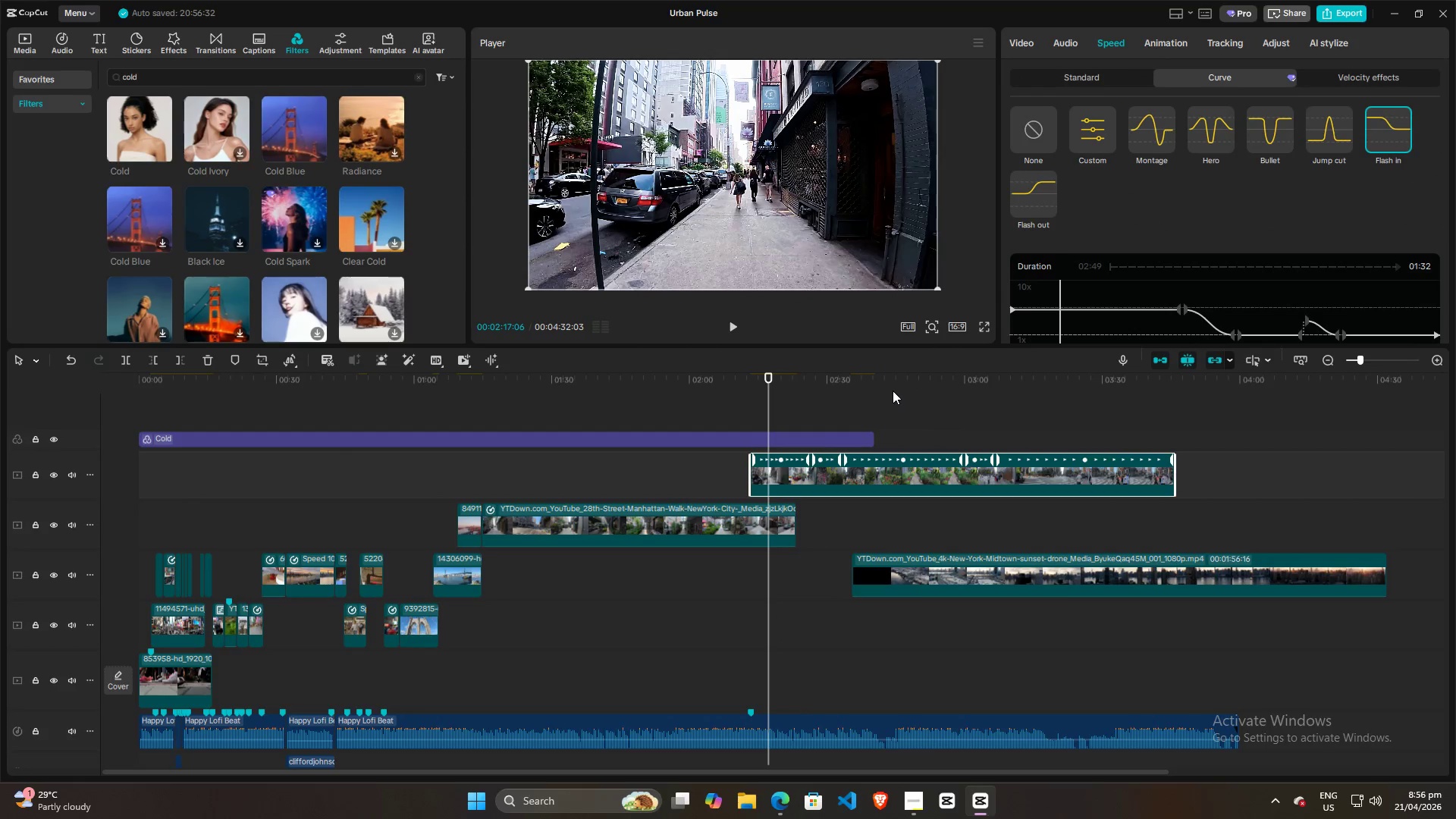 
key(Space)
 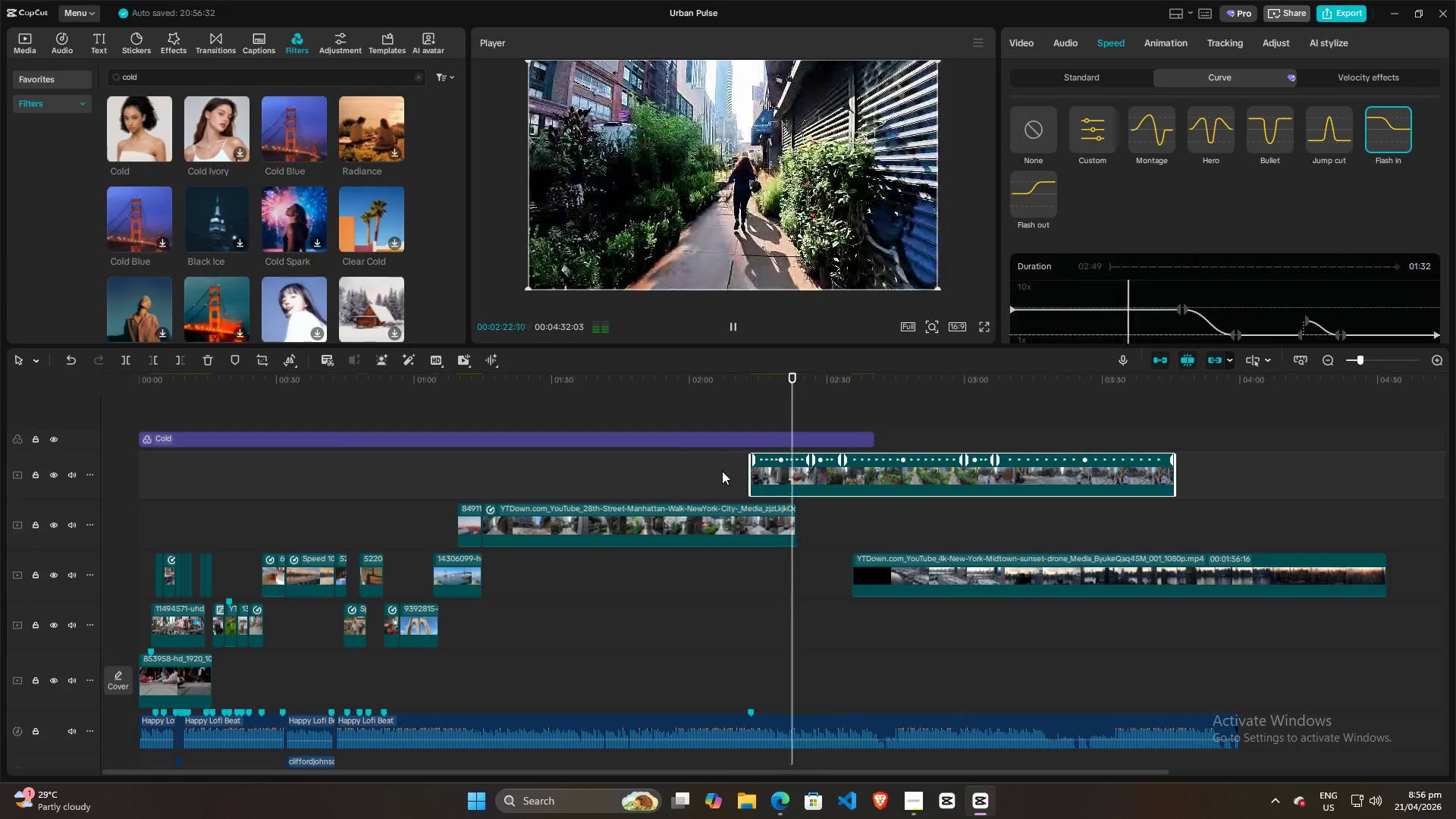 
wait(6.97)
 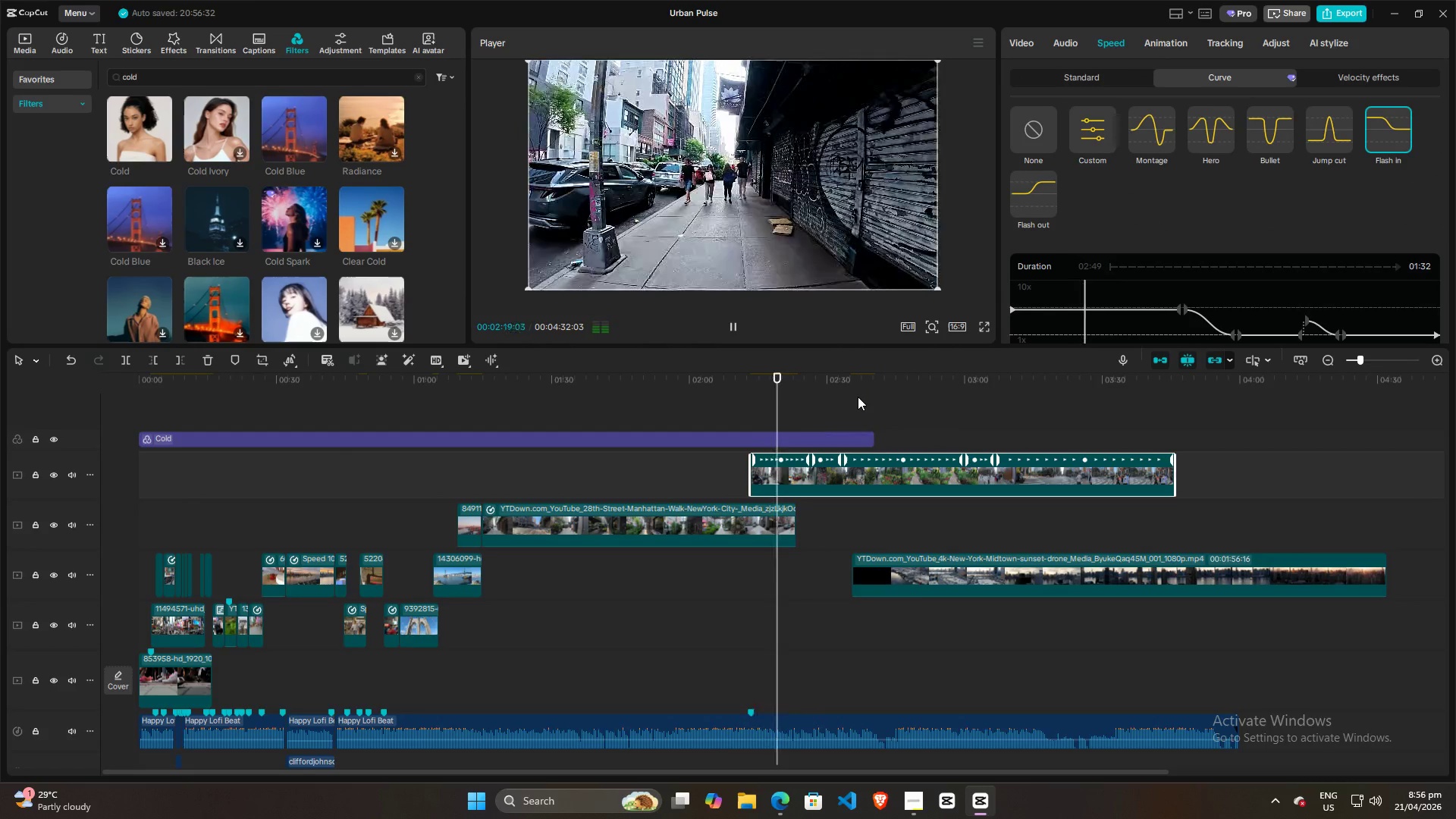 
left_click([743, 397])
 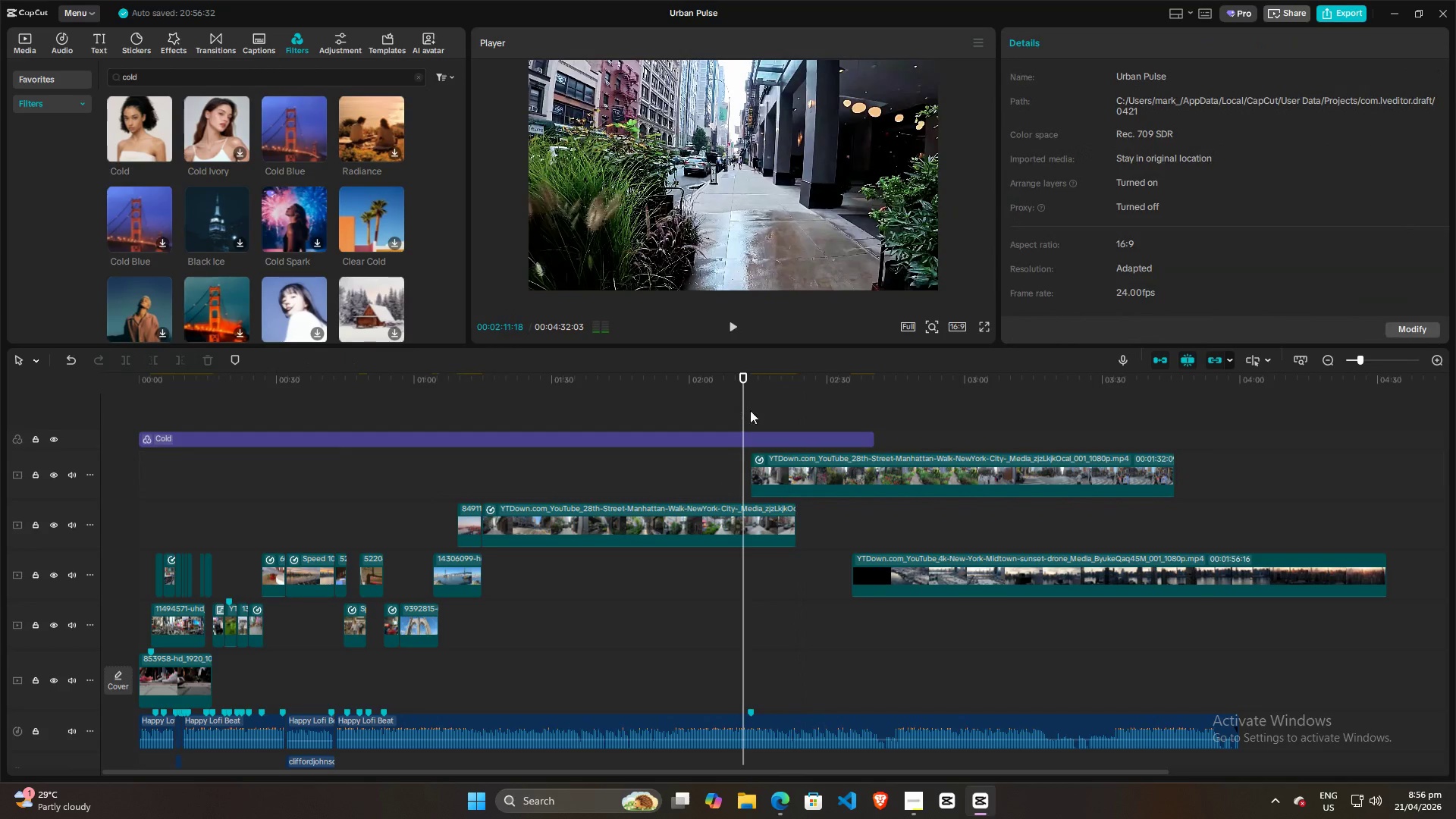 
left_click([770, 406])
 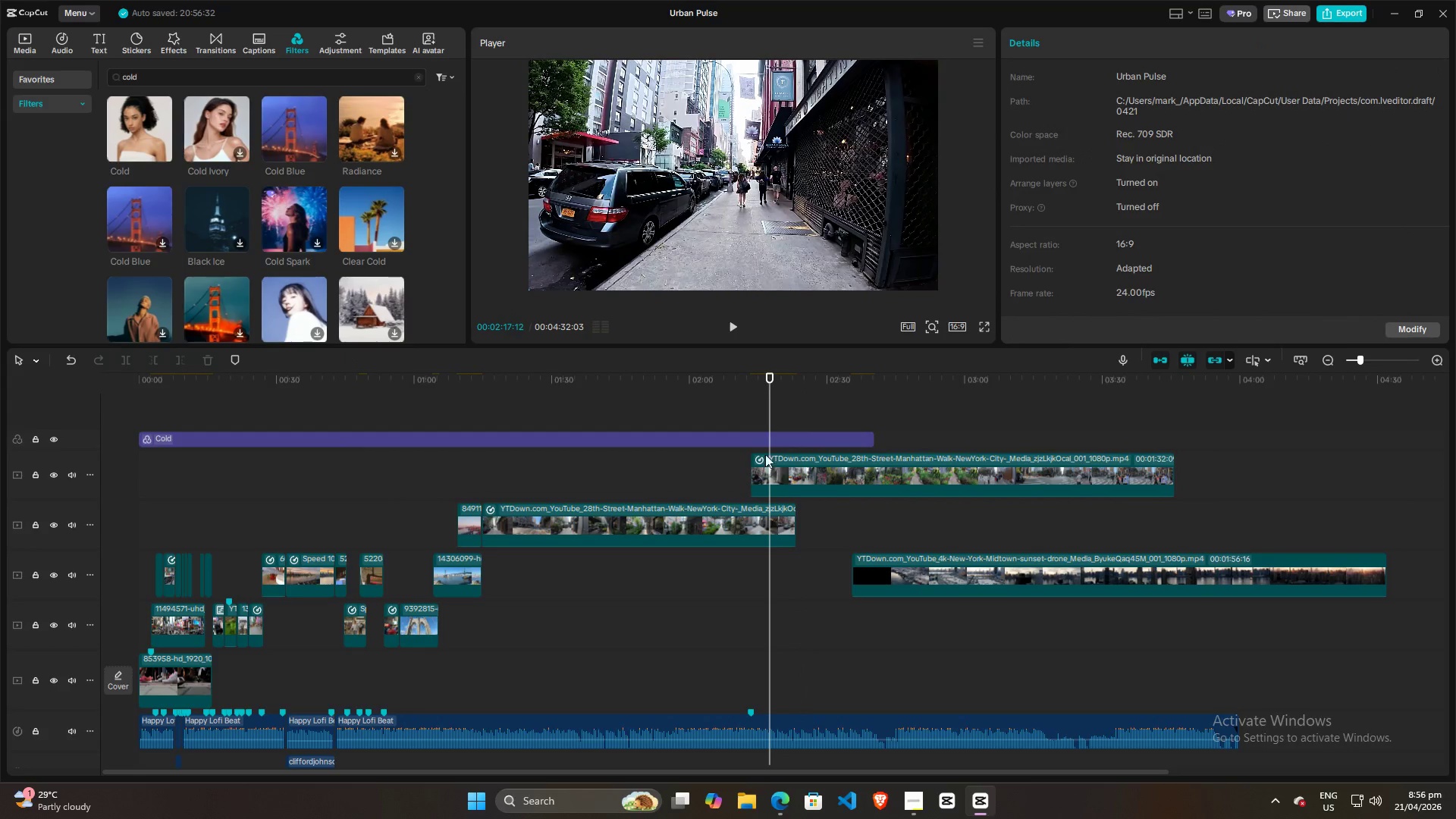 
left_click([765, 475])
 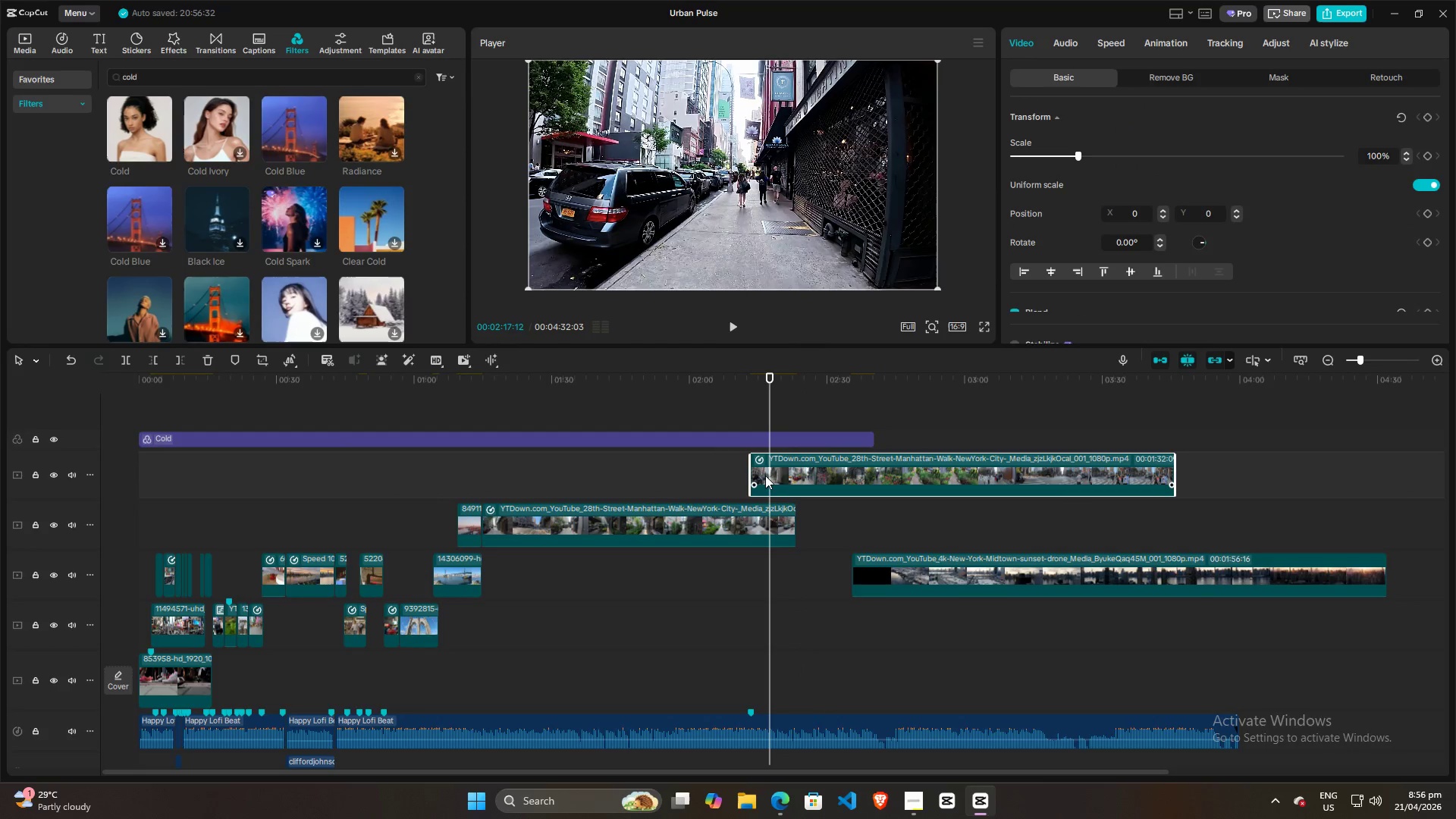 
key(Control+R)
 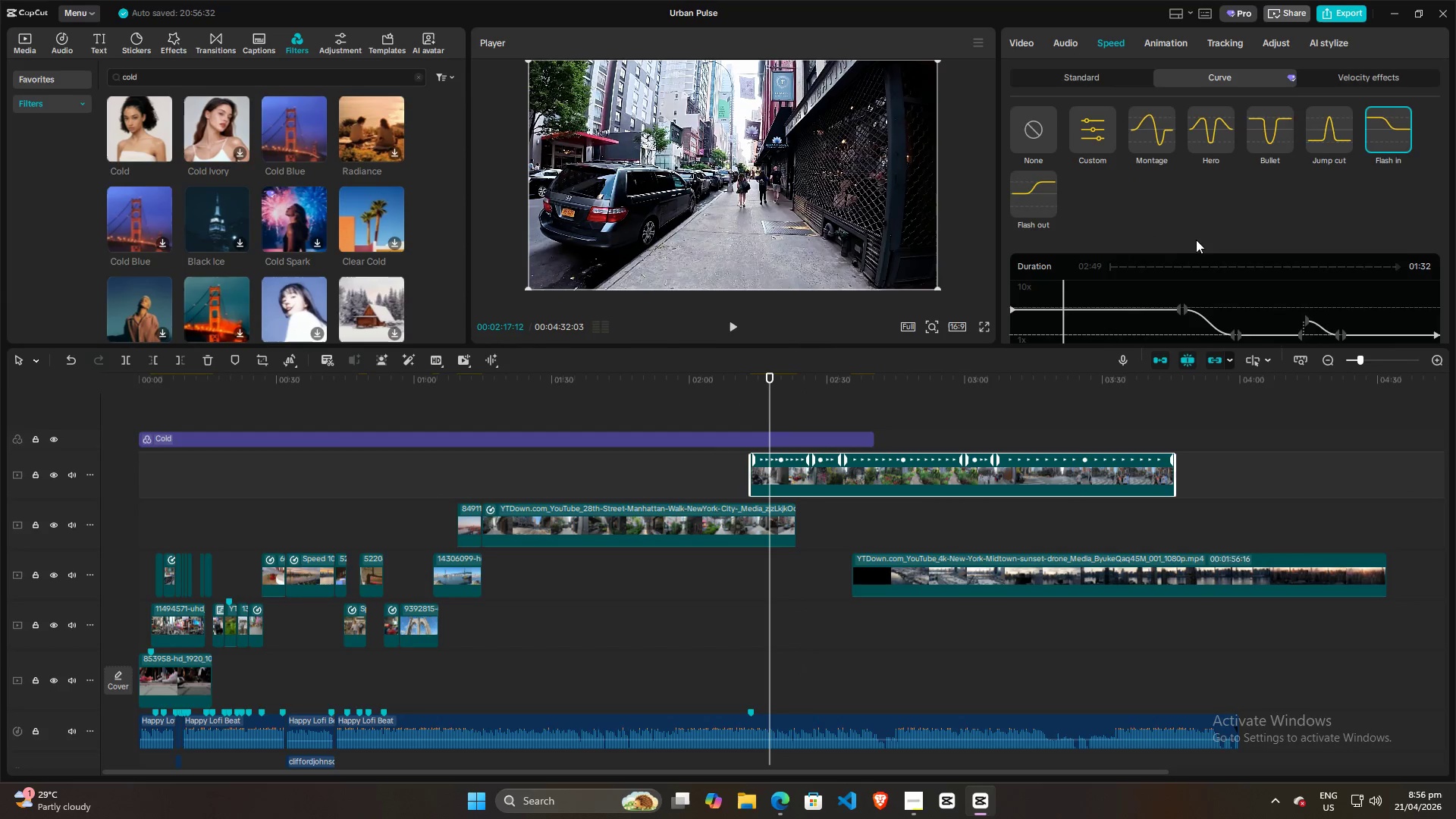 
scroll: coordinate [1200, 240], scroll_direction: down, amount: 2.0
 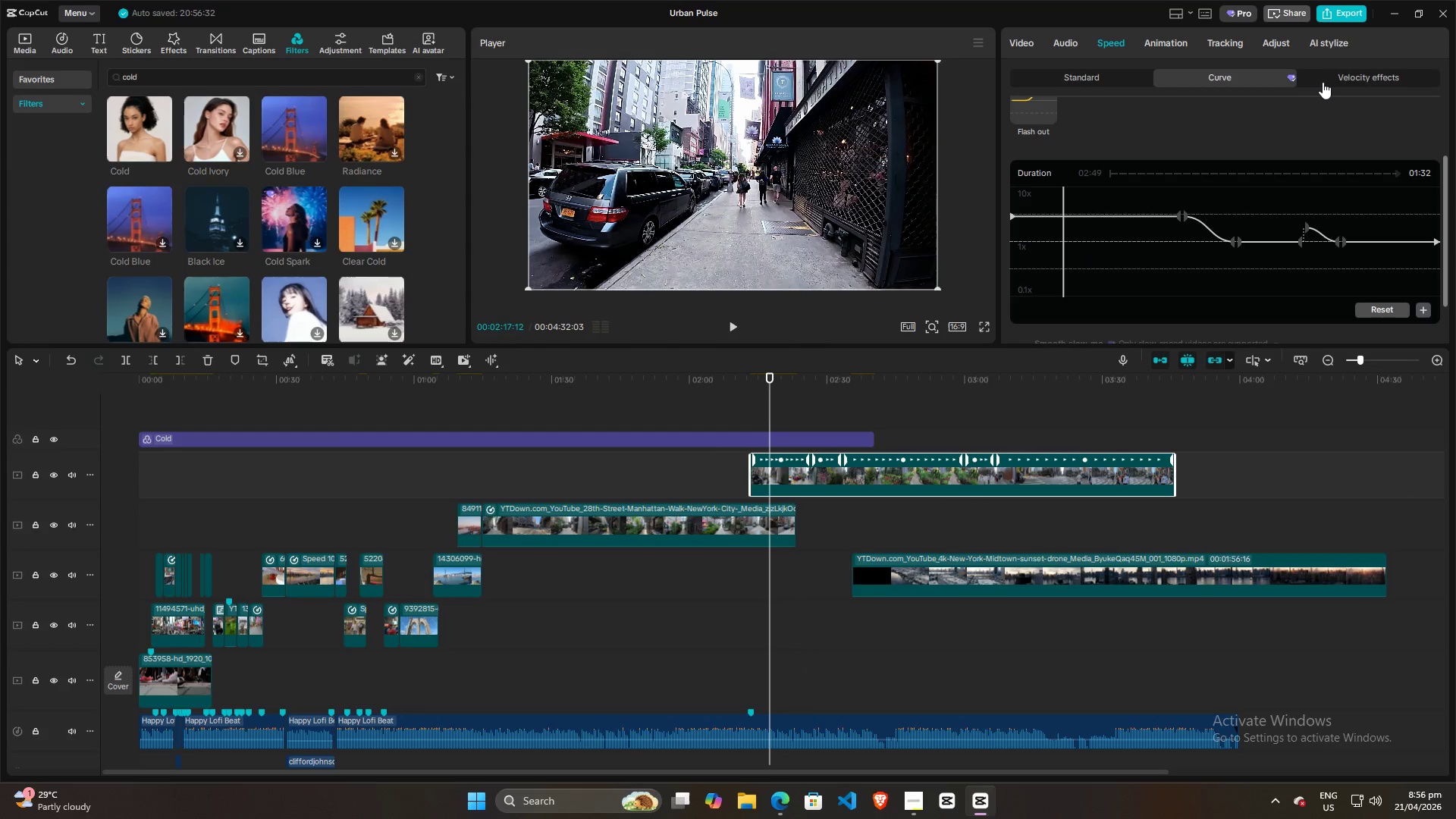 
left_click([1329, 80])
 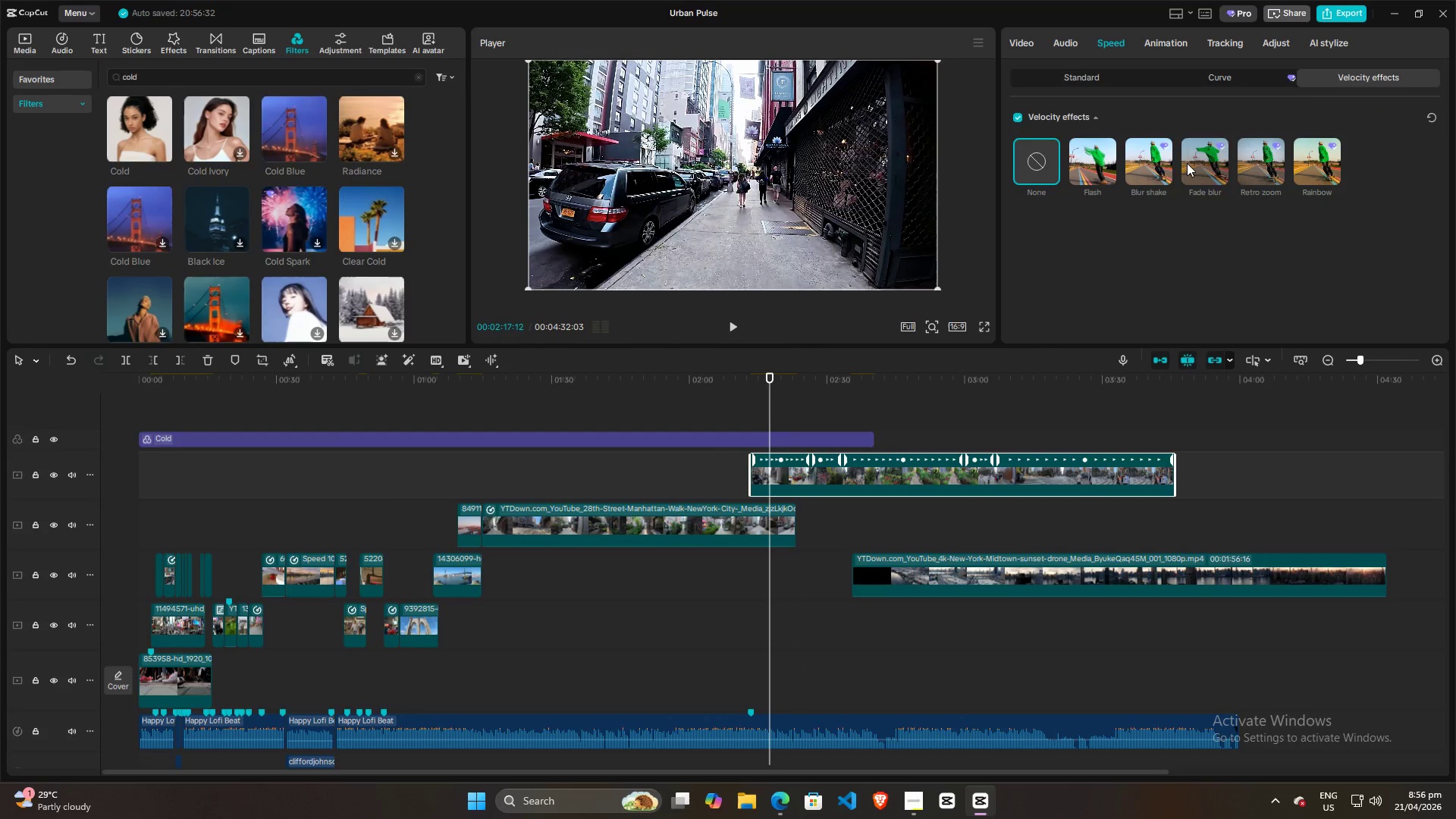 
wait(9.17)
 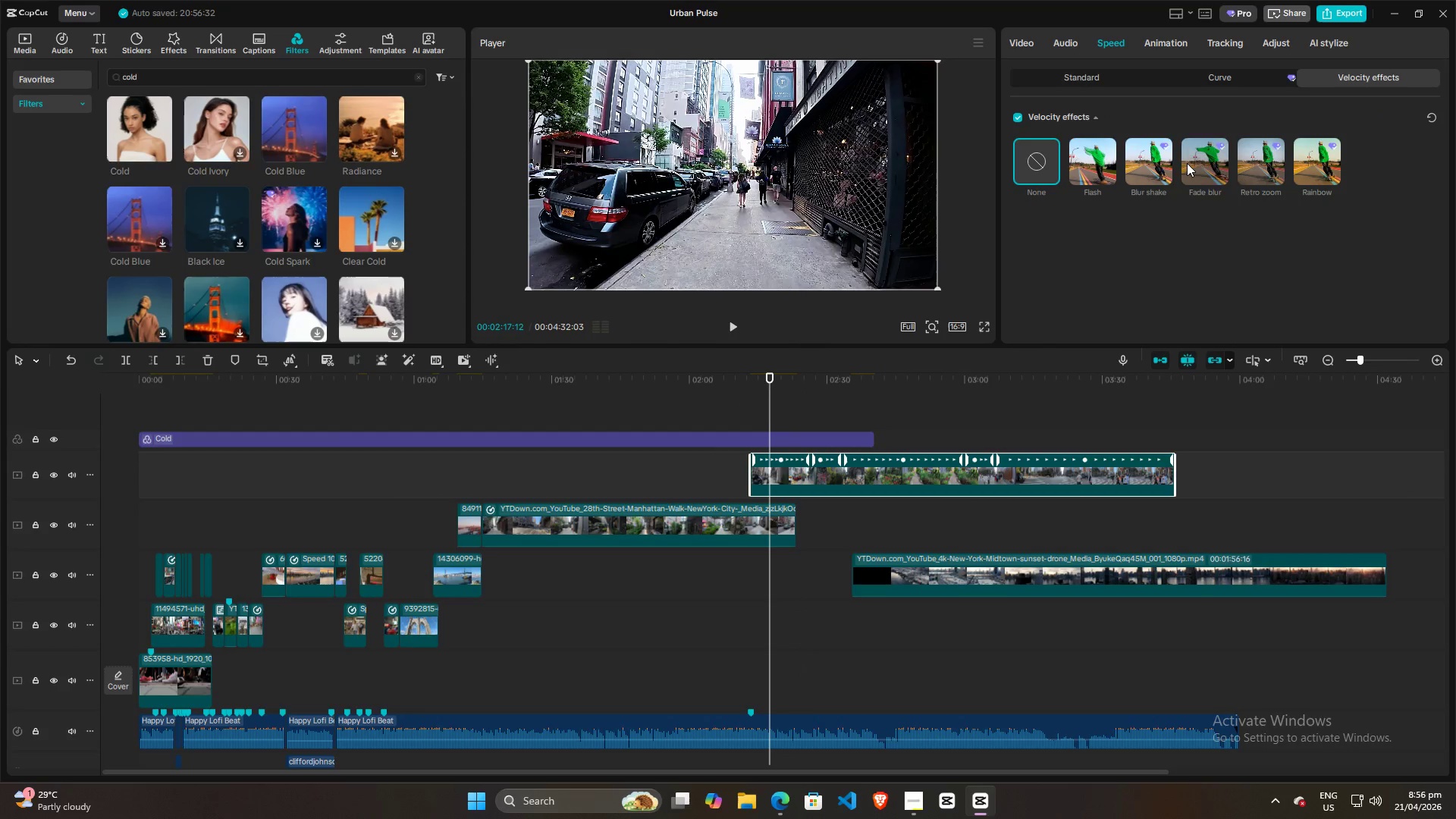 
left_click([1239, 79])
 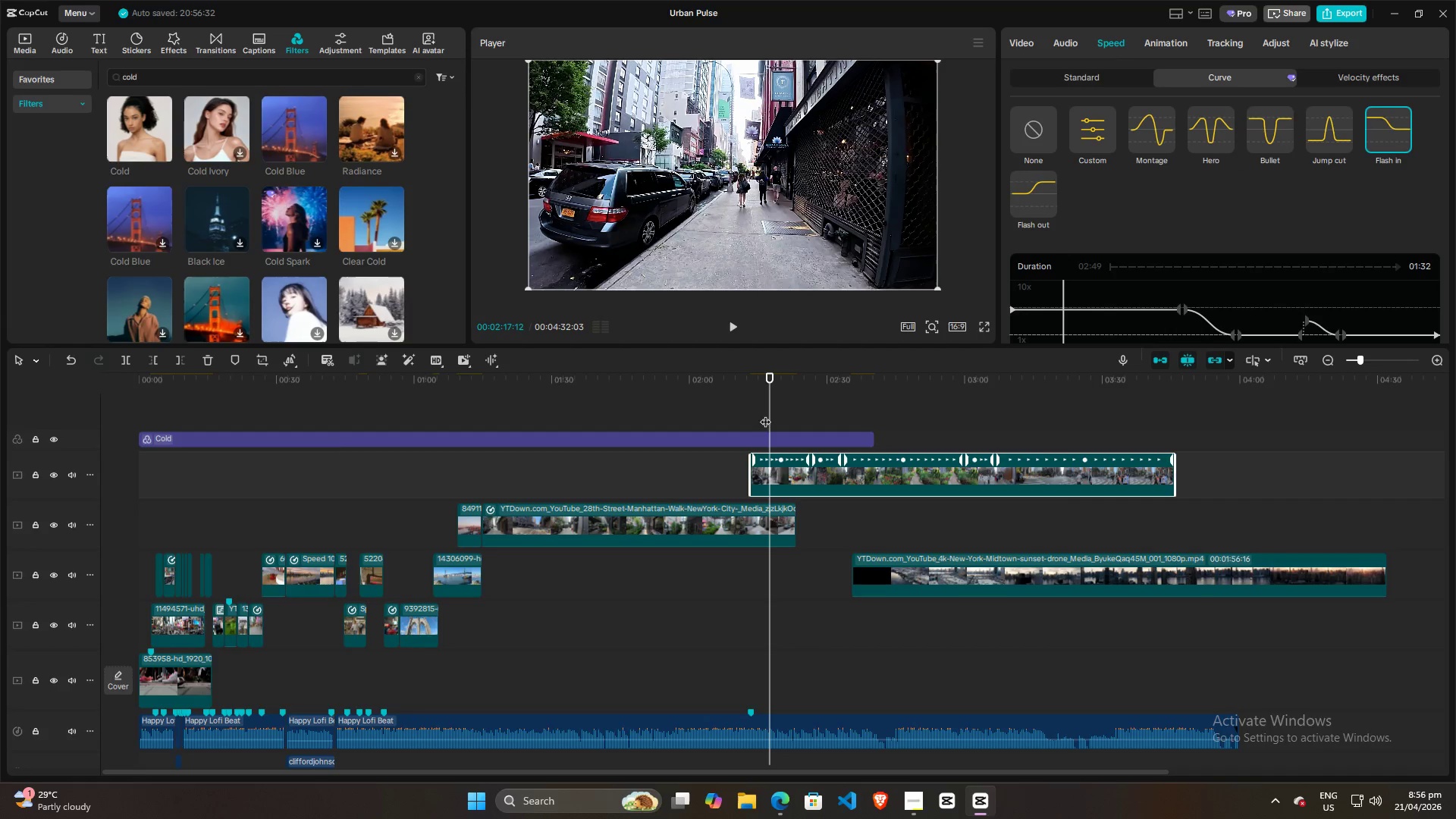 
key(Space)
 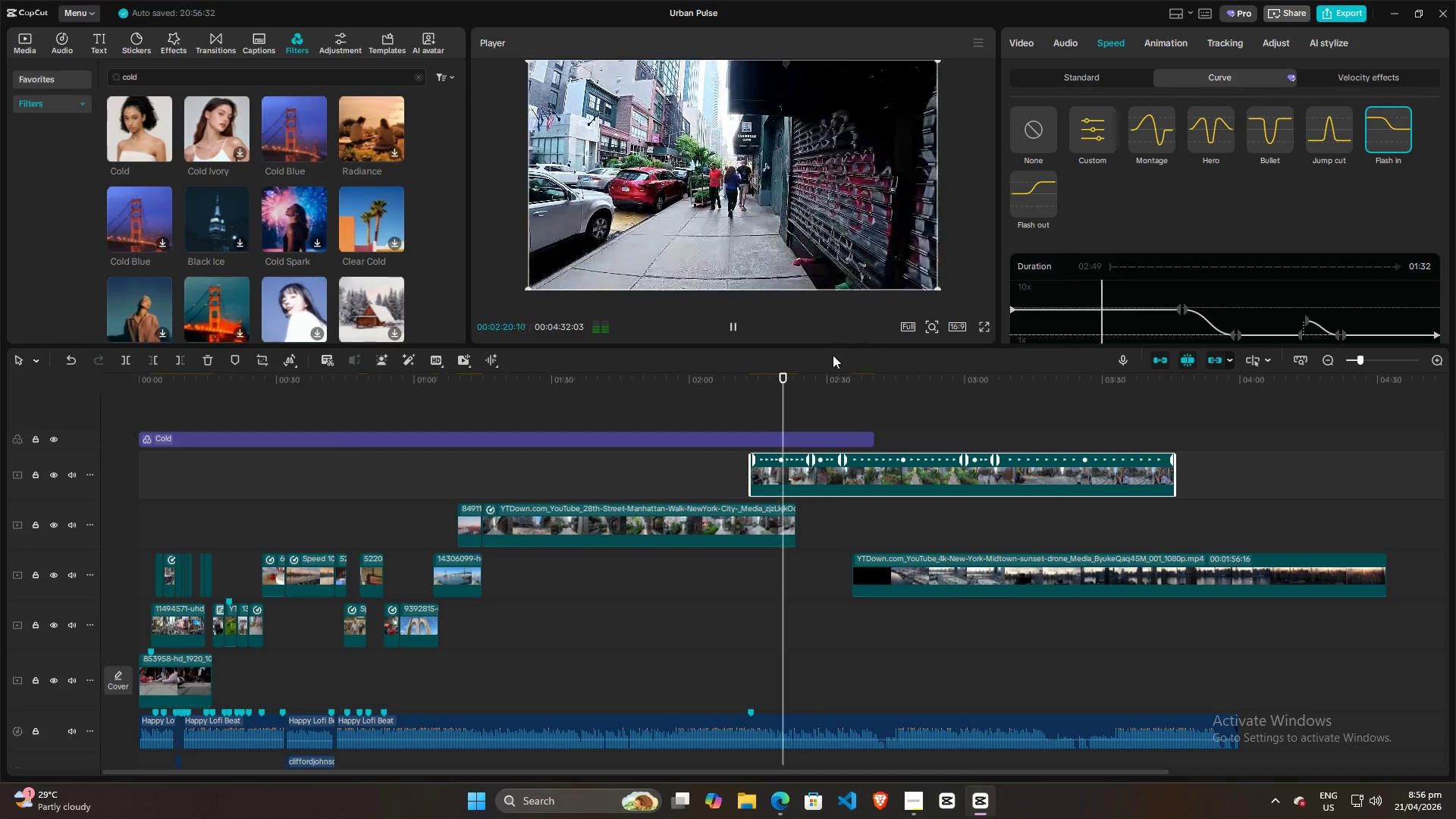 
key(Space)
 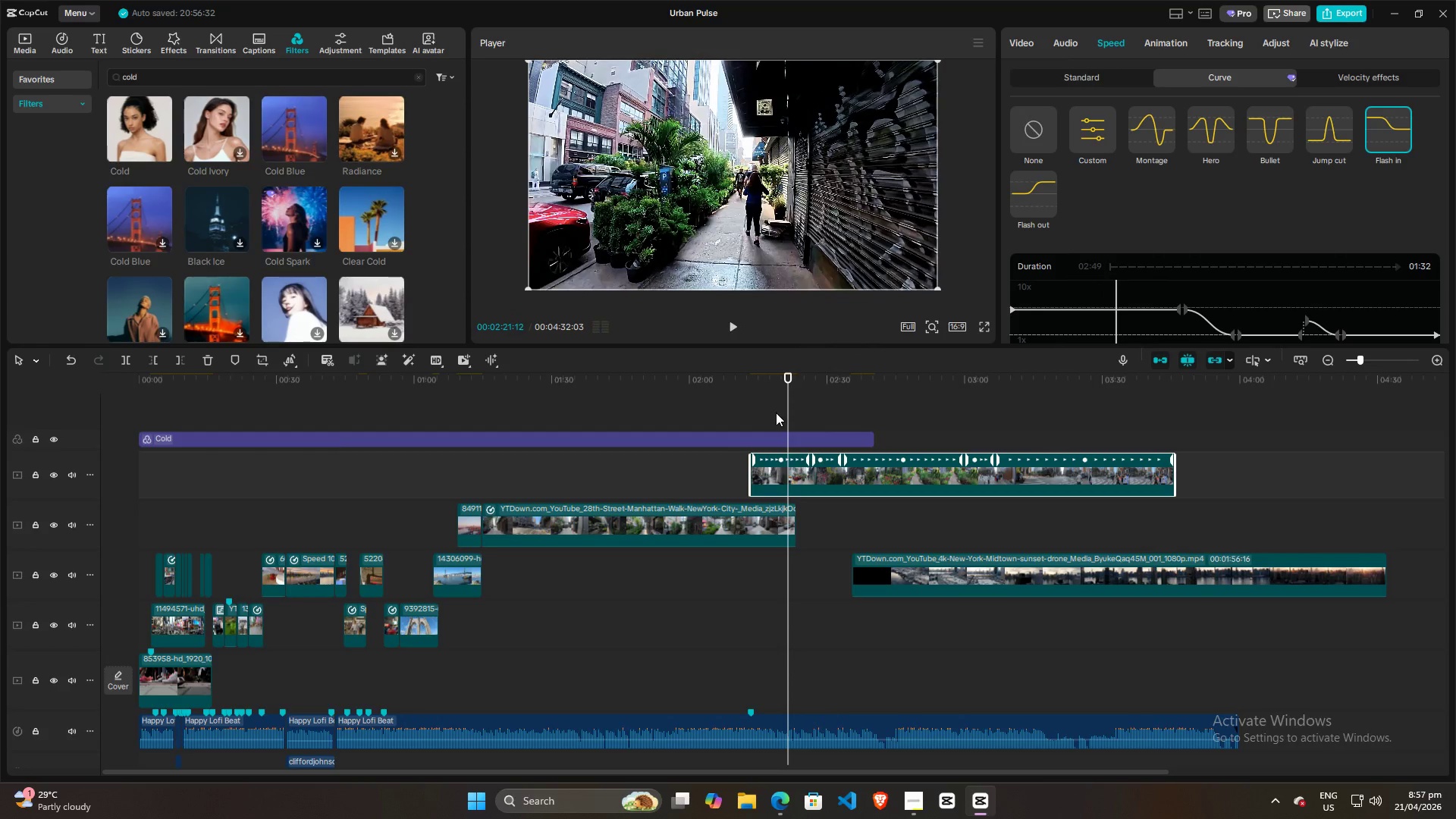 
left_click([776, 413])
 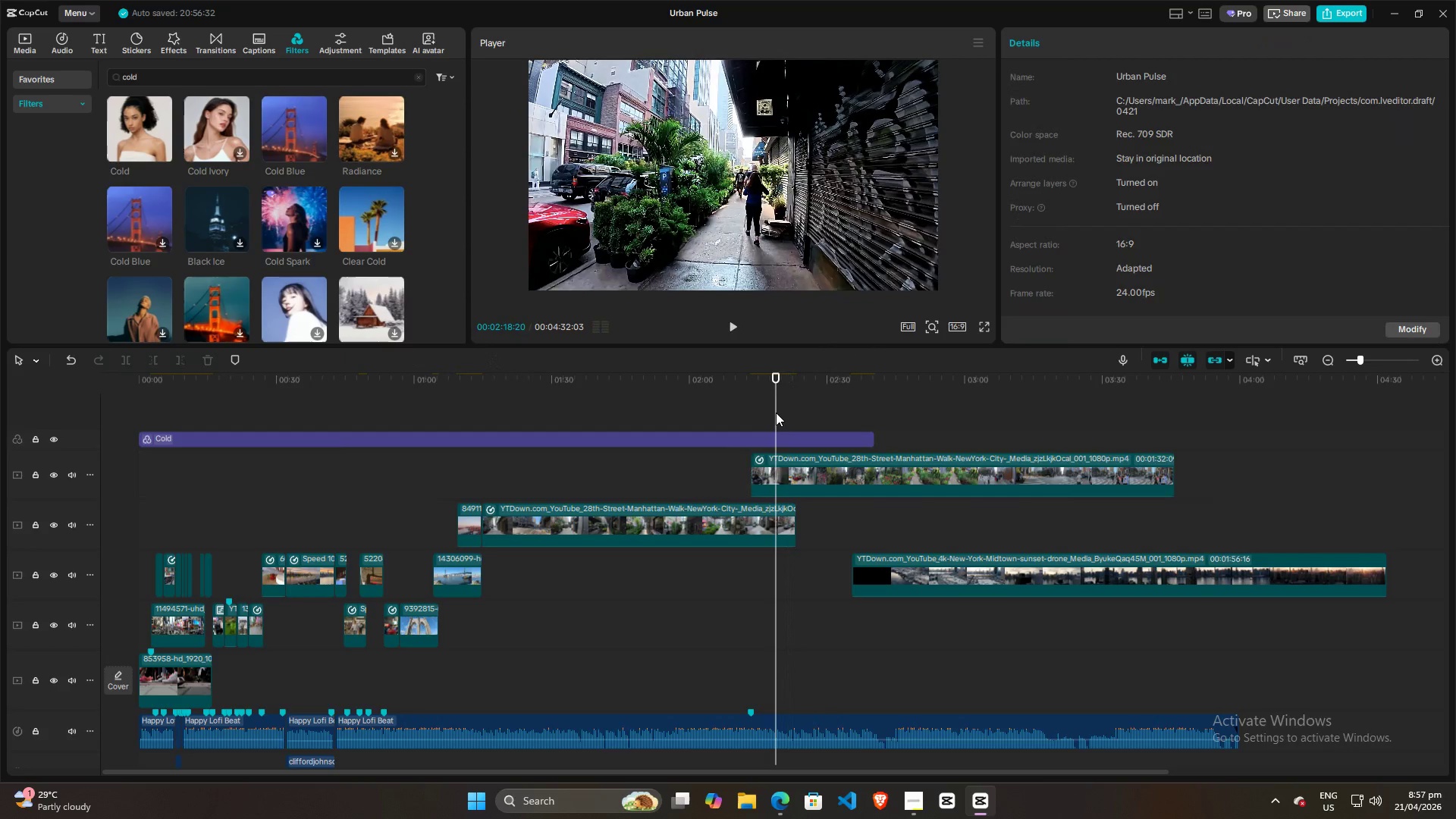 
key(Space)
 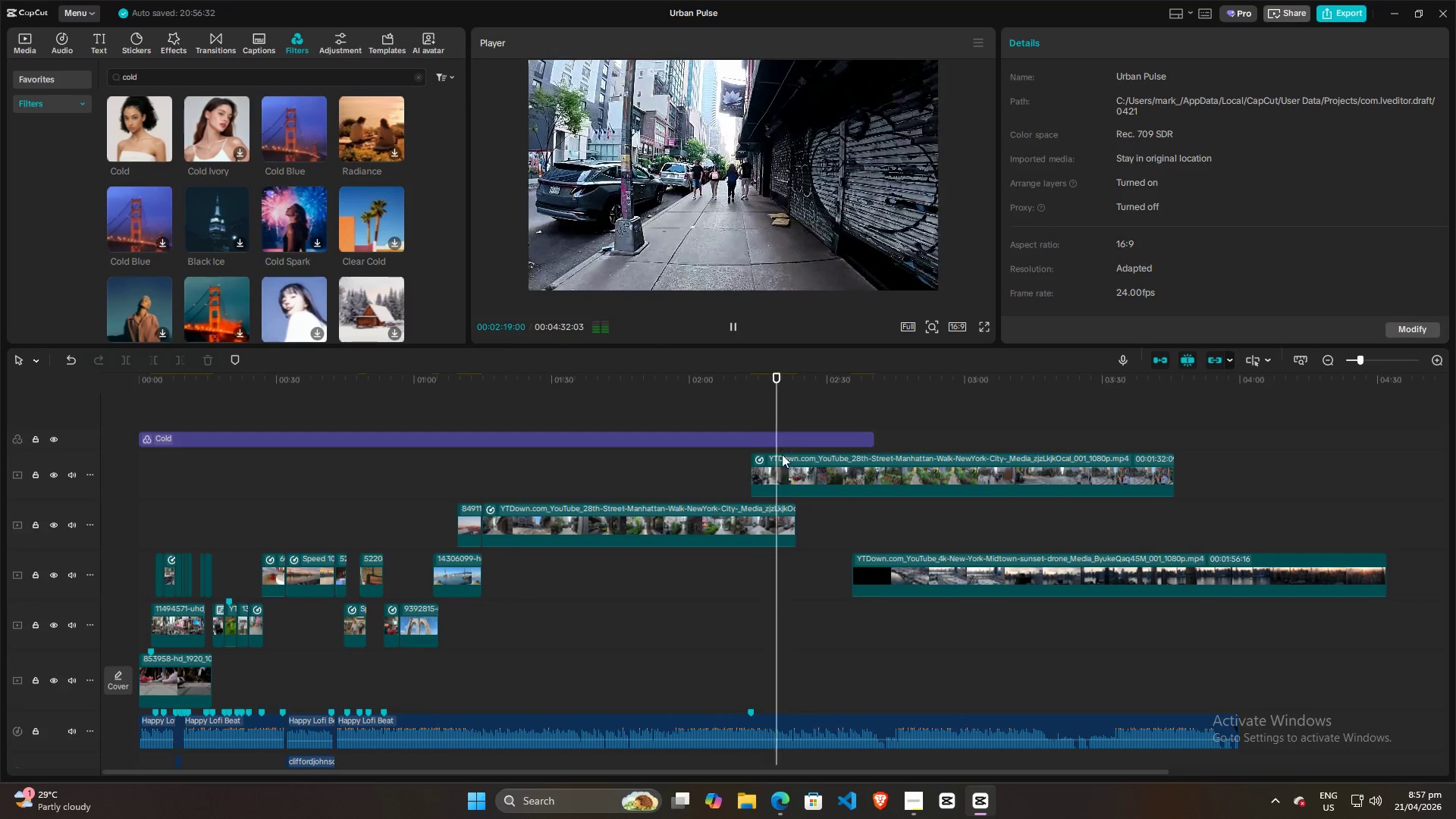 
left_click([782, 459])
 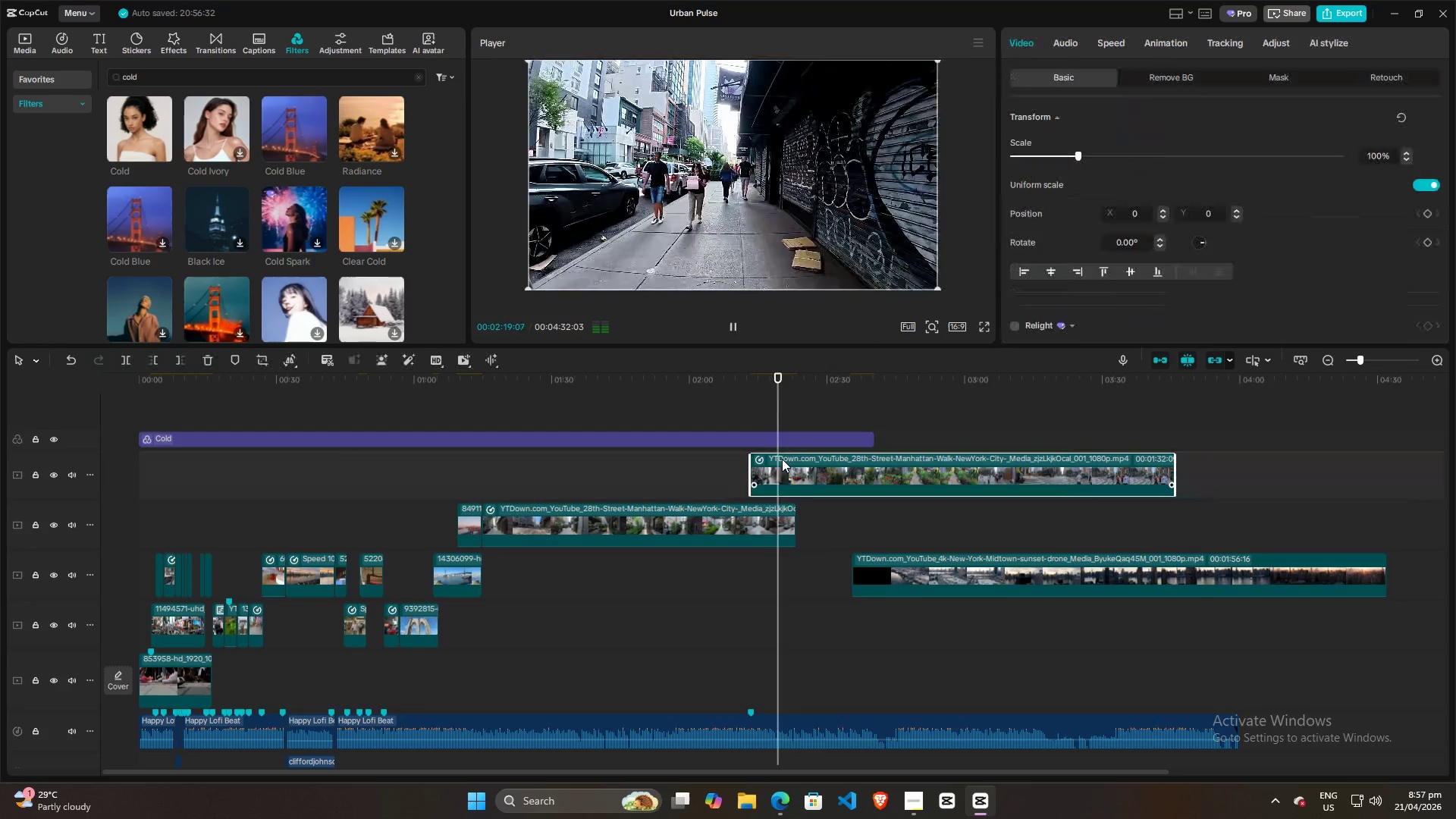 
key(Control+R)
 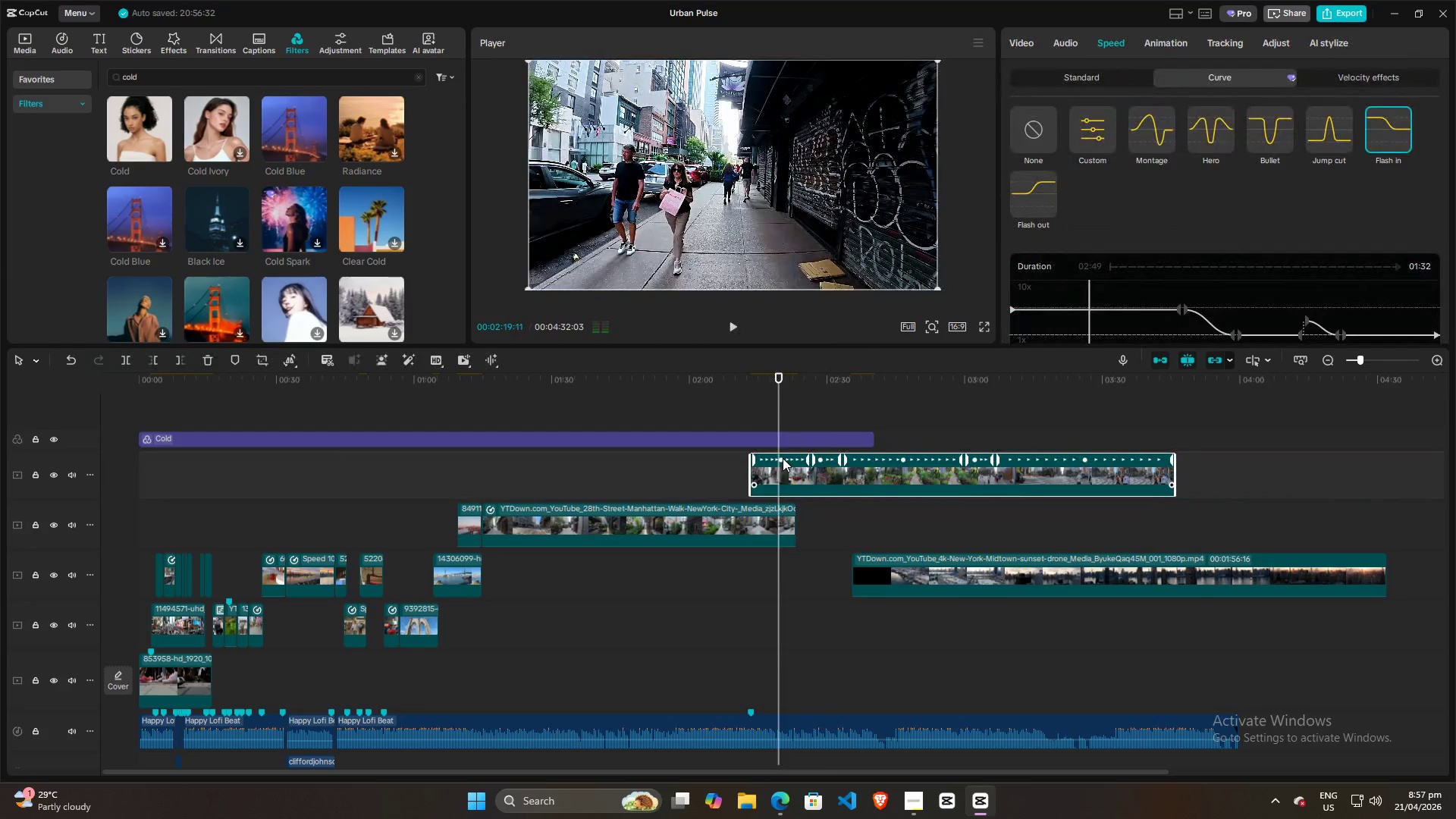 
key(Space)
 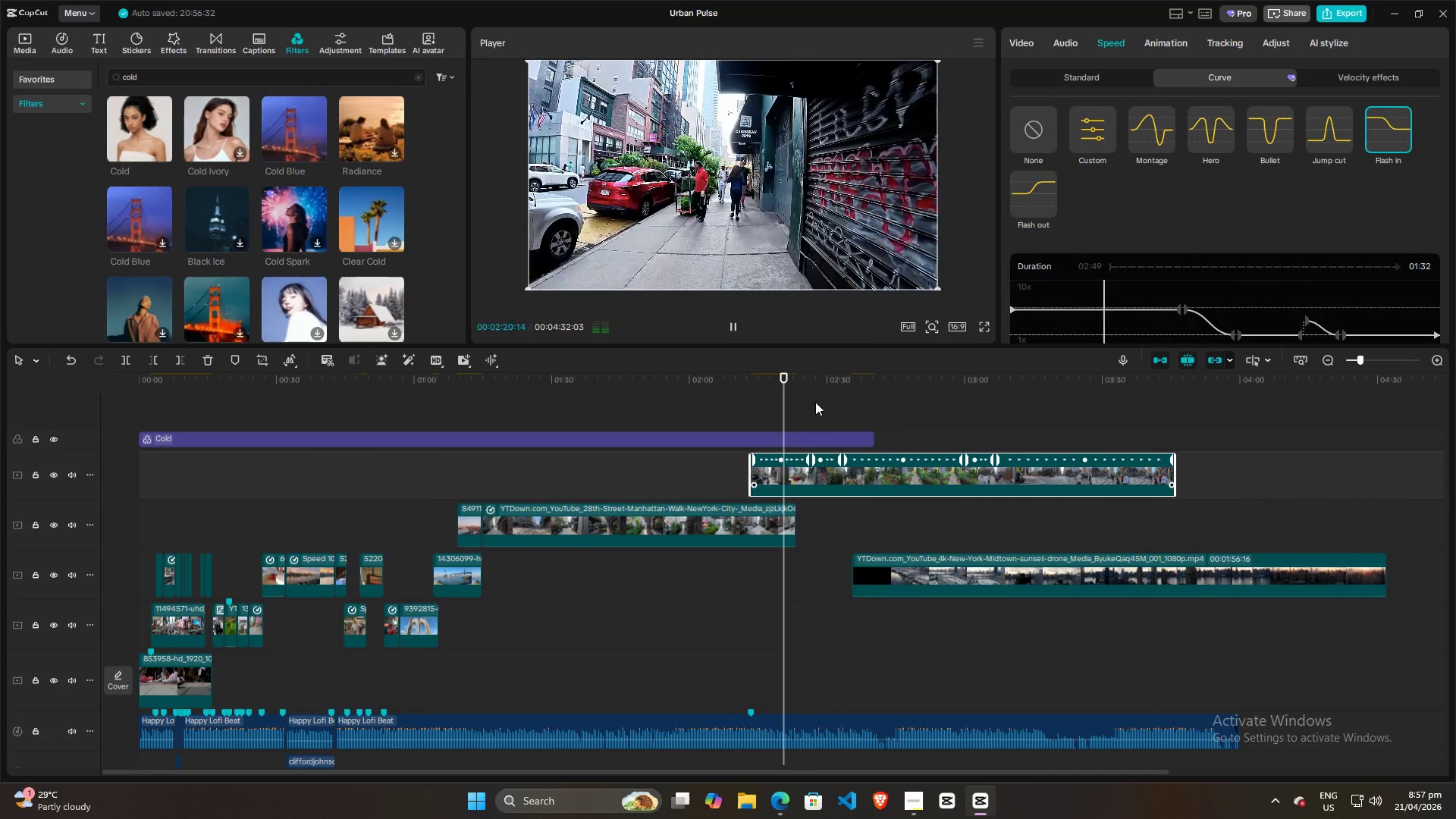 
key(Space)
 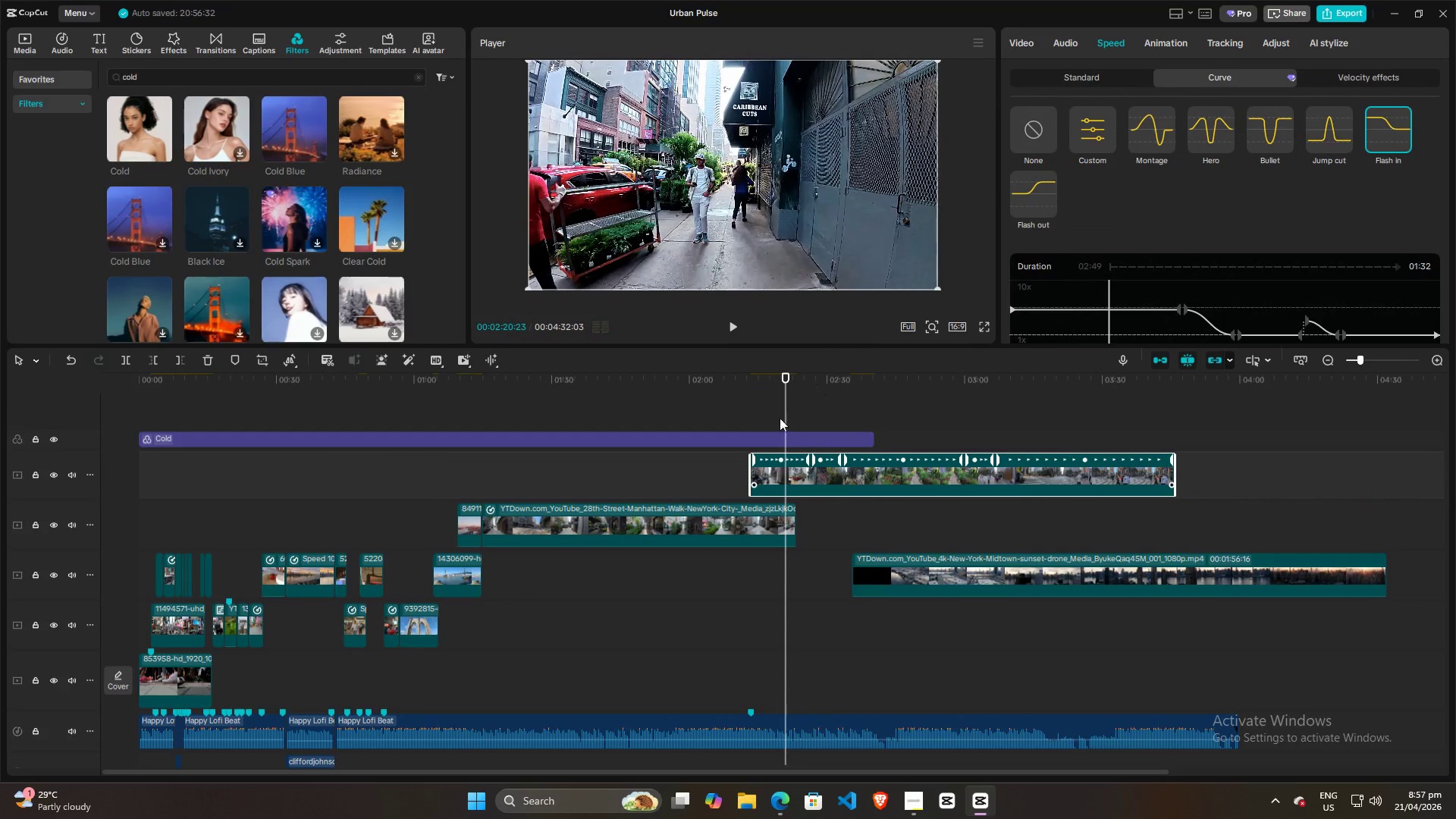 
left_click([771, 416])
 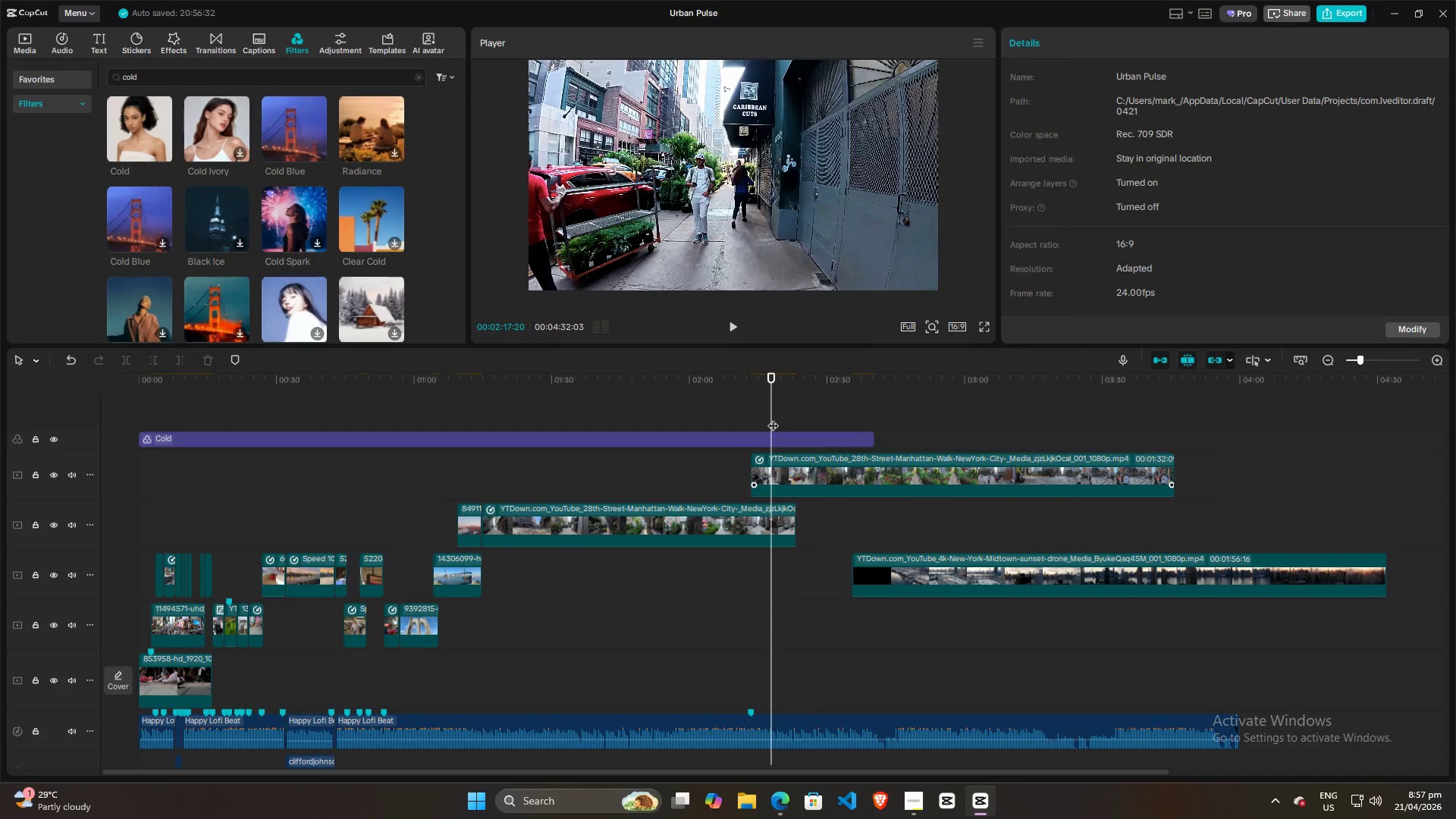 
key(Space)
 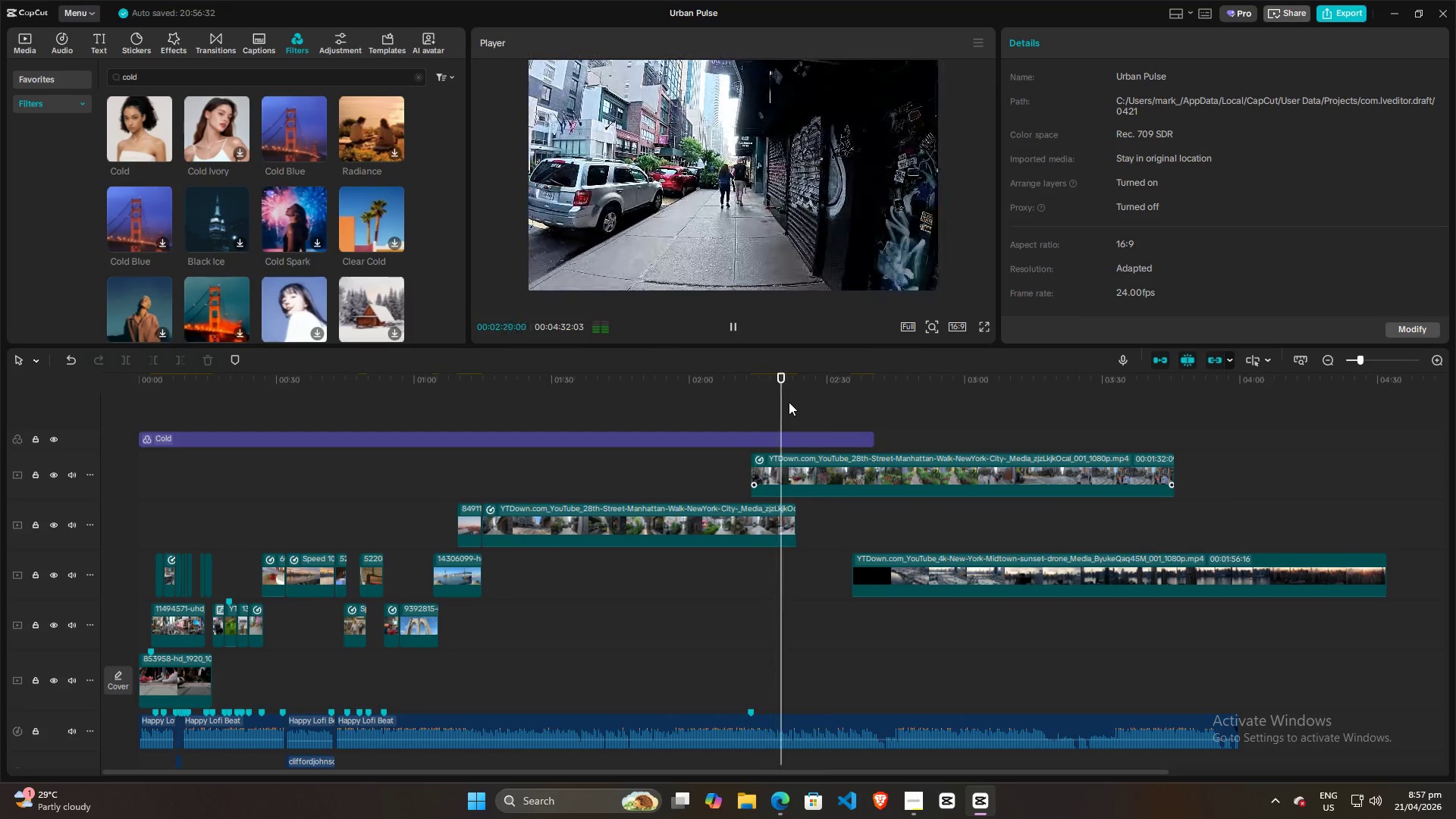 
key(Space)
 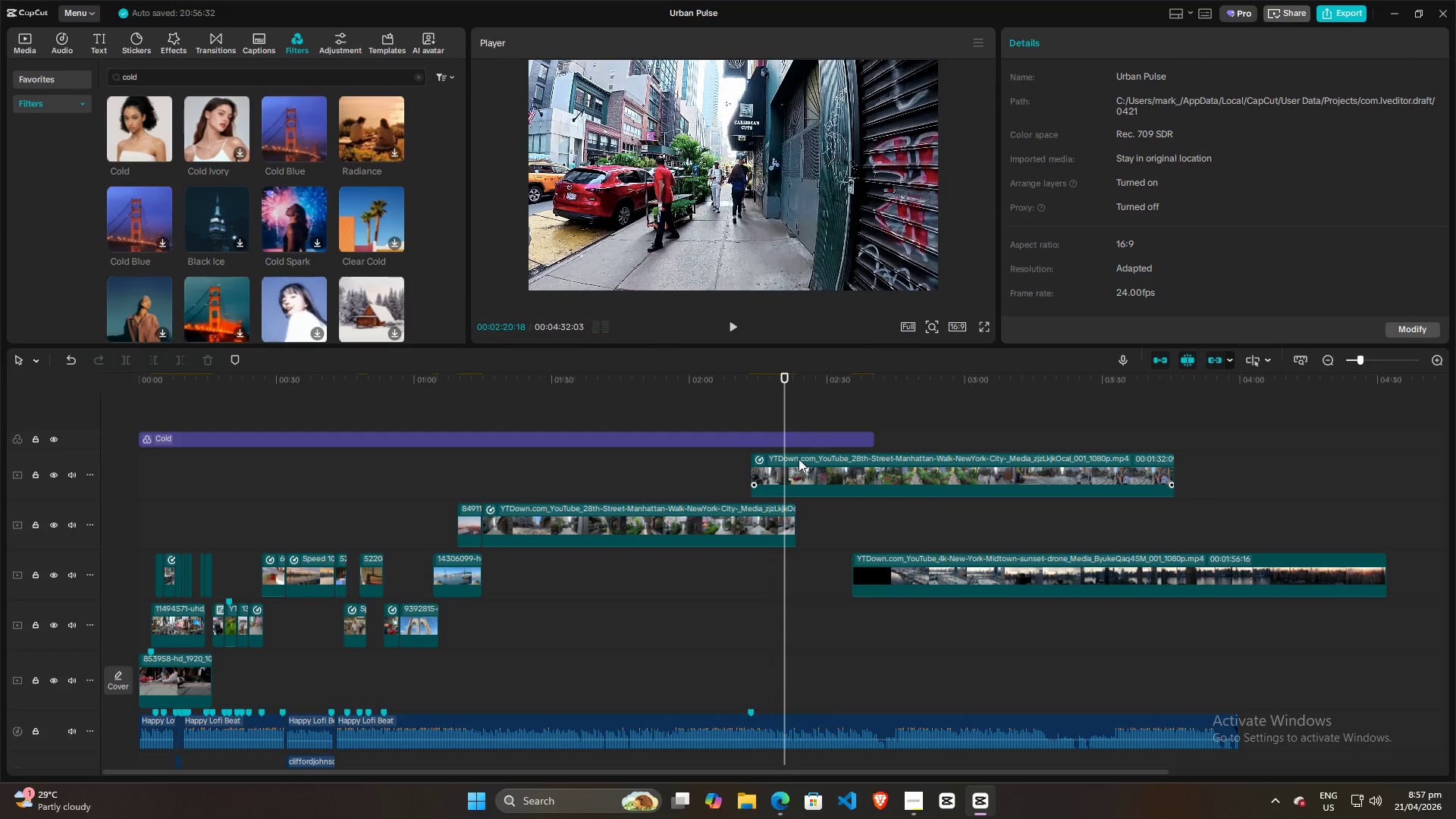 
left_click([792, 479])
 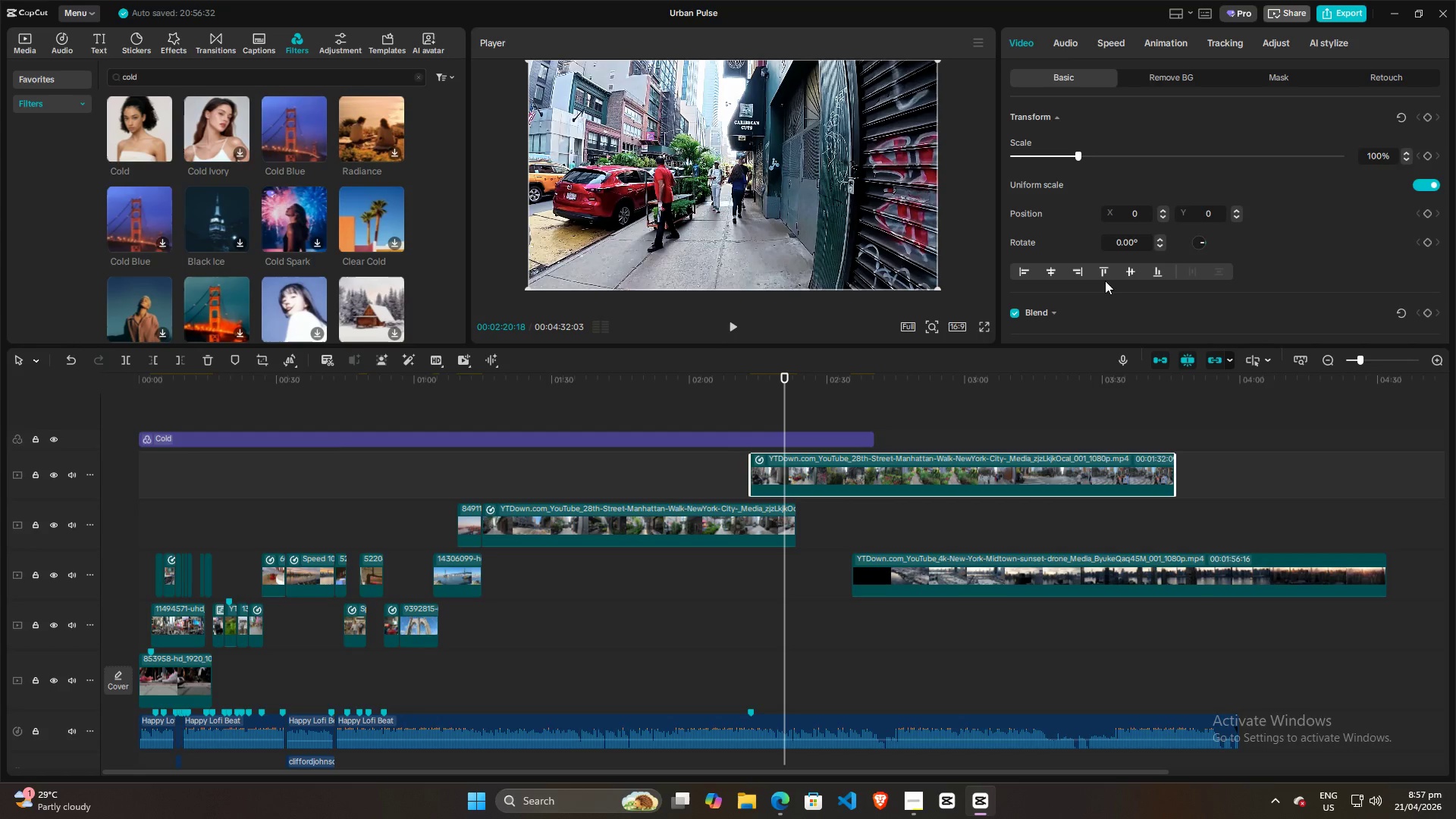 
key(Control+R)
 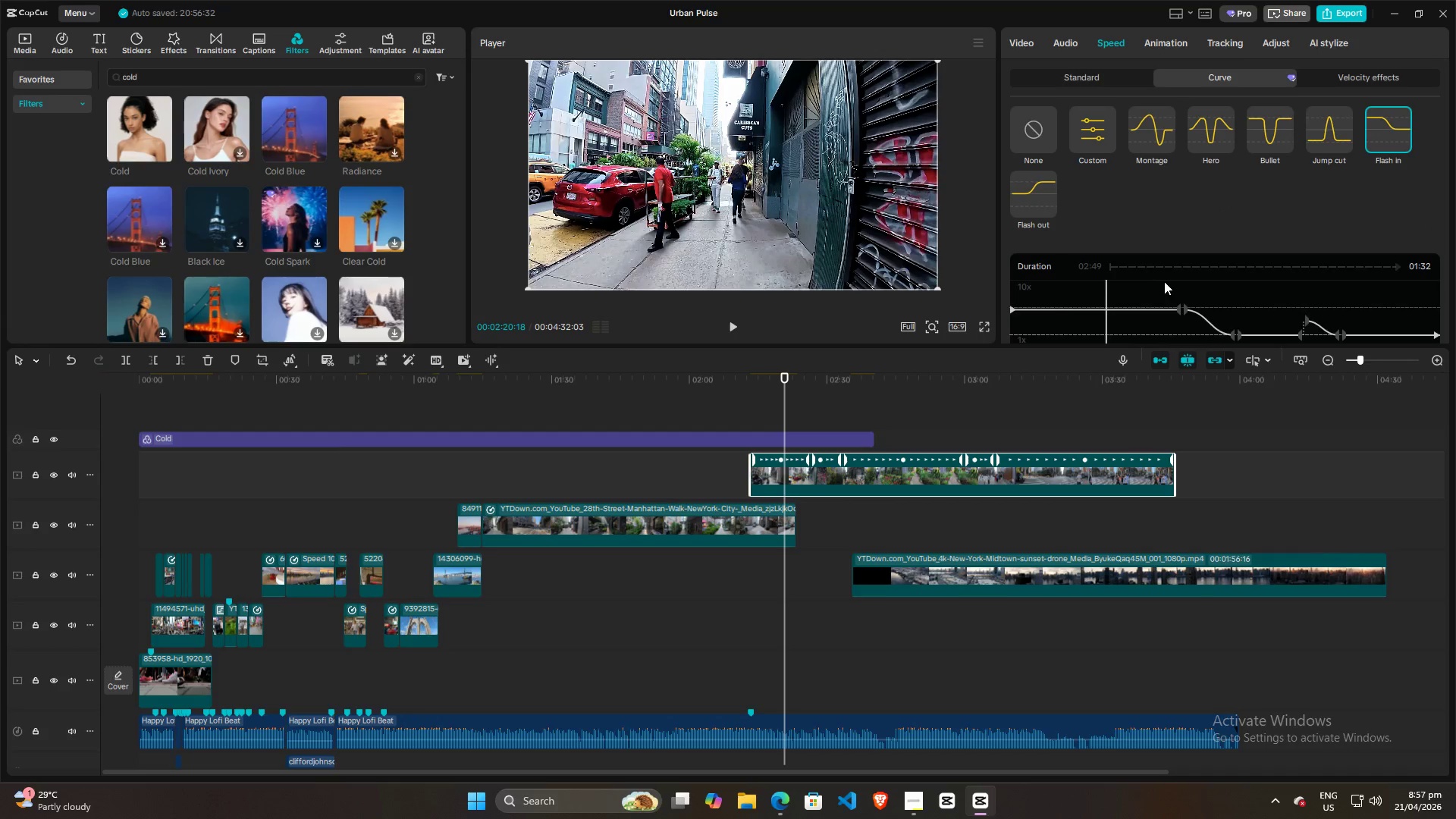 
scroll: coordinate [1163, 281], scroll_direction: down, amount: 3.0
 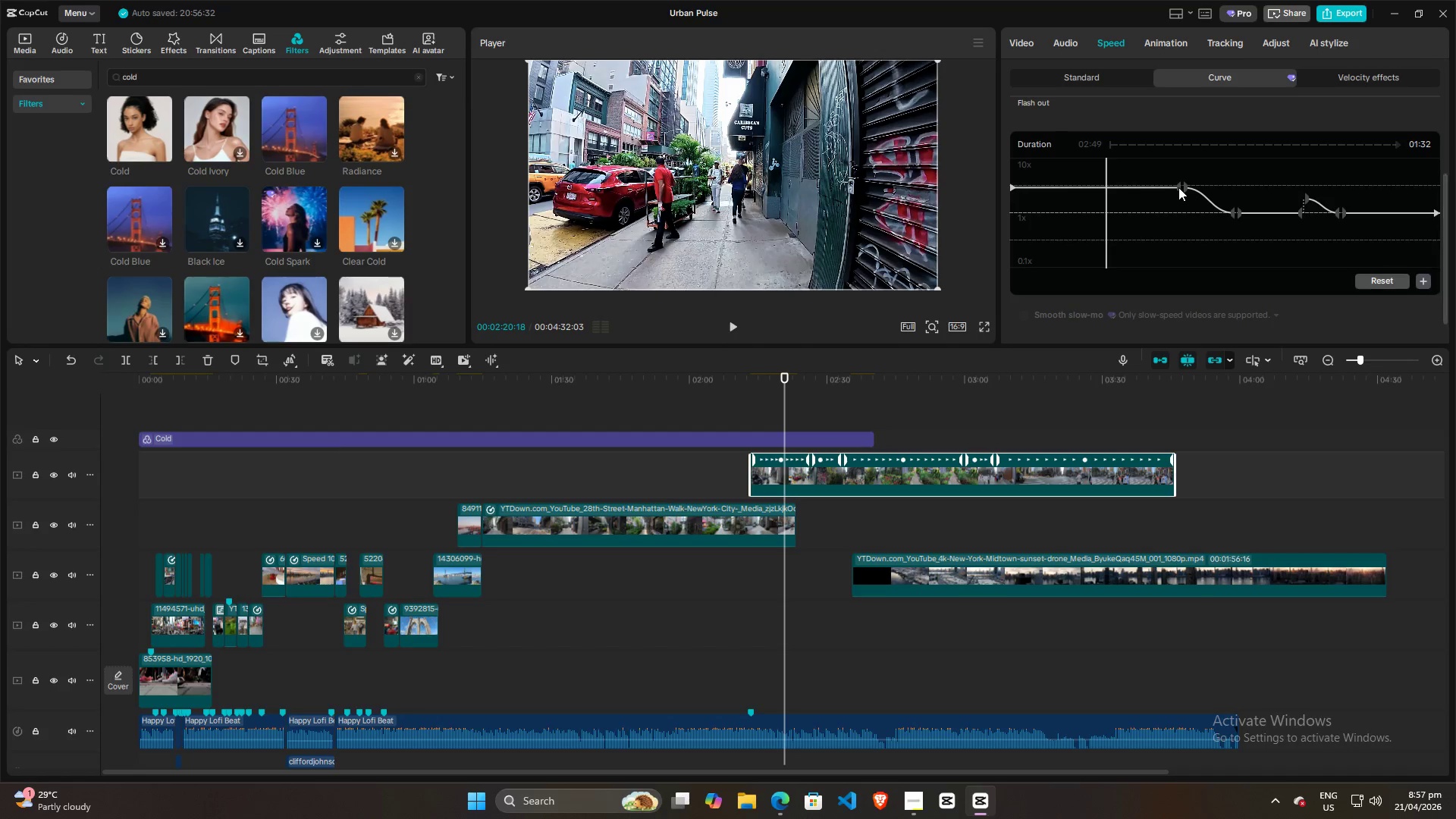 
left_click_drag(start_coordinate=[1178, 187], to_coordinate=[1108, 187])
 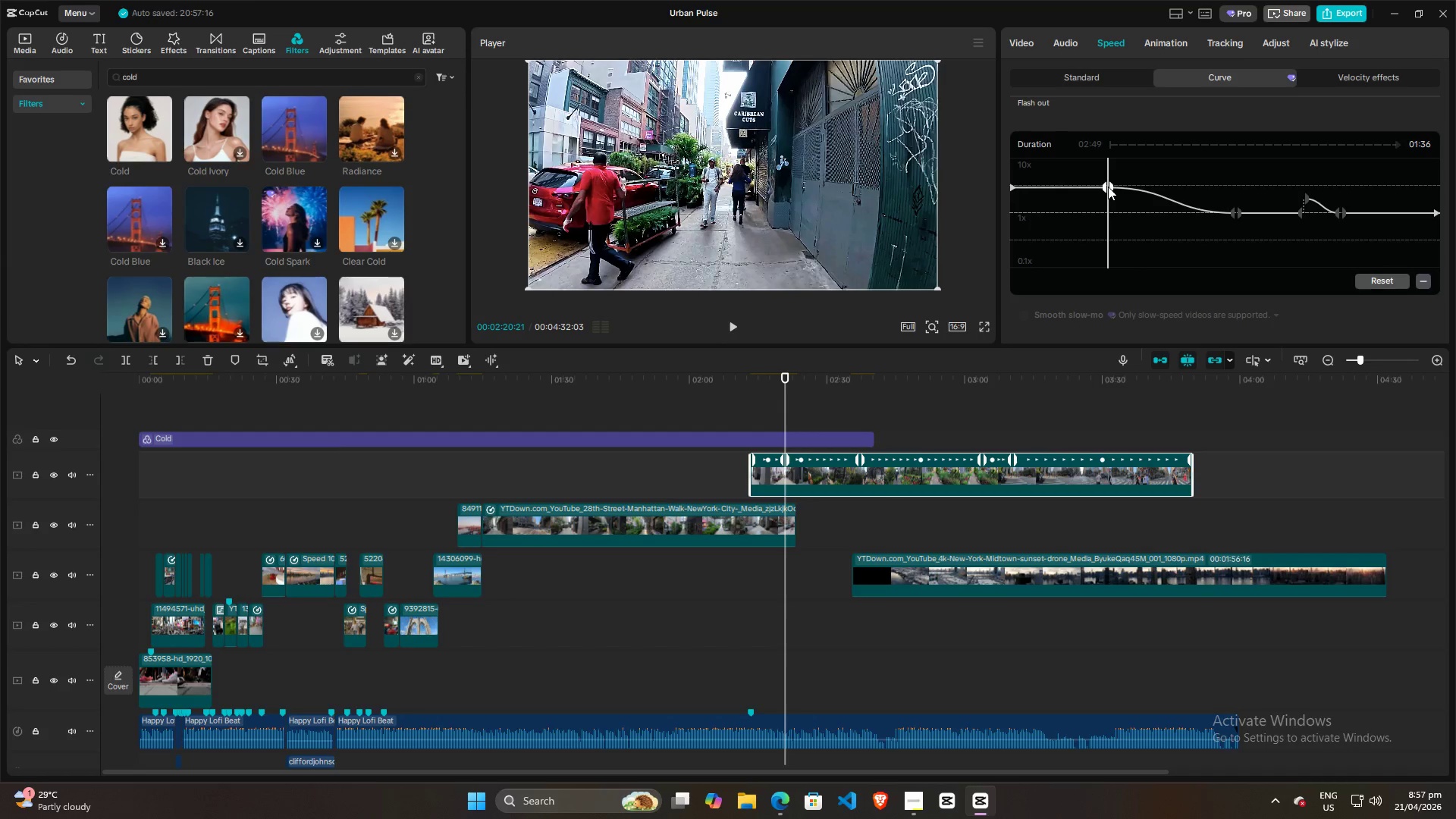 
key(Space)
 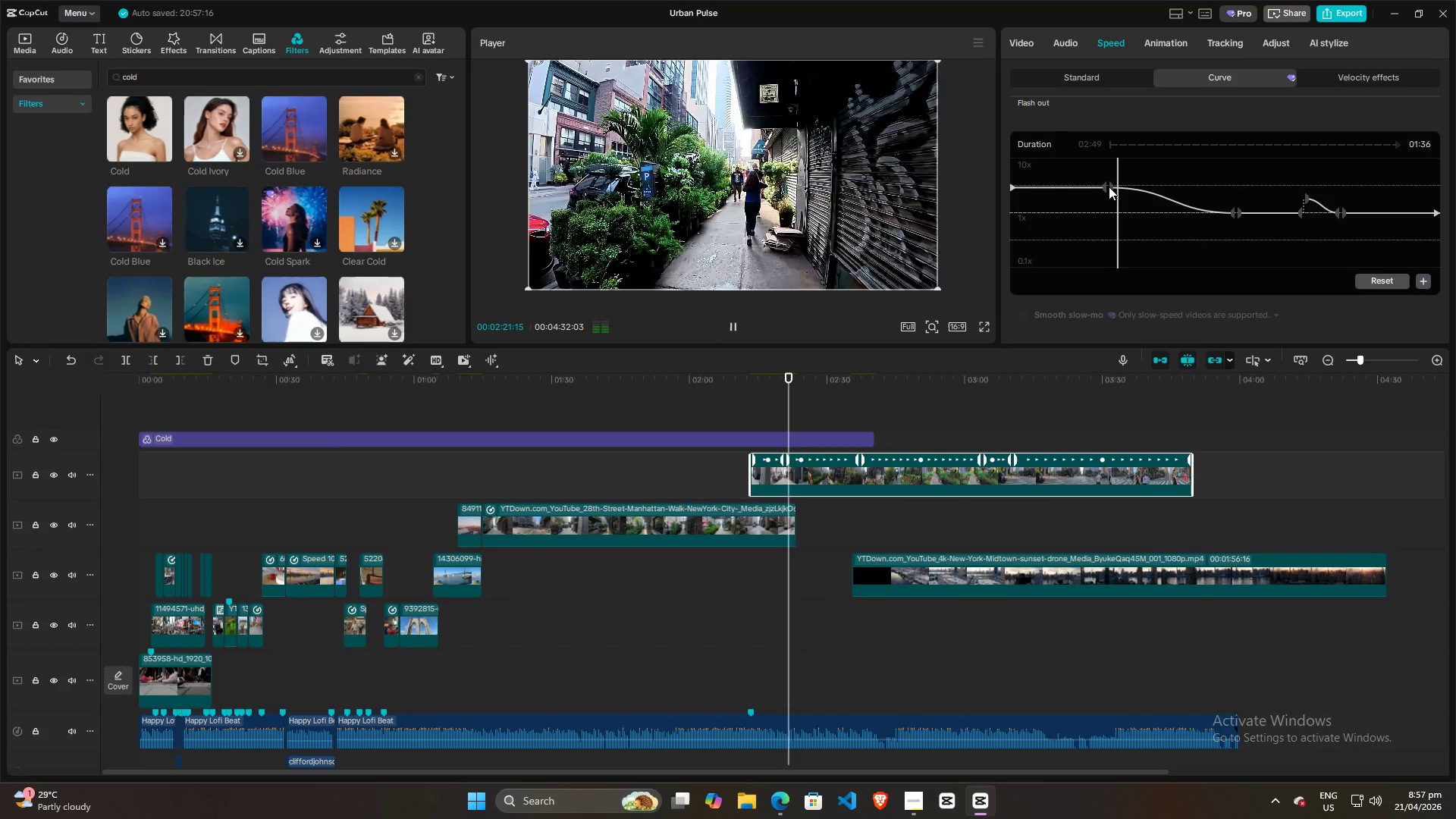 
key(Space)
 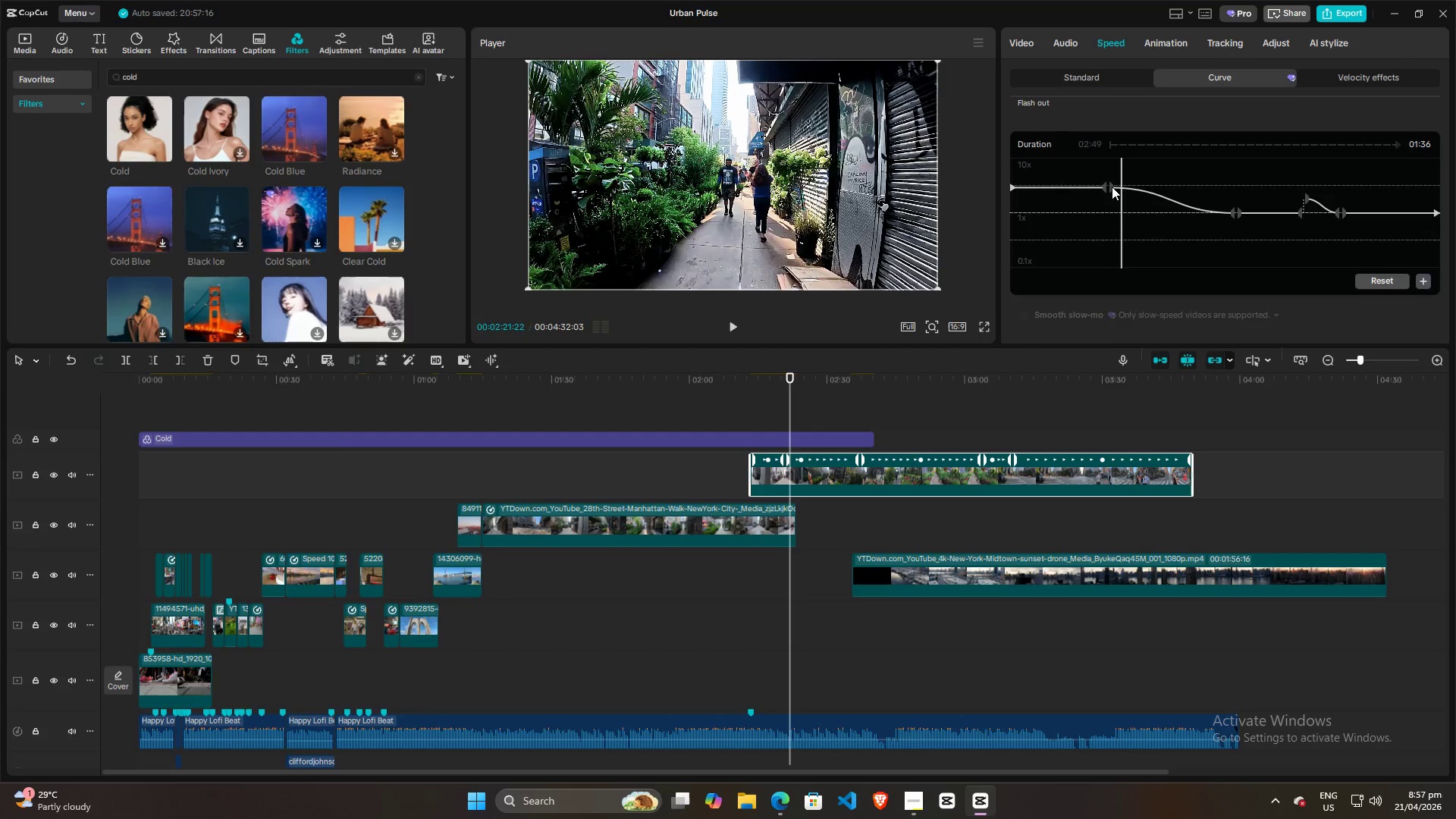 
left_click([1112, 187])
 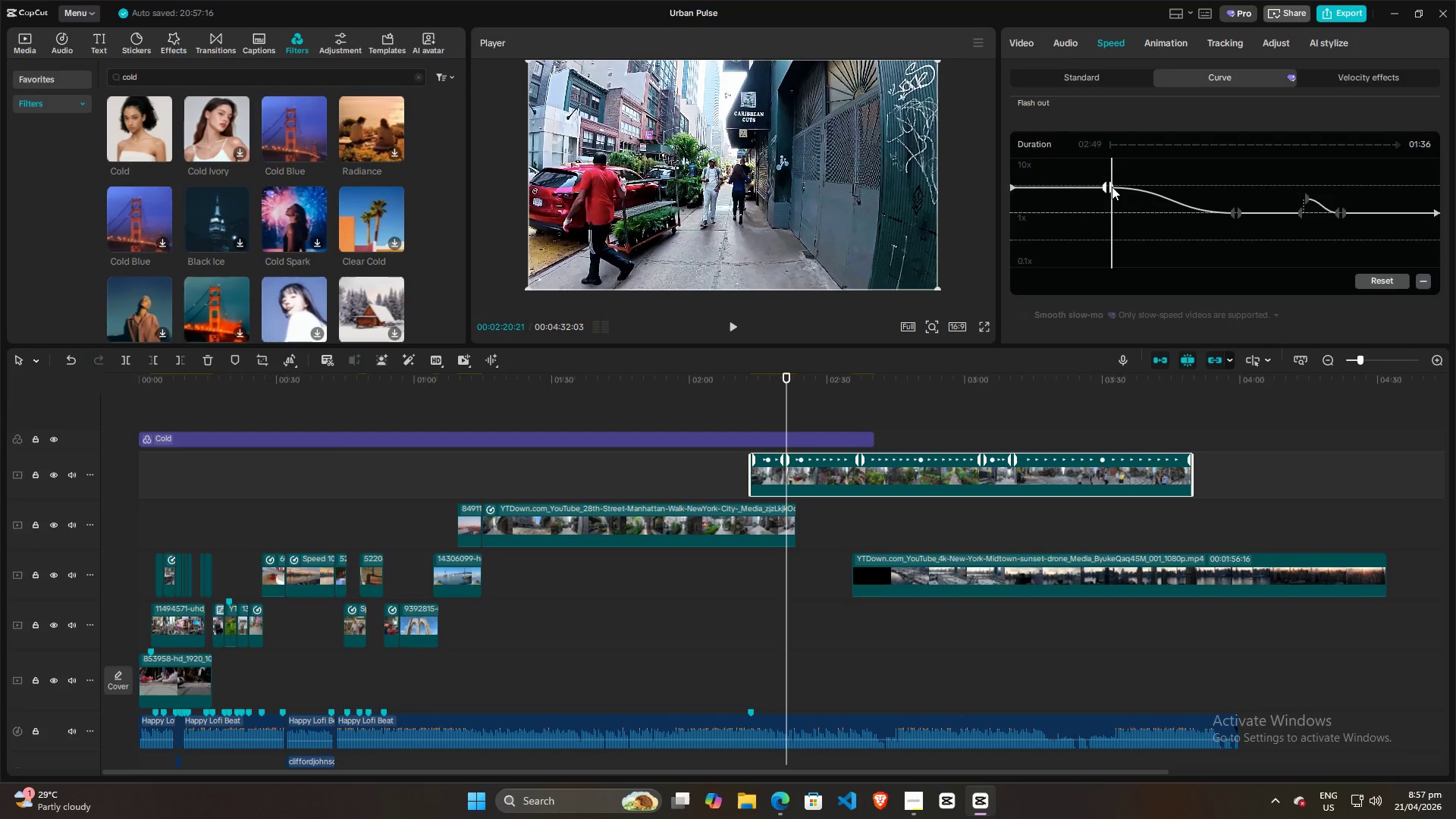 
left_click_drag(start_coordinate=[1112, 187], to_coordinate=[1097, 187])
 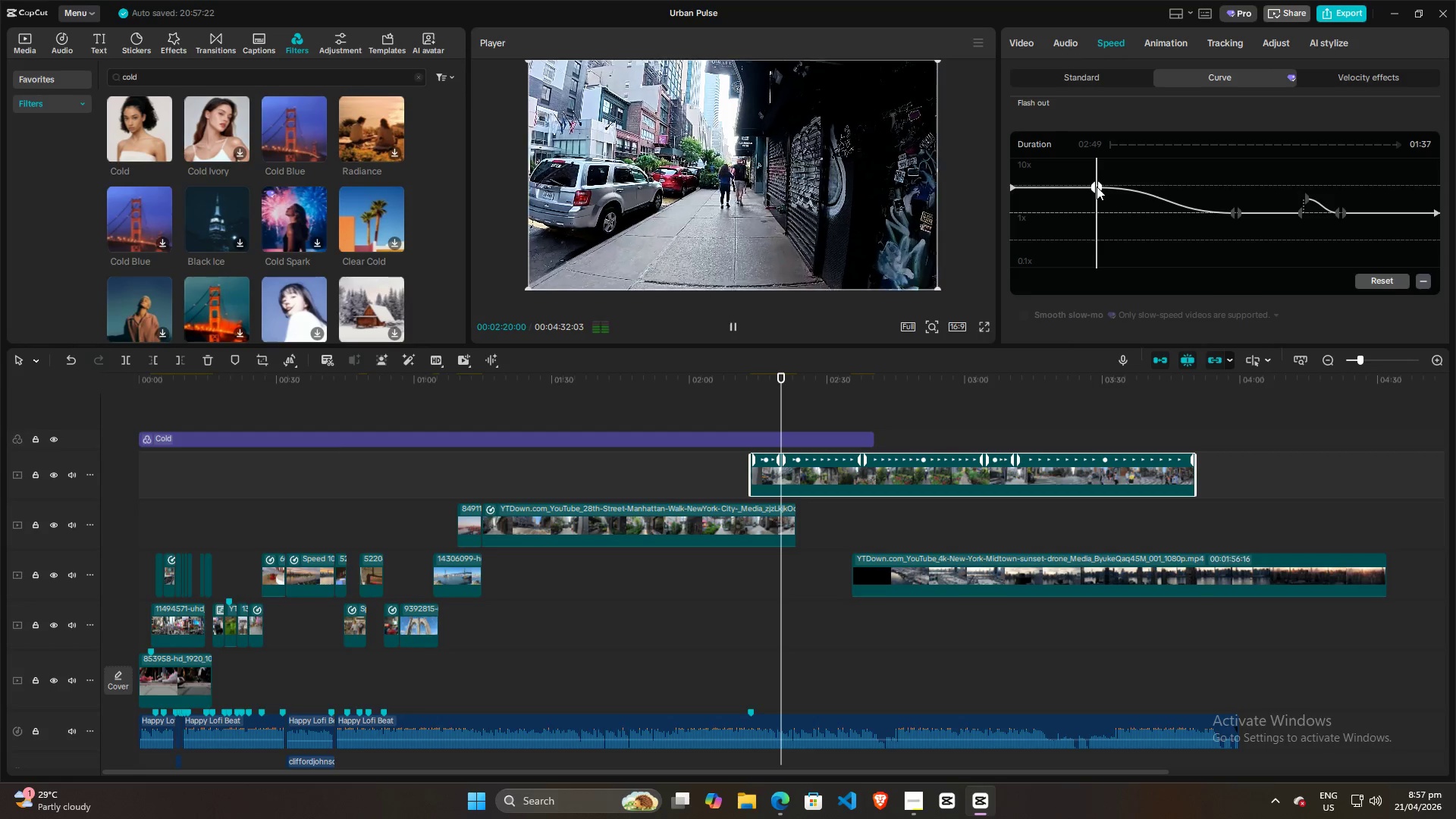 
key(Space)
 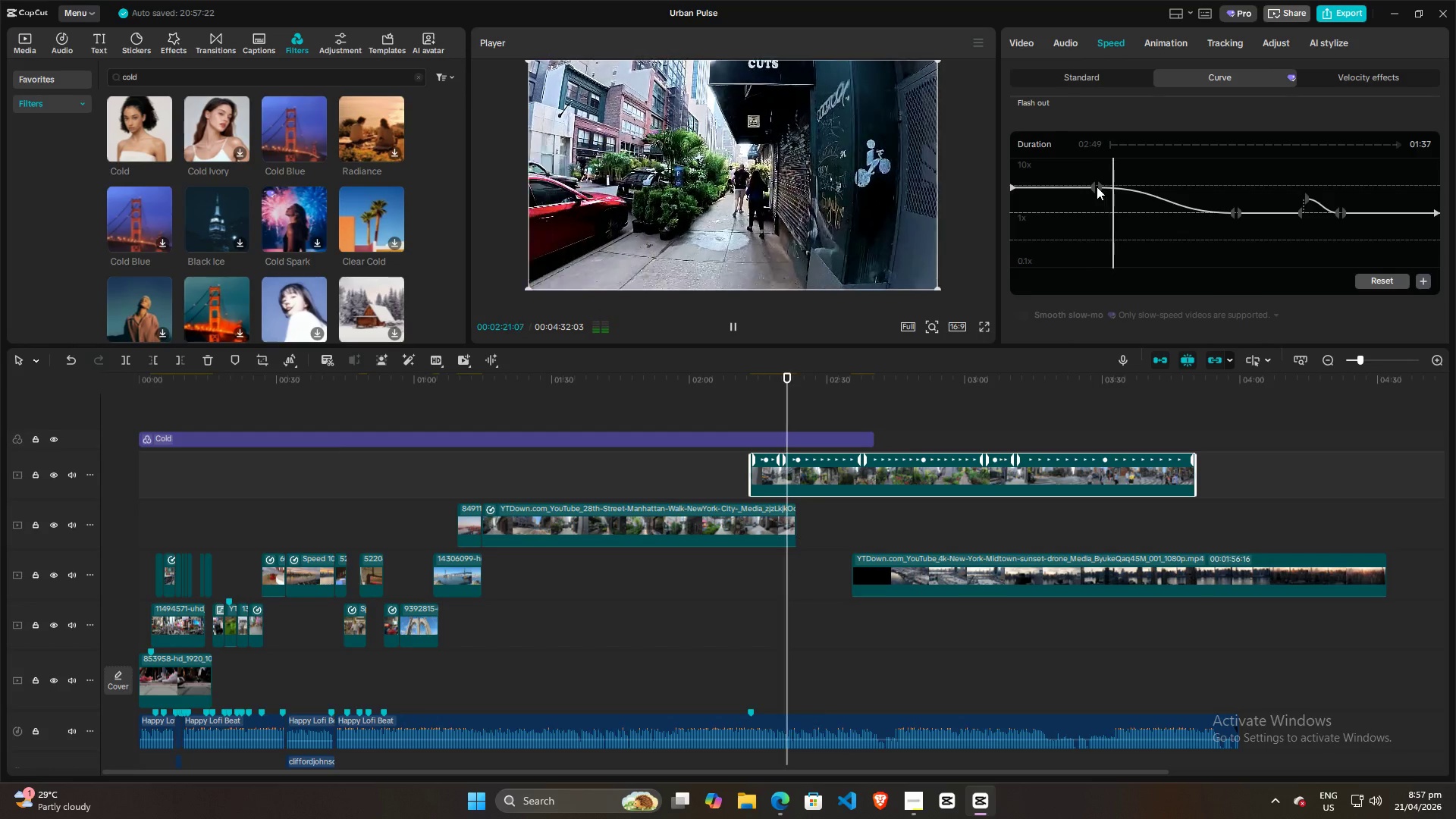 
key(Space)
 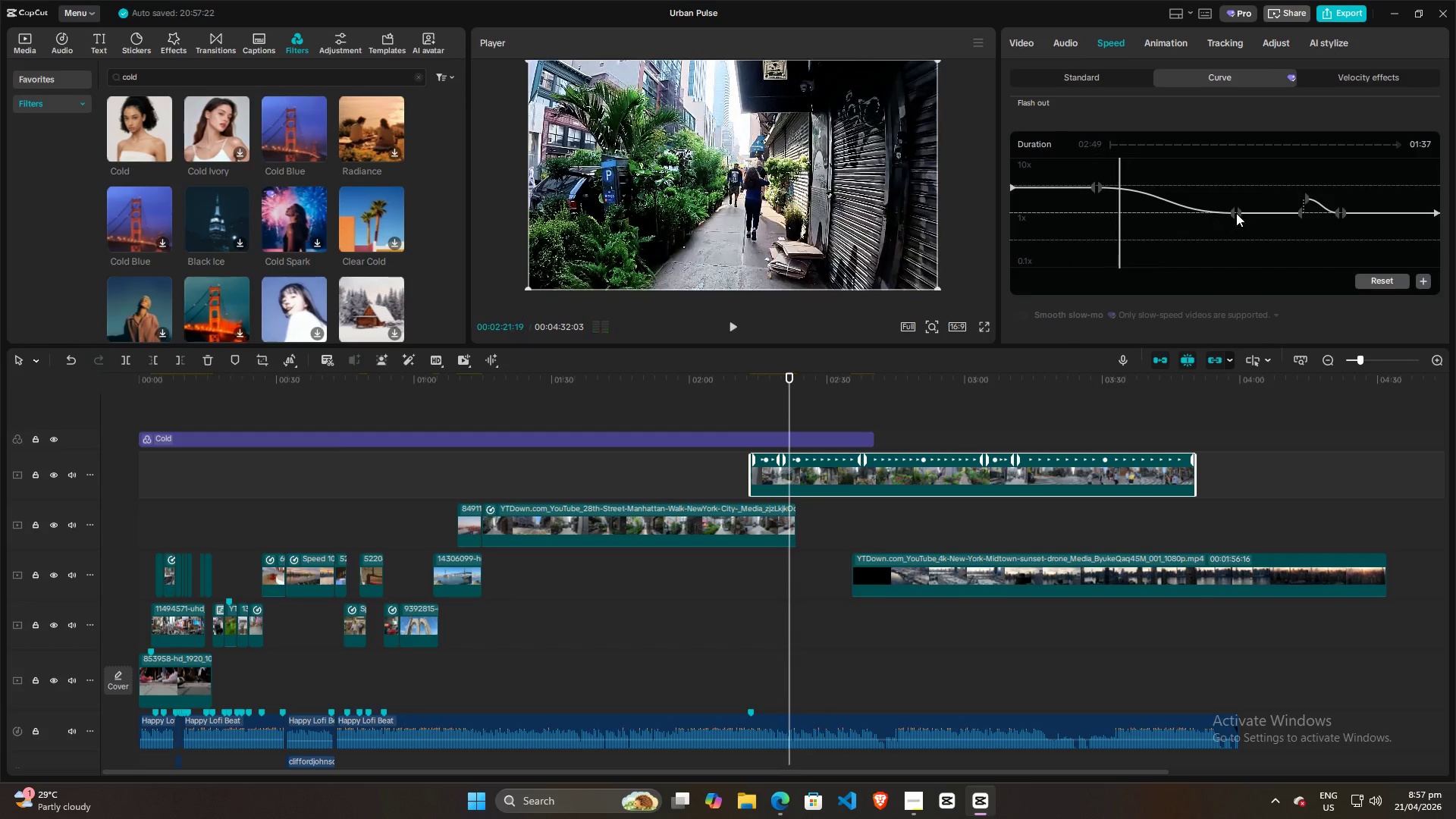 
left_click_drag(start_coordinate=[1236, 213], to_coordinate=[1187, 213])
 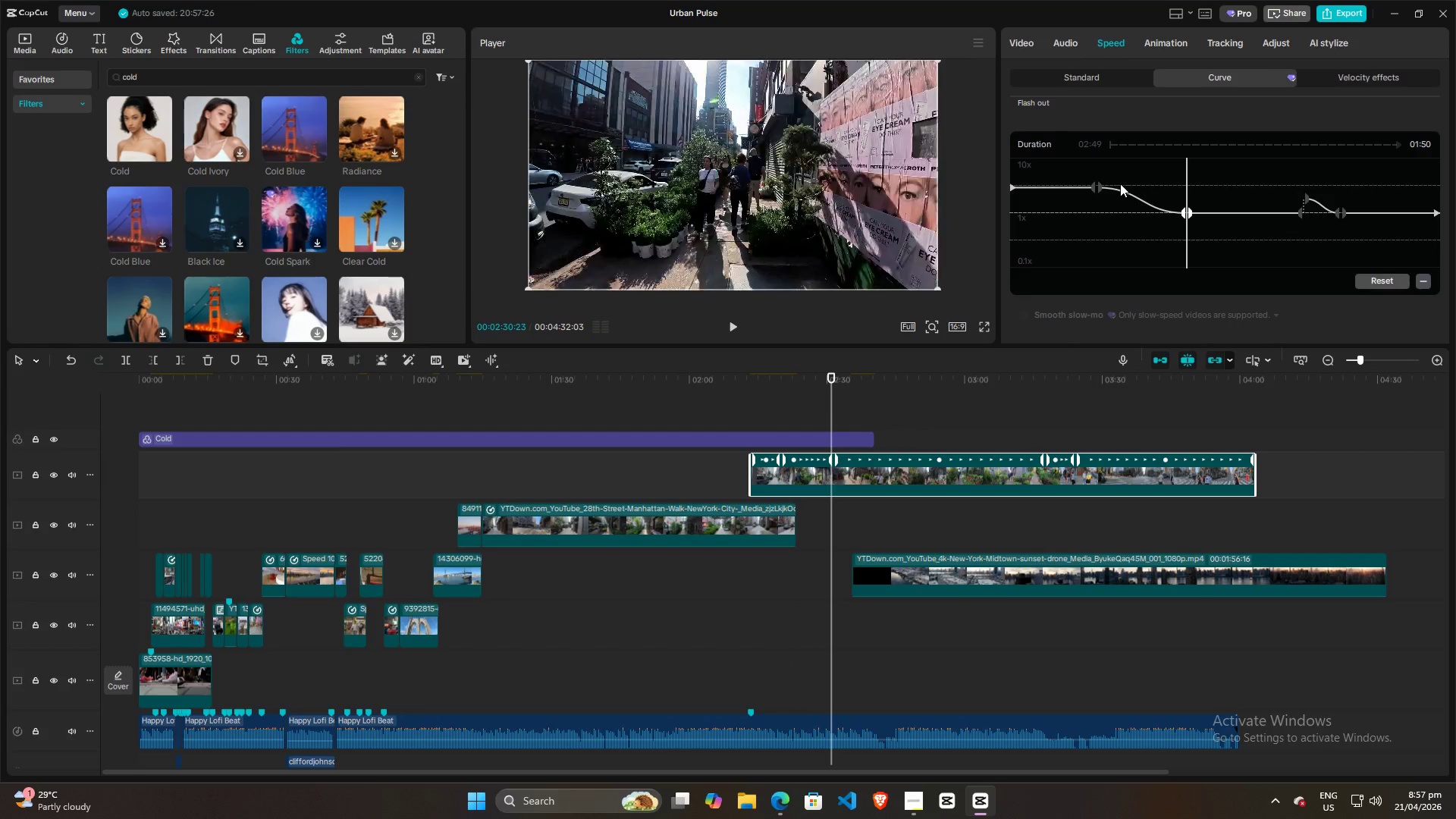 
left_click([1106, 177])
 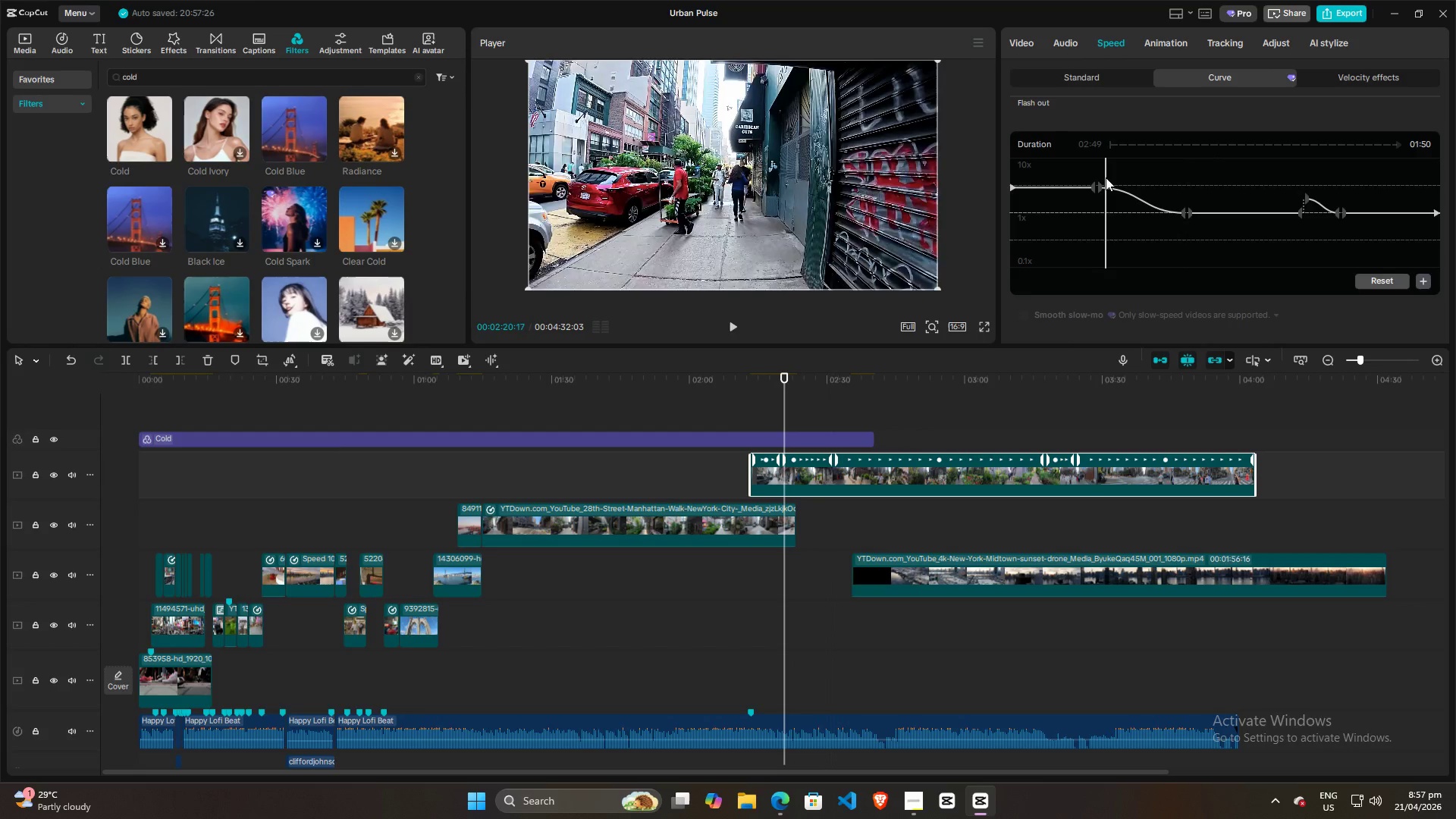 
key(Space)
 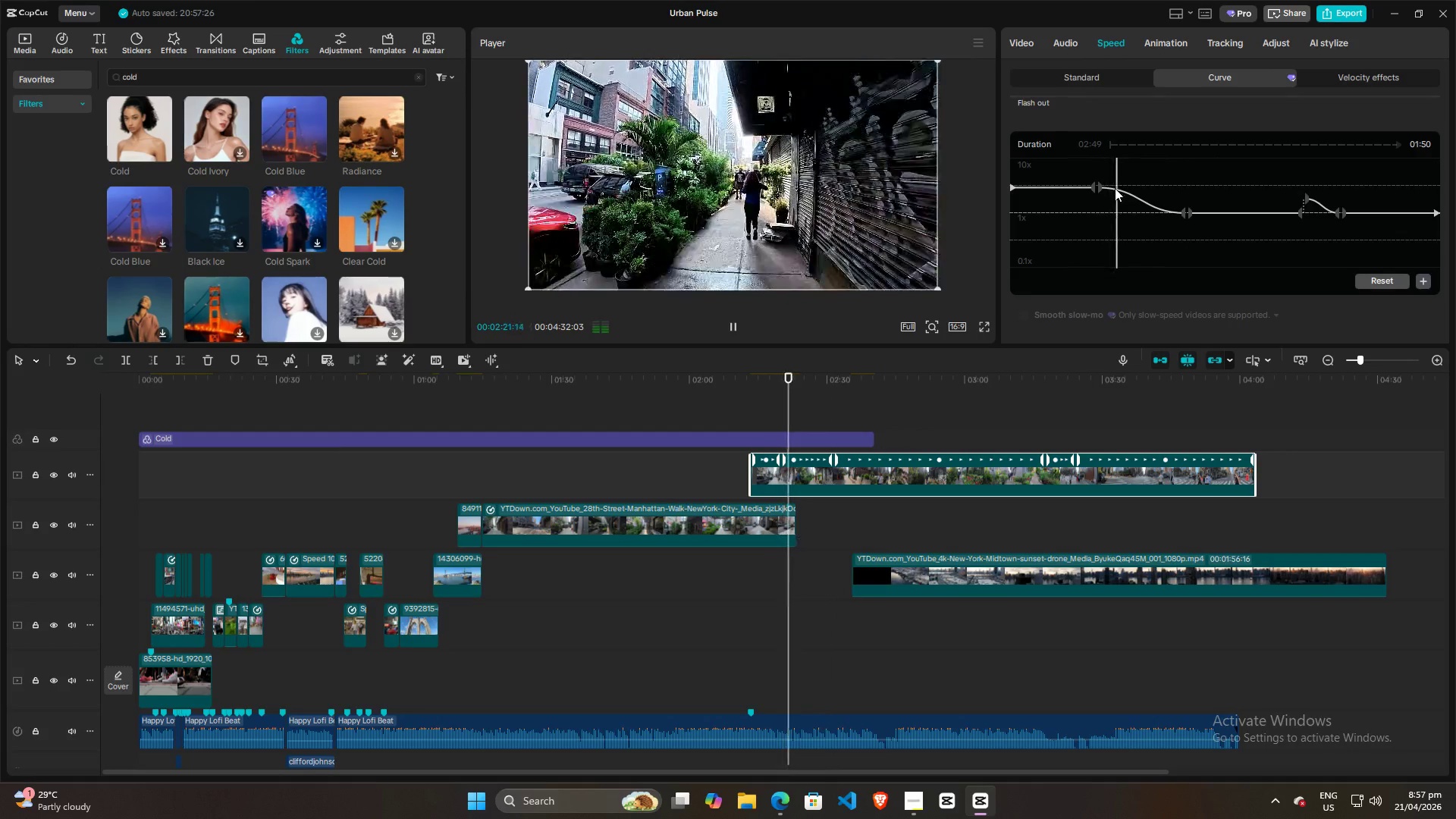 
key(Space)
 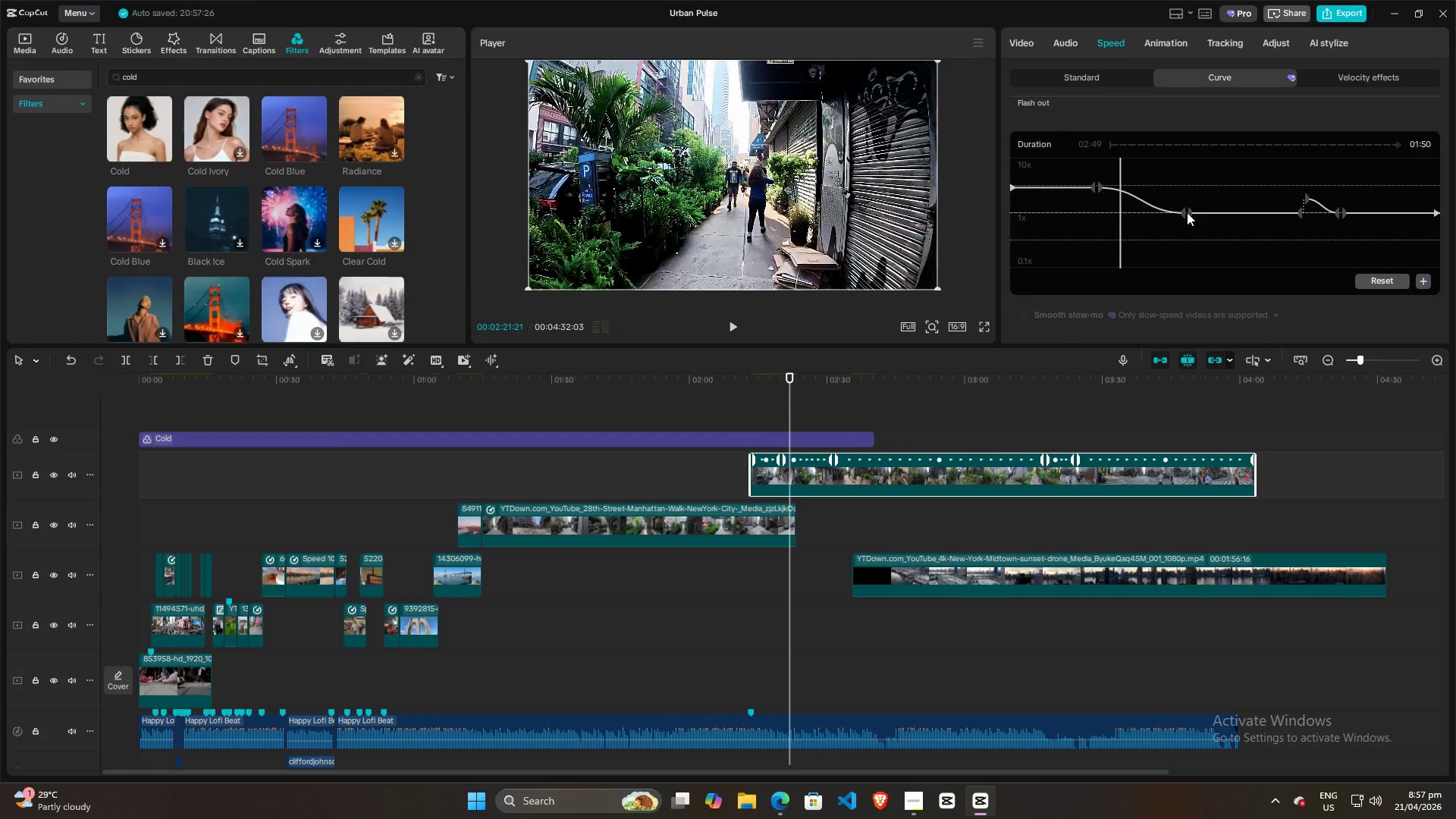 
left_click([1187, 212])
 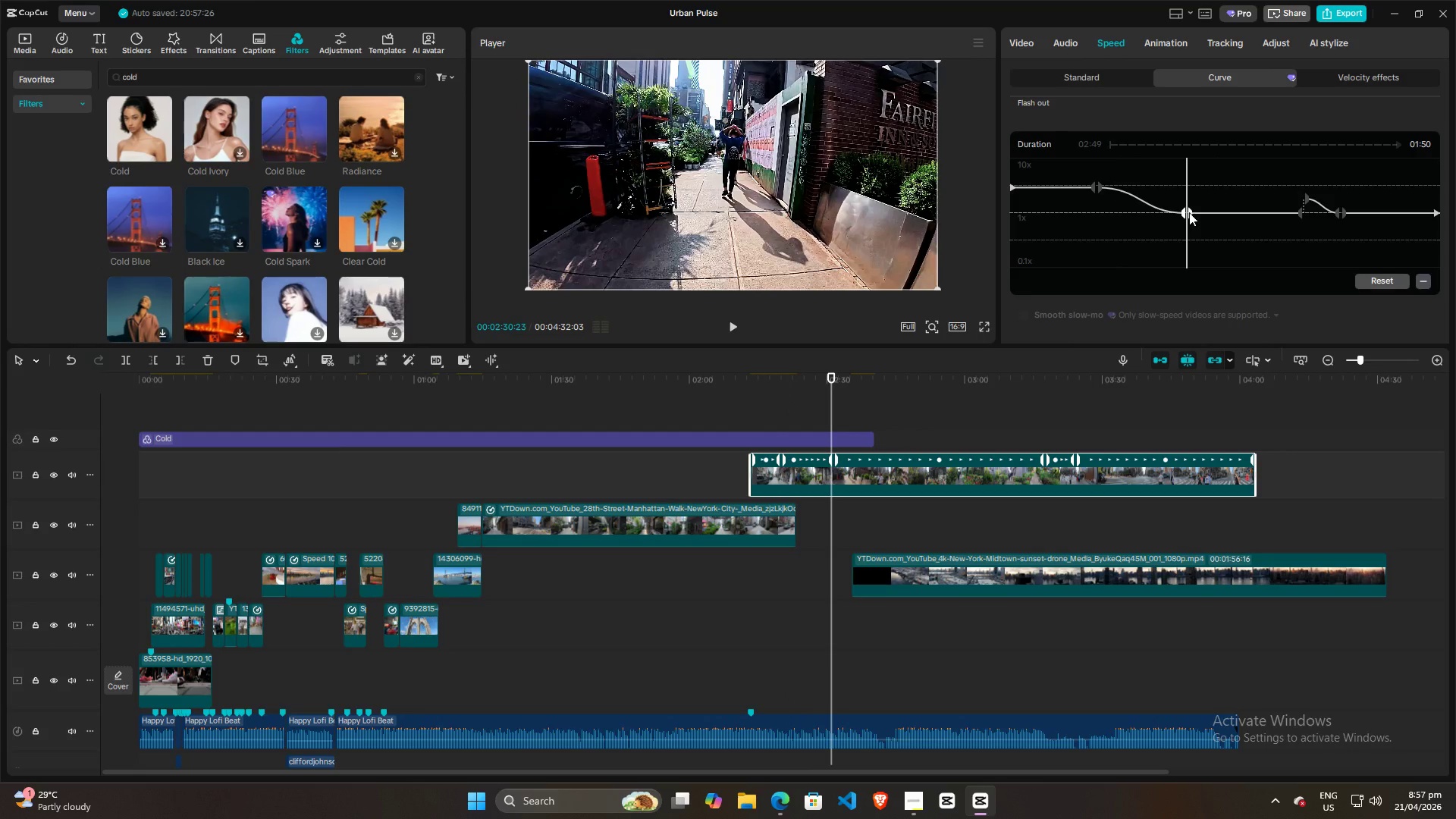 
left_click_drag(start_coordinate=[1189, 212], to_coordinate=[1160, 212])
 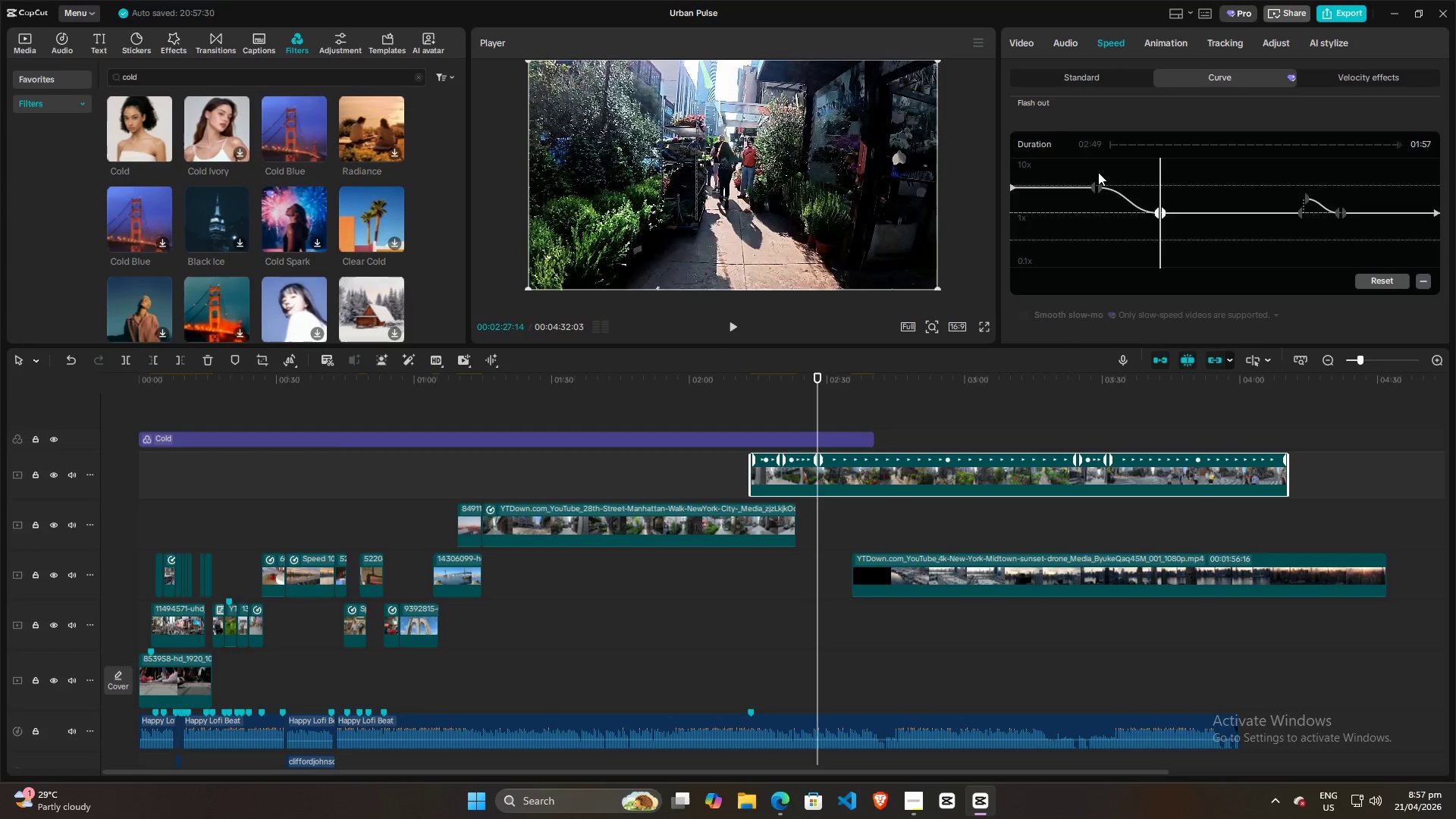 
left_click([1085, 167])
 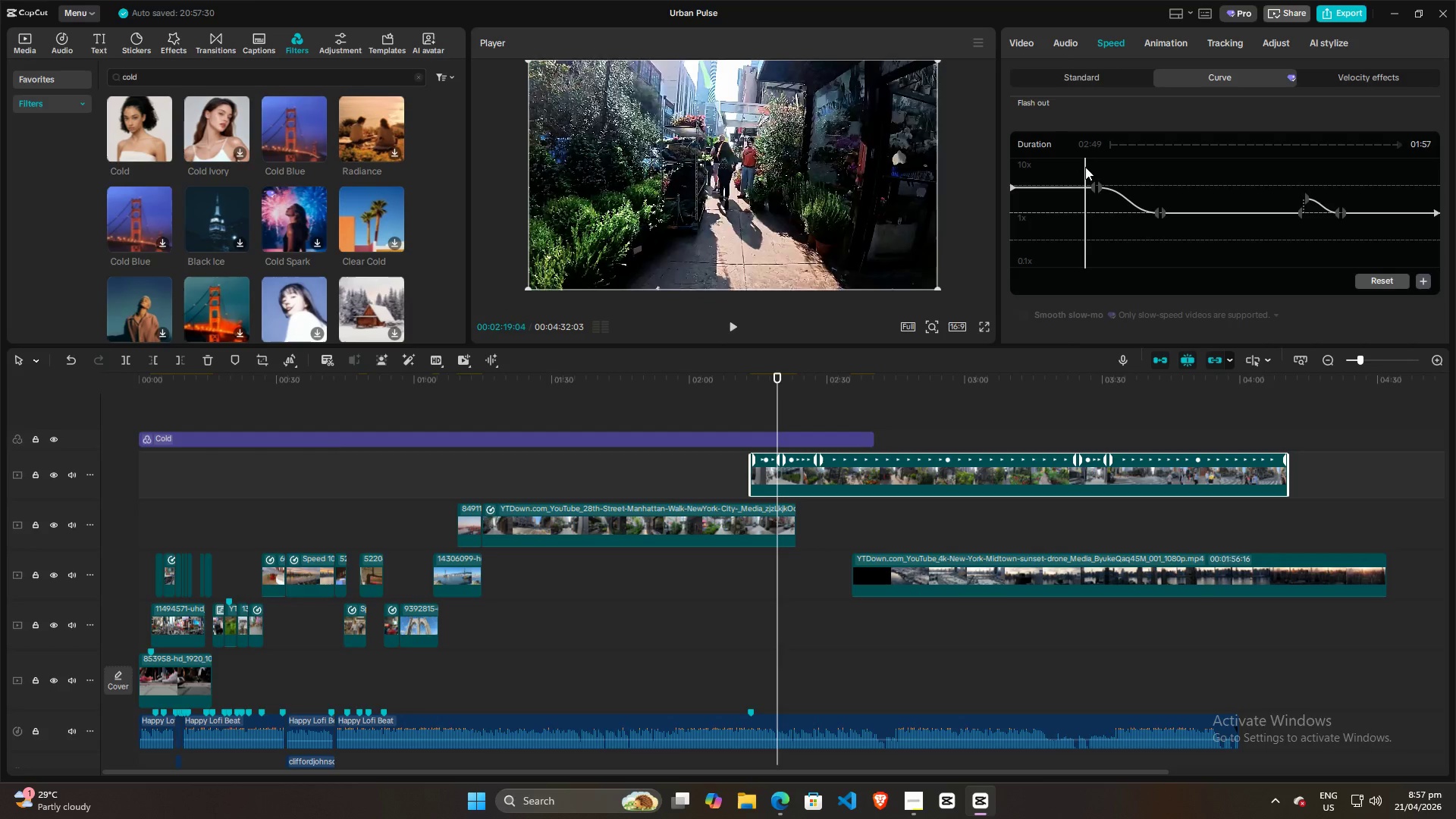 
key(Space)
 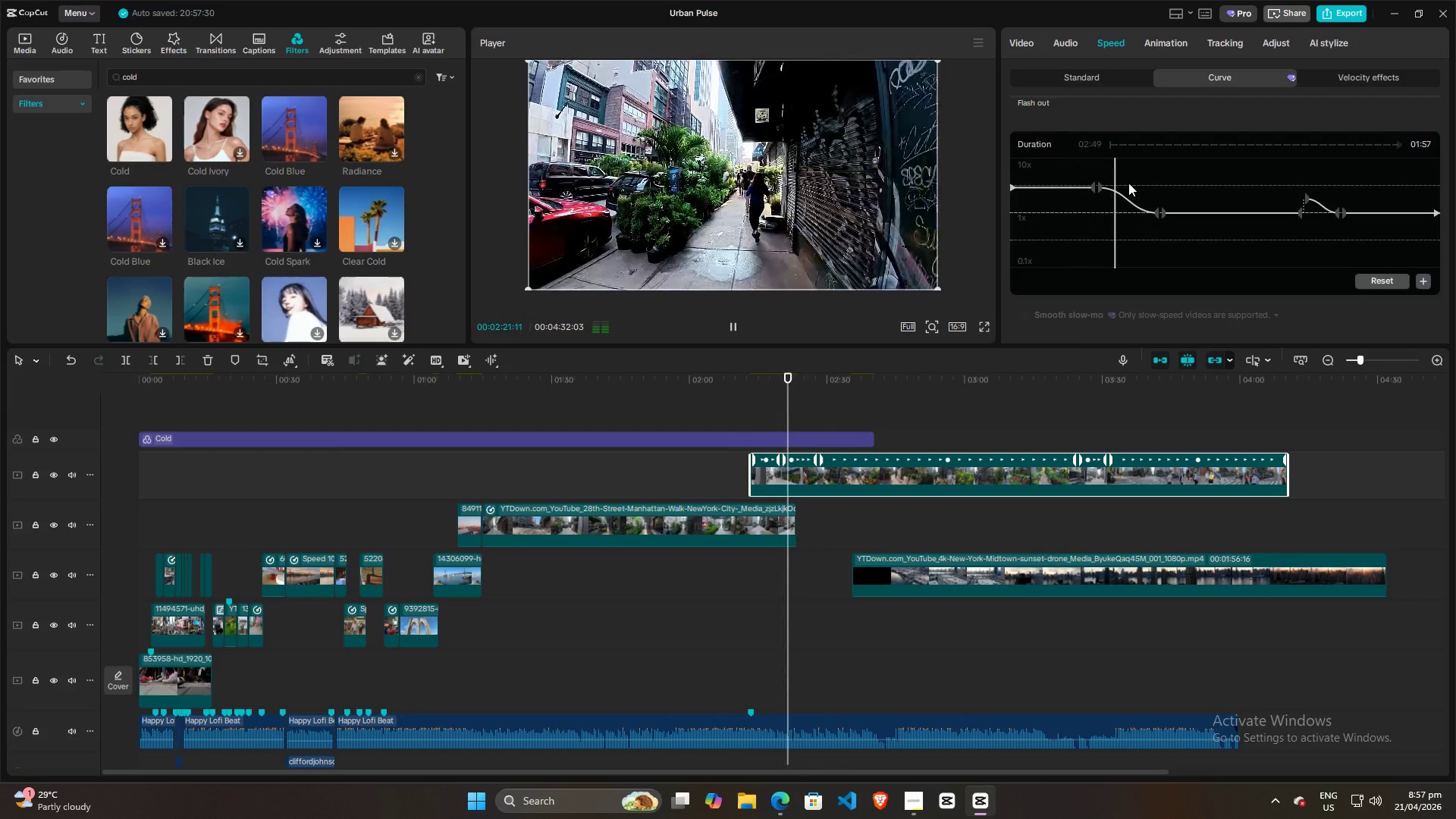 
key(Space)
 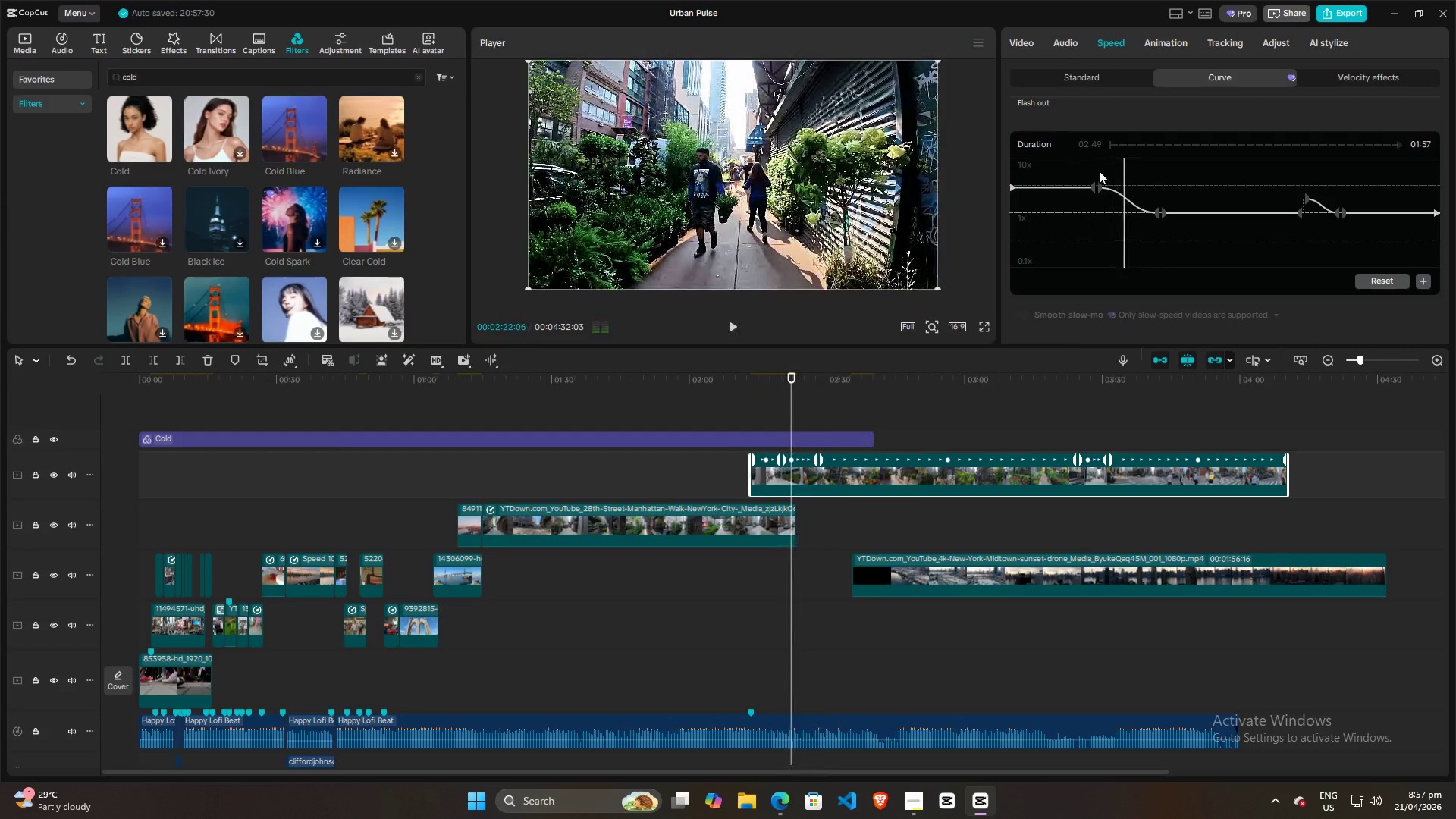 
left_click([1099, 171])
 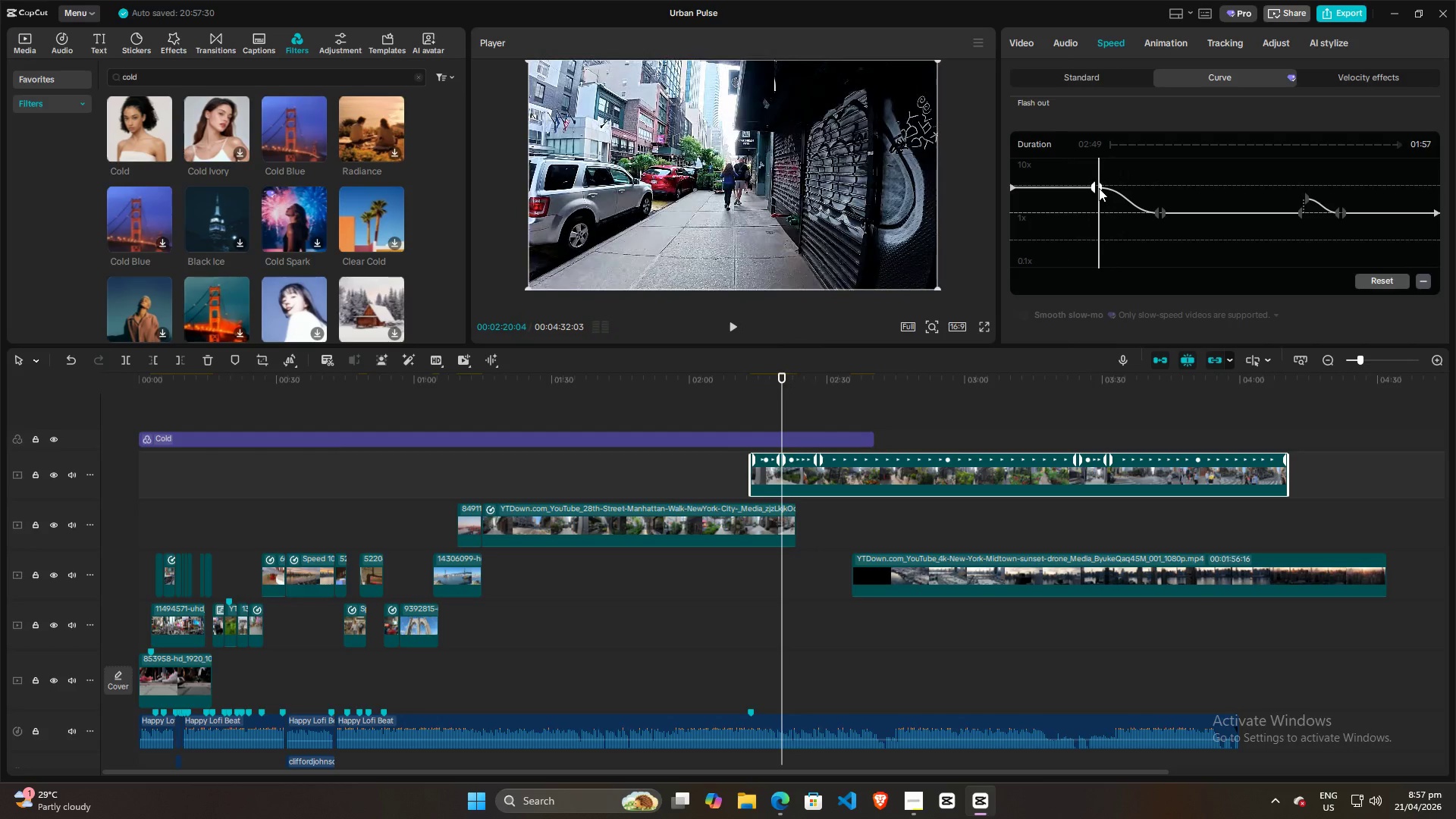 
left_click_drag(start_coordinate=[1099, 188], to_coordinate=[1081, 188])
 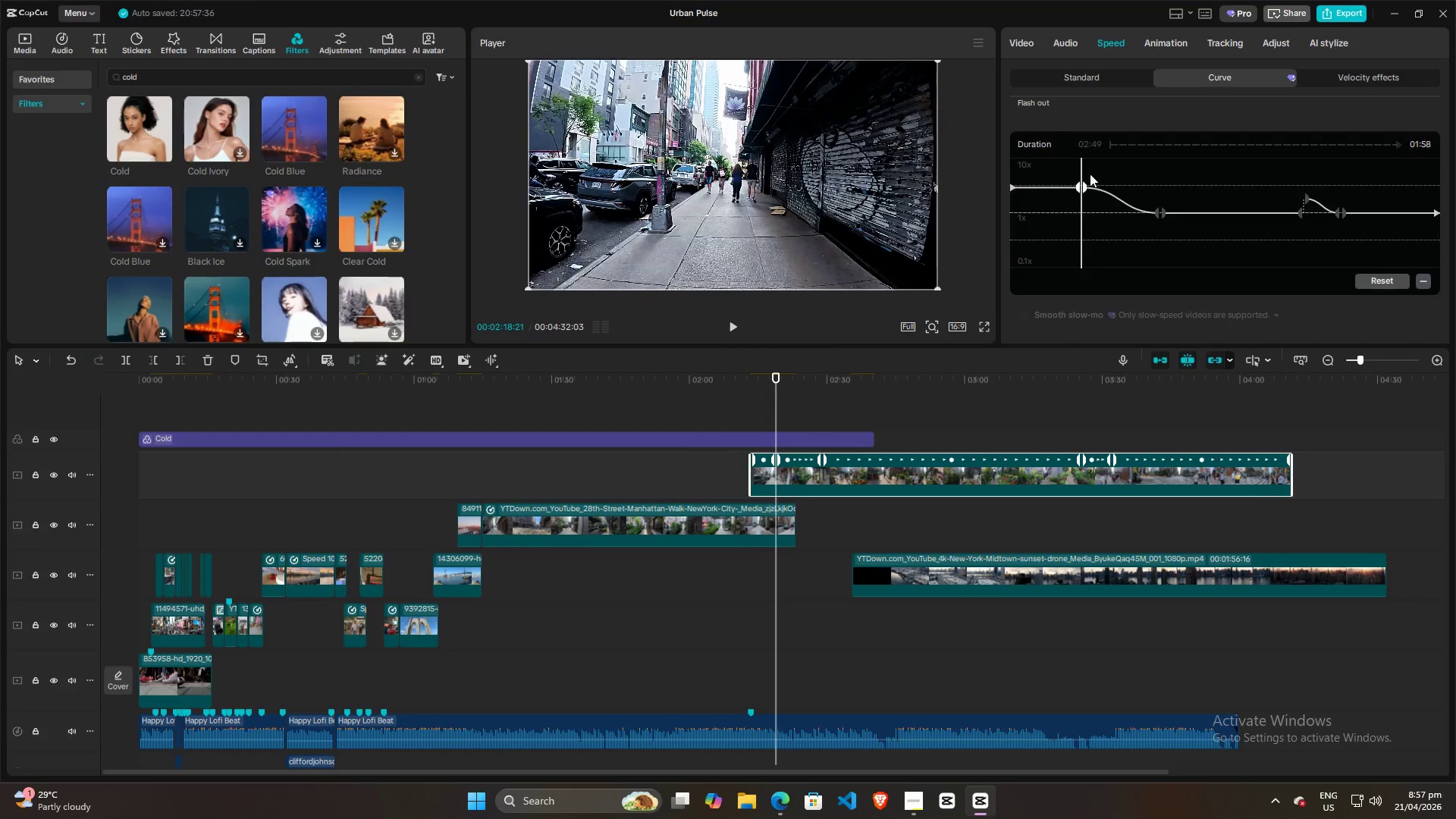 
left_click([1090, 174])
 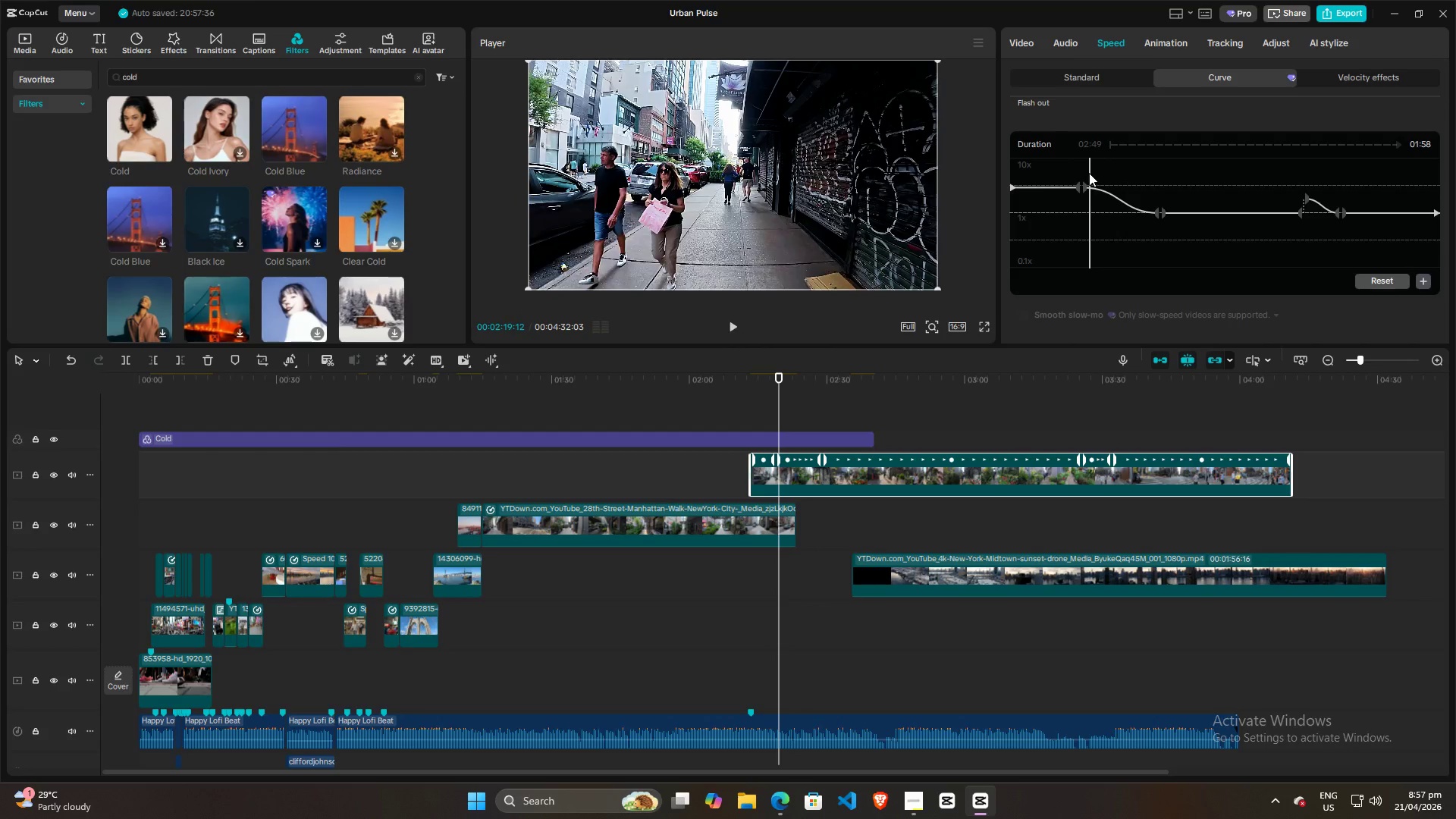 
key(Space)
 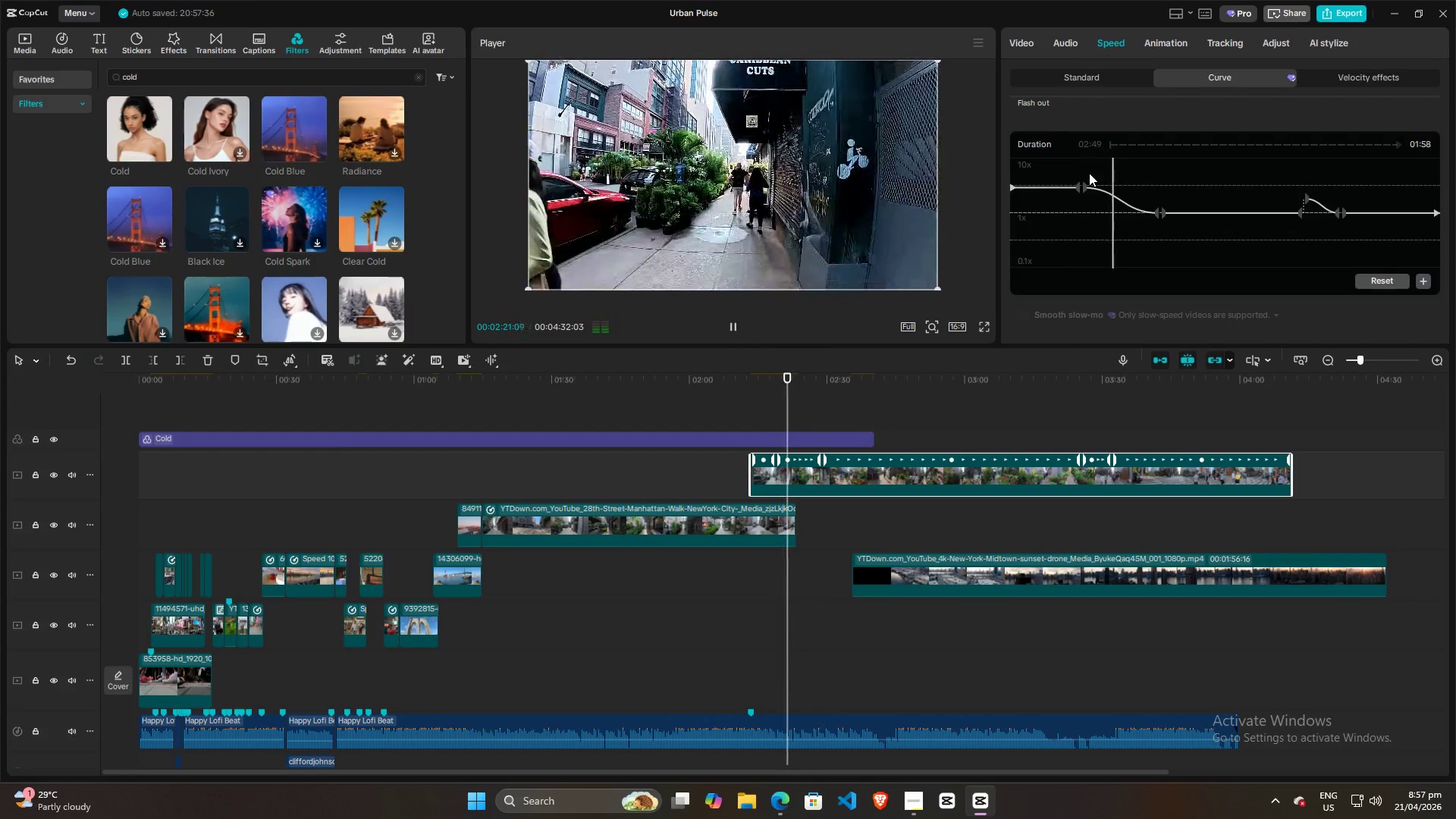 
key(Space)
 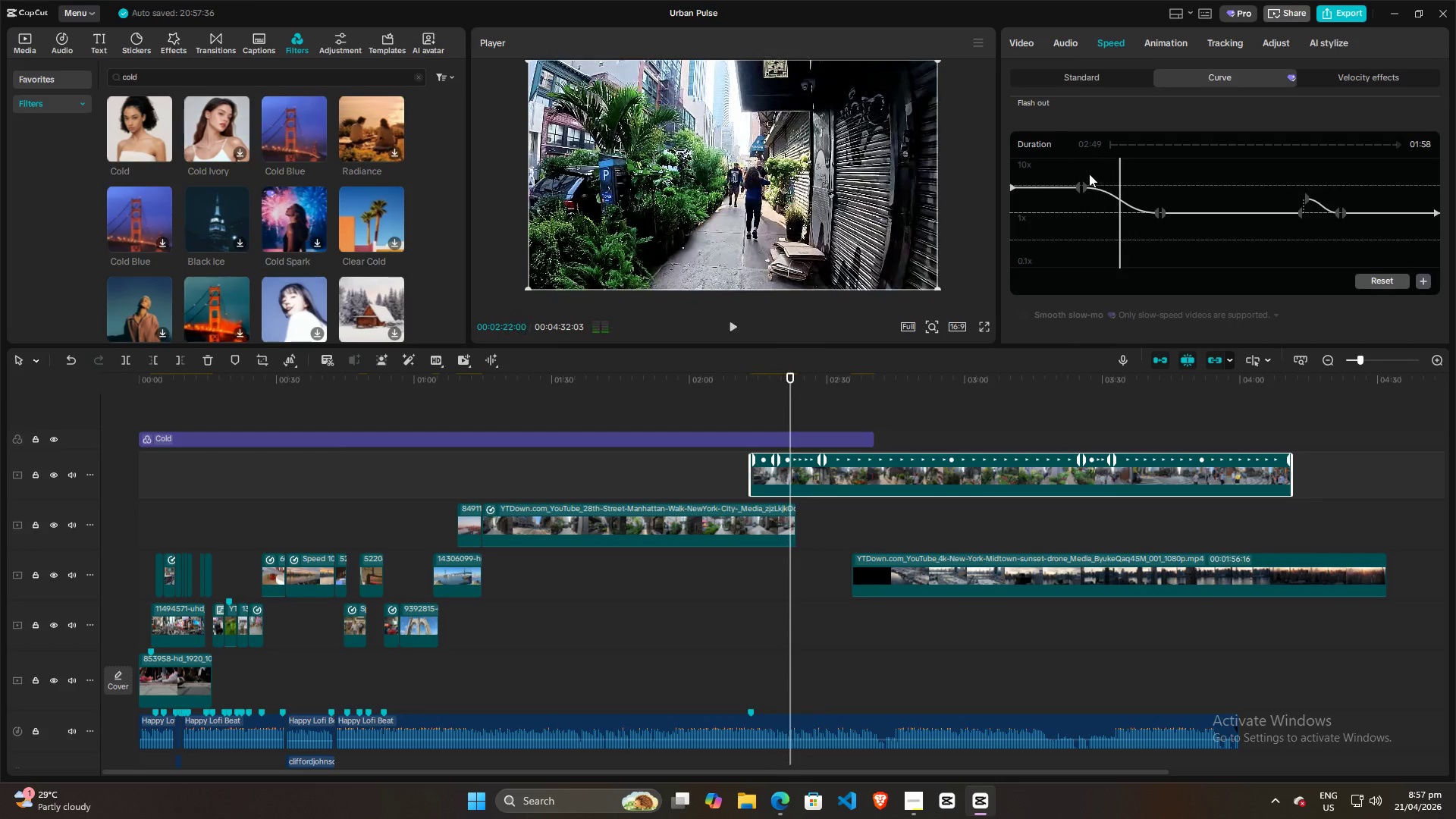 
left_click([1084, 171])
 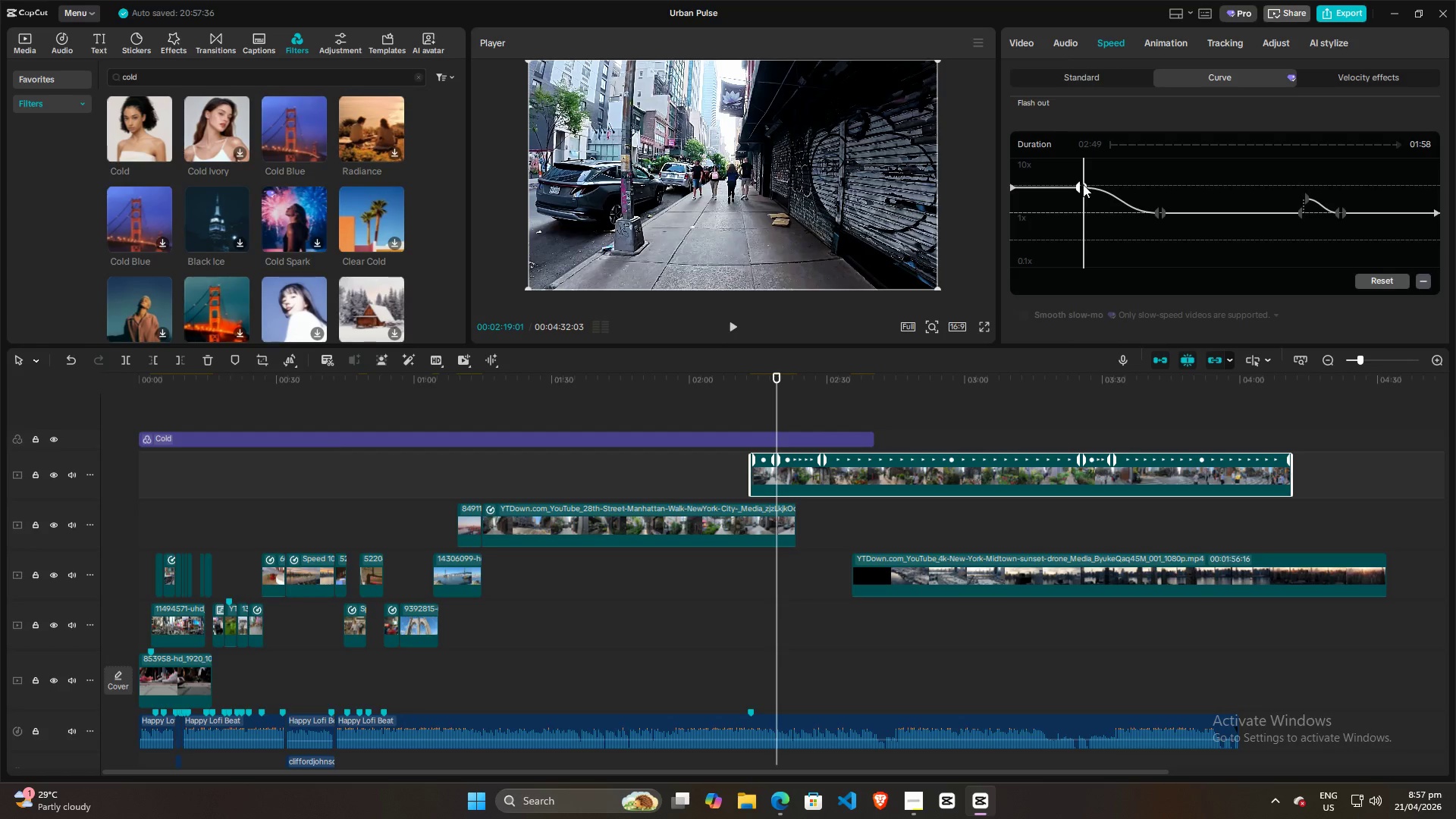 
left_click_drag(start_coordinate=[1085, 186], to_coordinate=[1067, 184])
 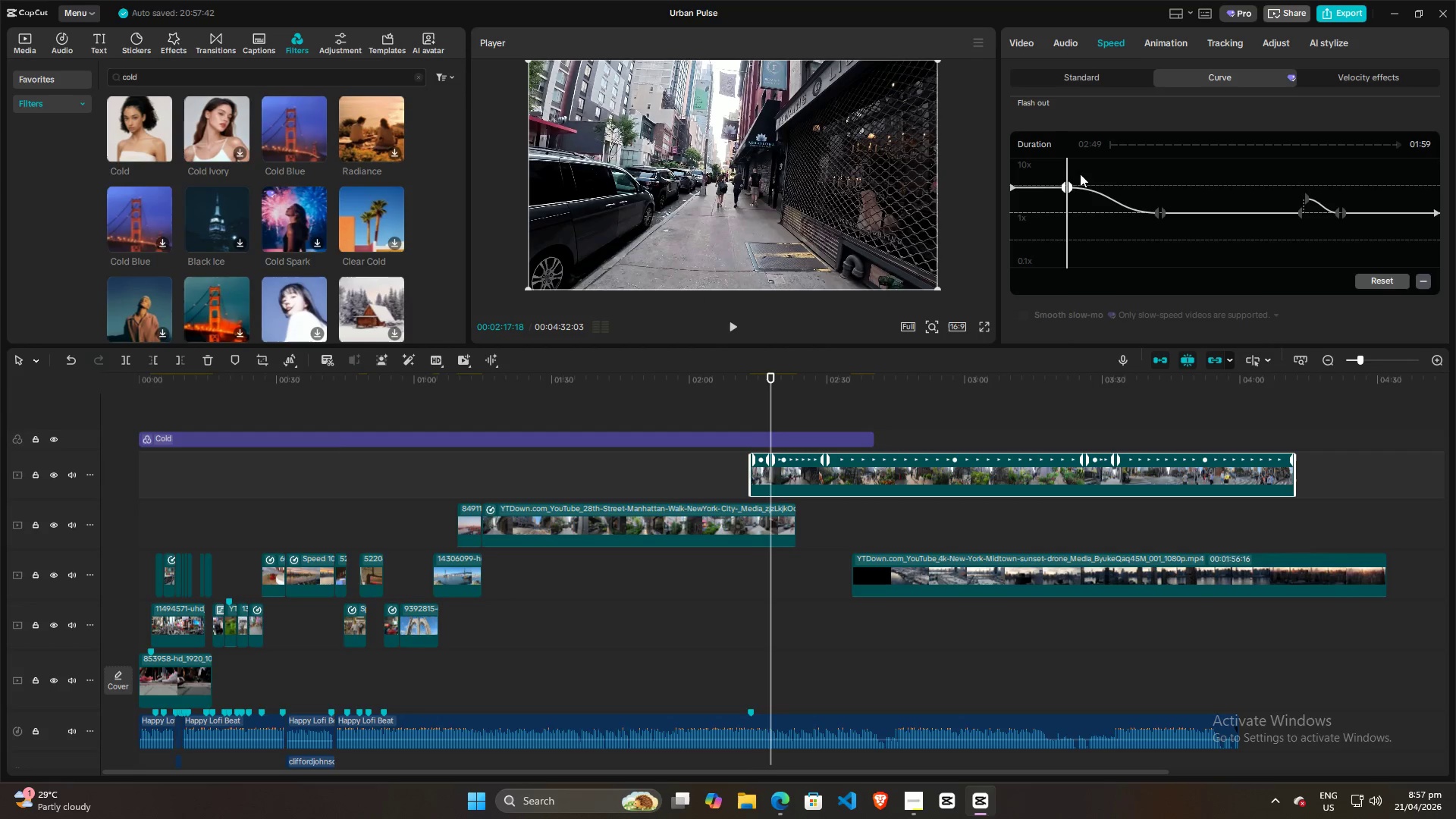 
left_click([1080, 174])
 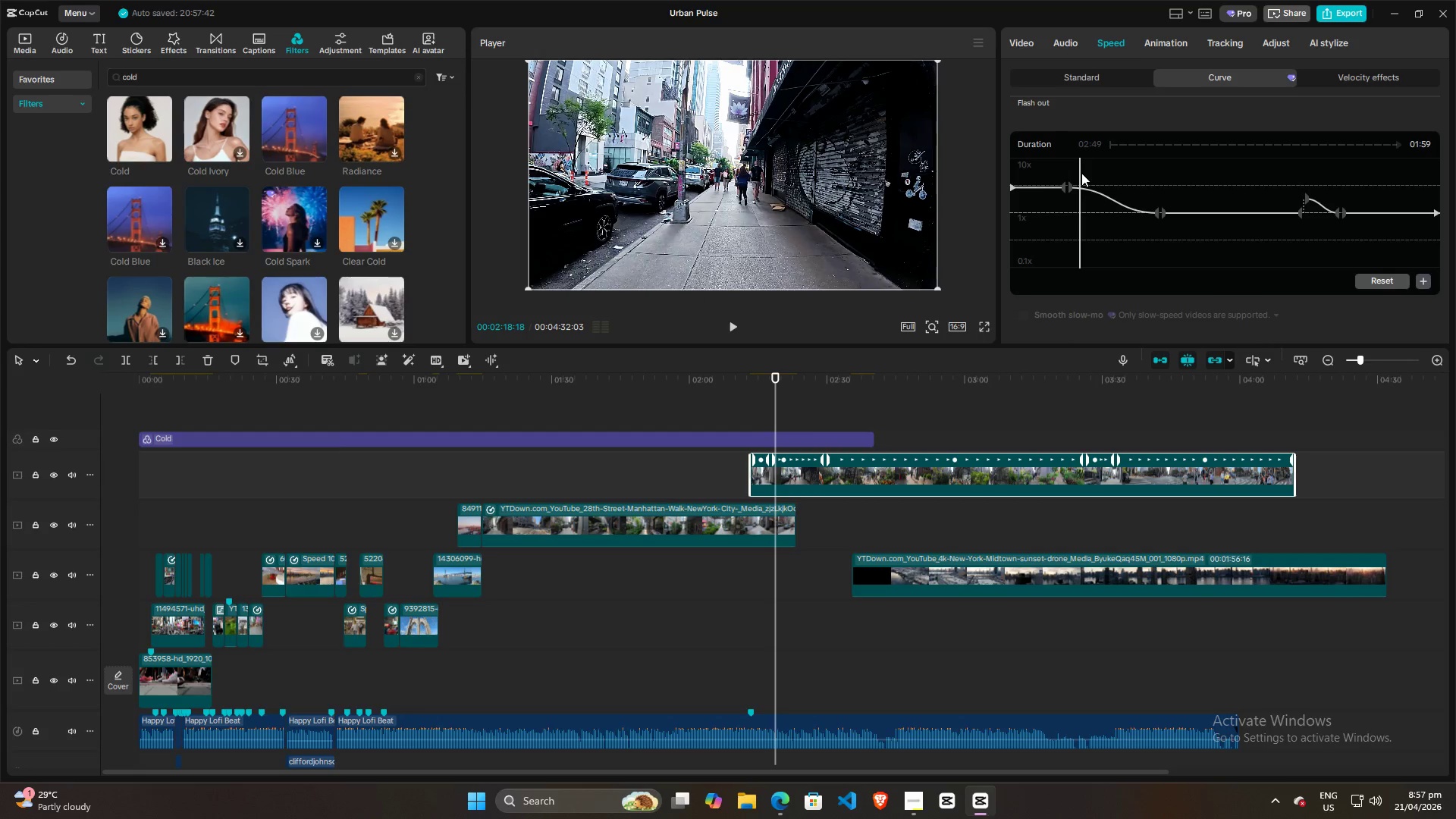 
key(Space)
 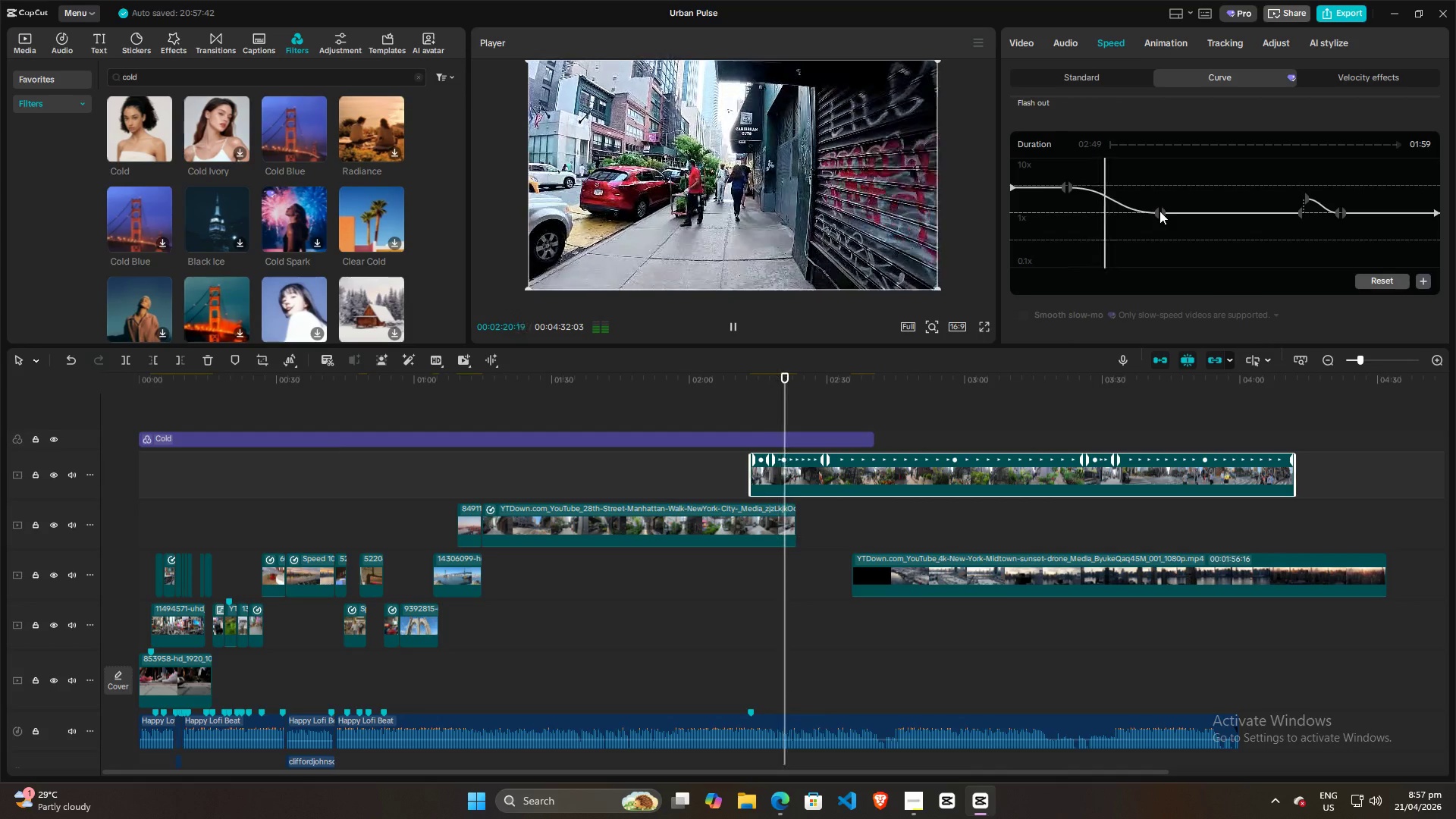 
key(Space)
 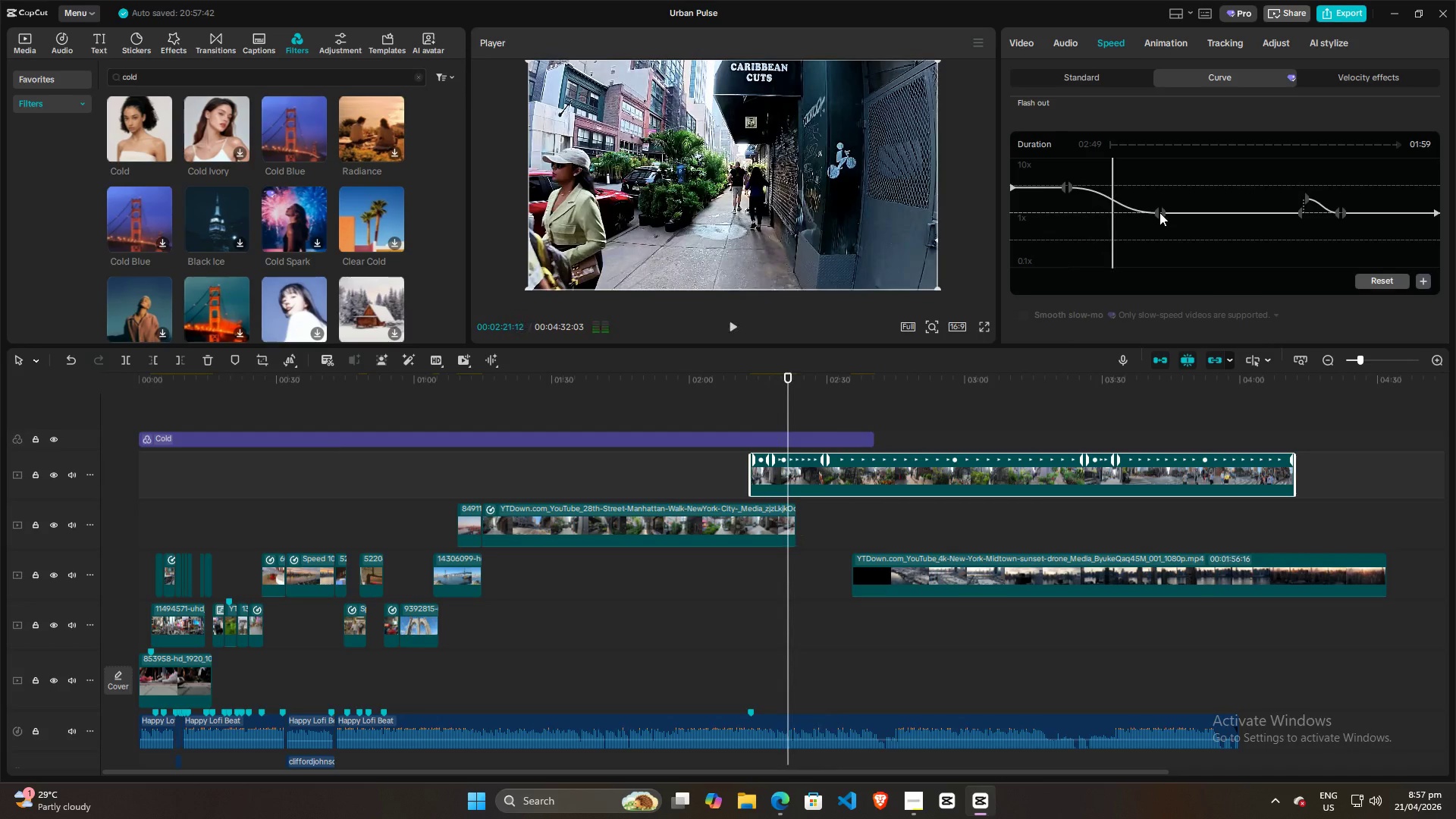 
key(Space)
 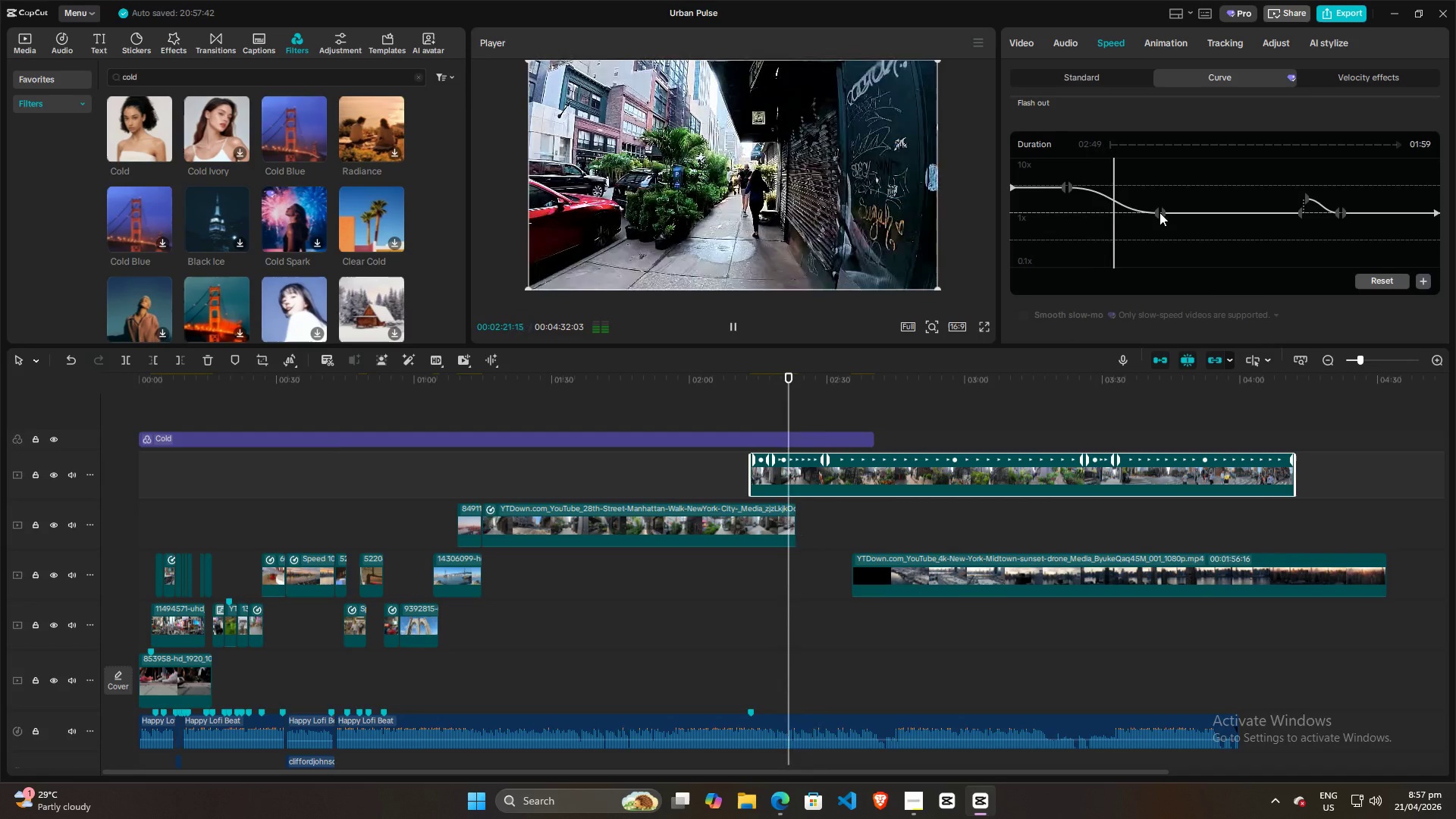 
key(Space)
 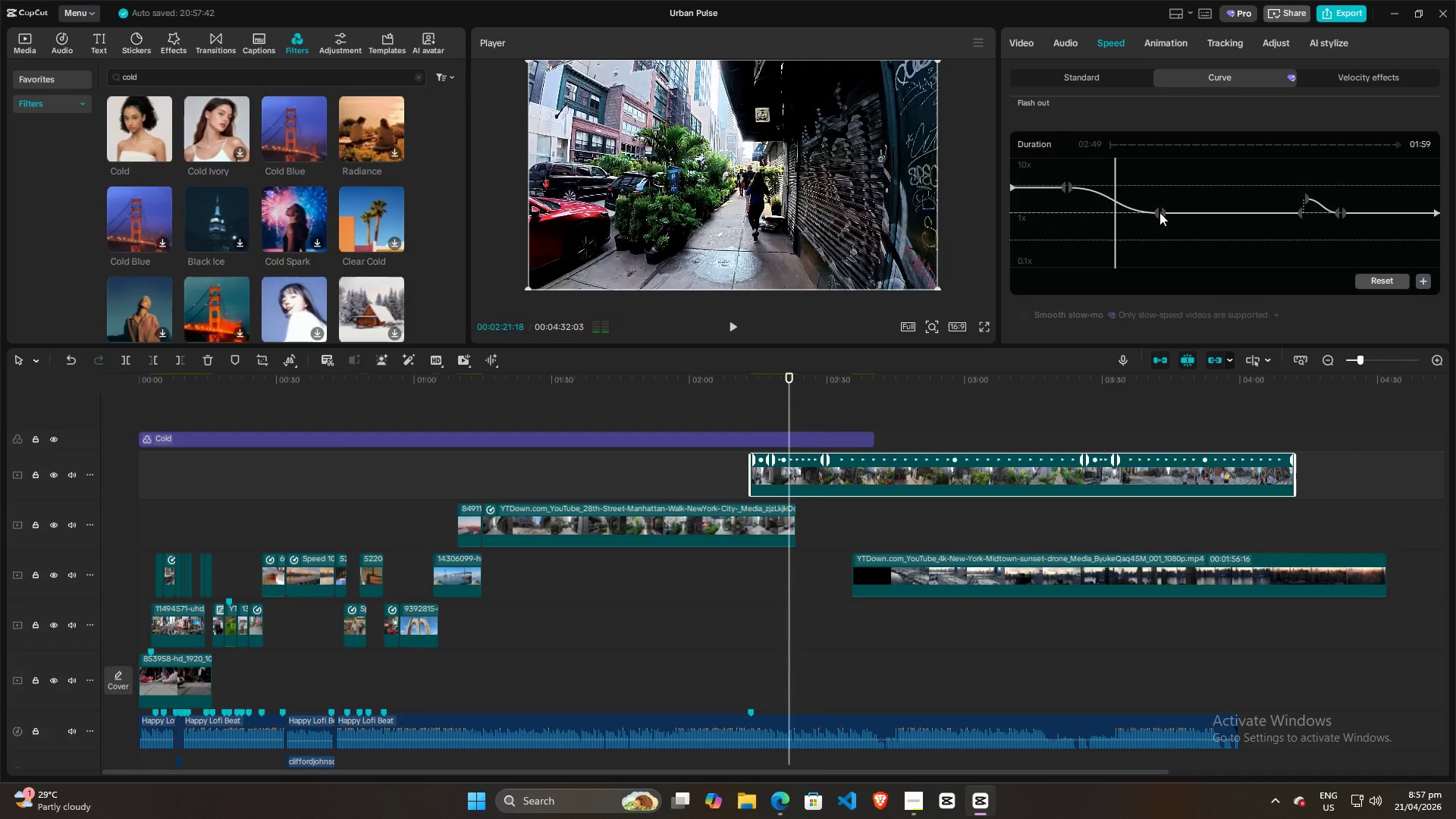 
left_click_drag(start_coordinate=[1159, 212], to_coordinate=[1148, 212])
 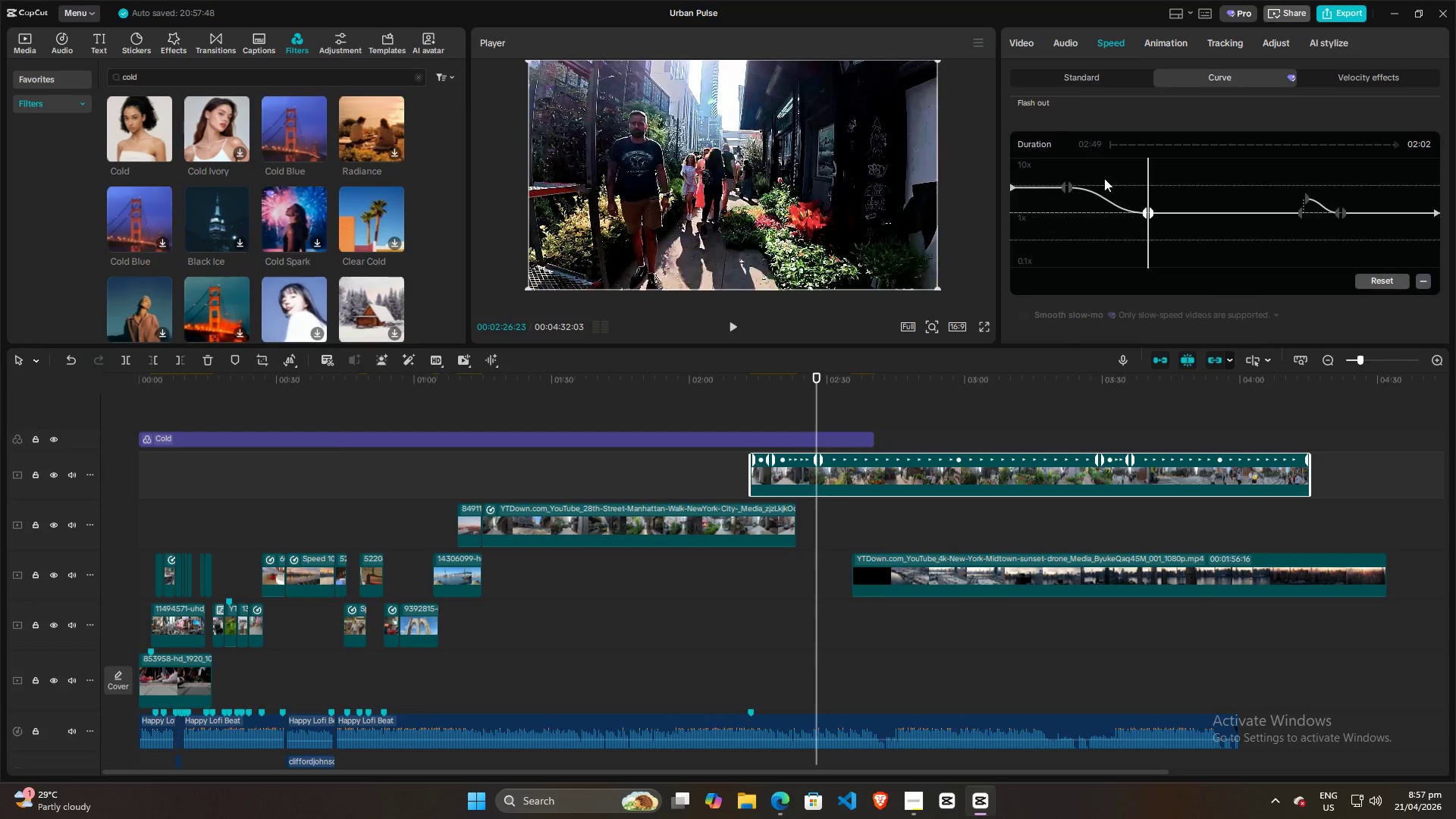 
left_click([1102, 174])
 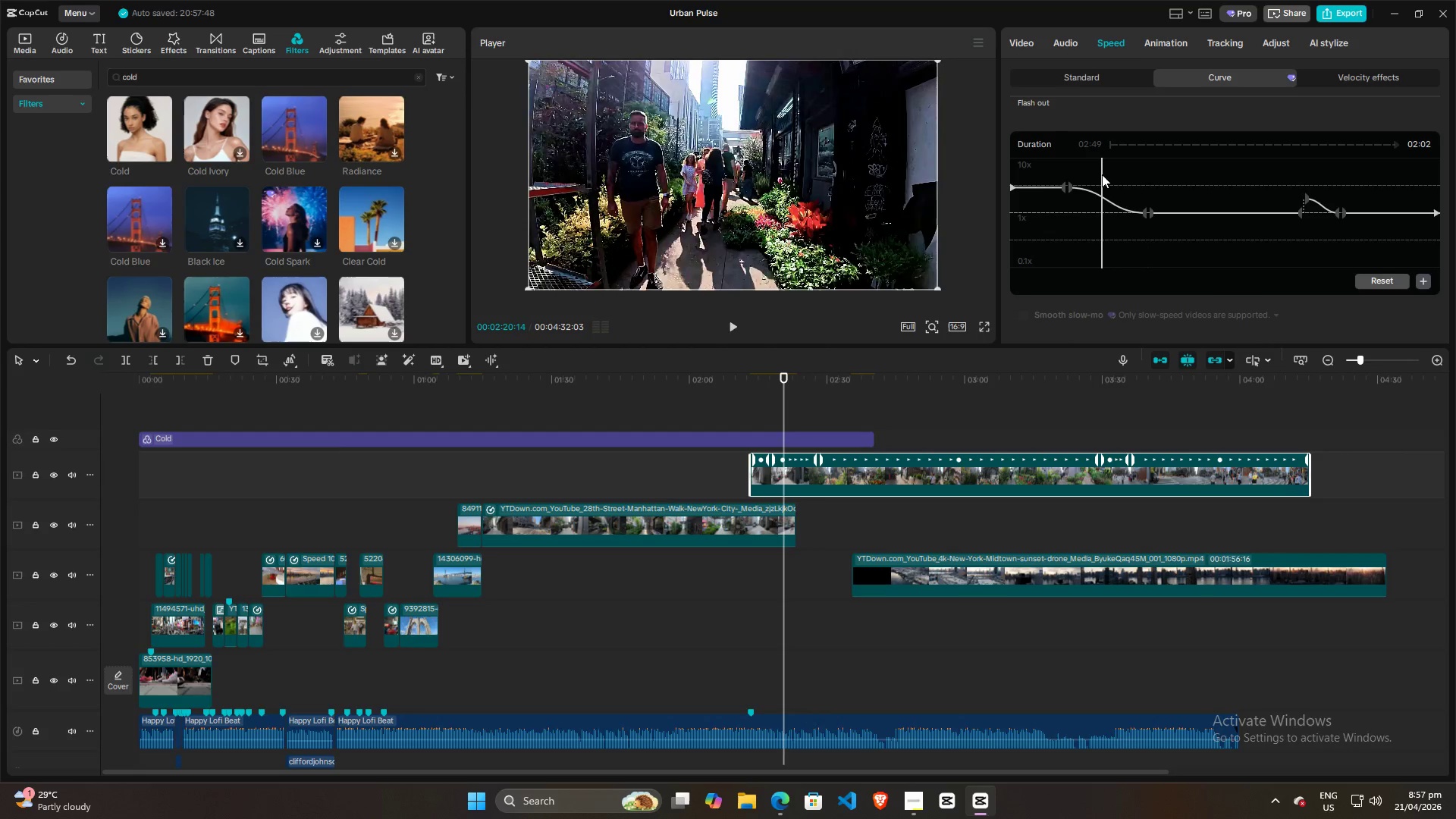 
key(Space)
 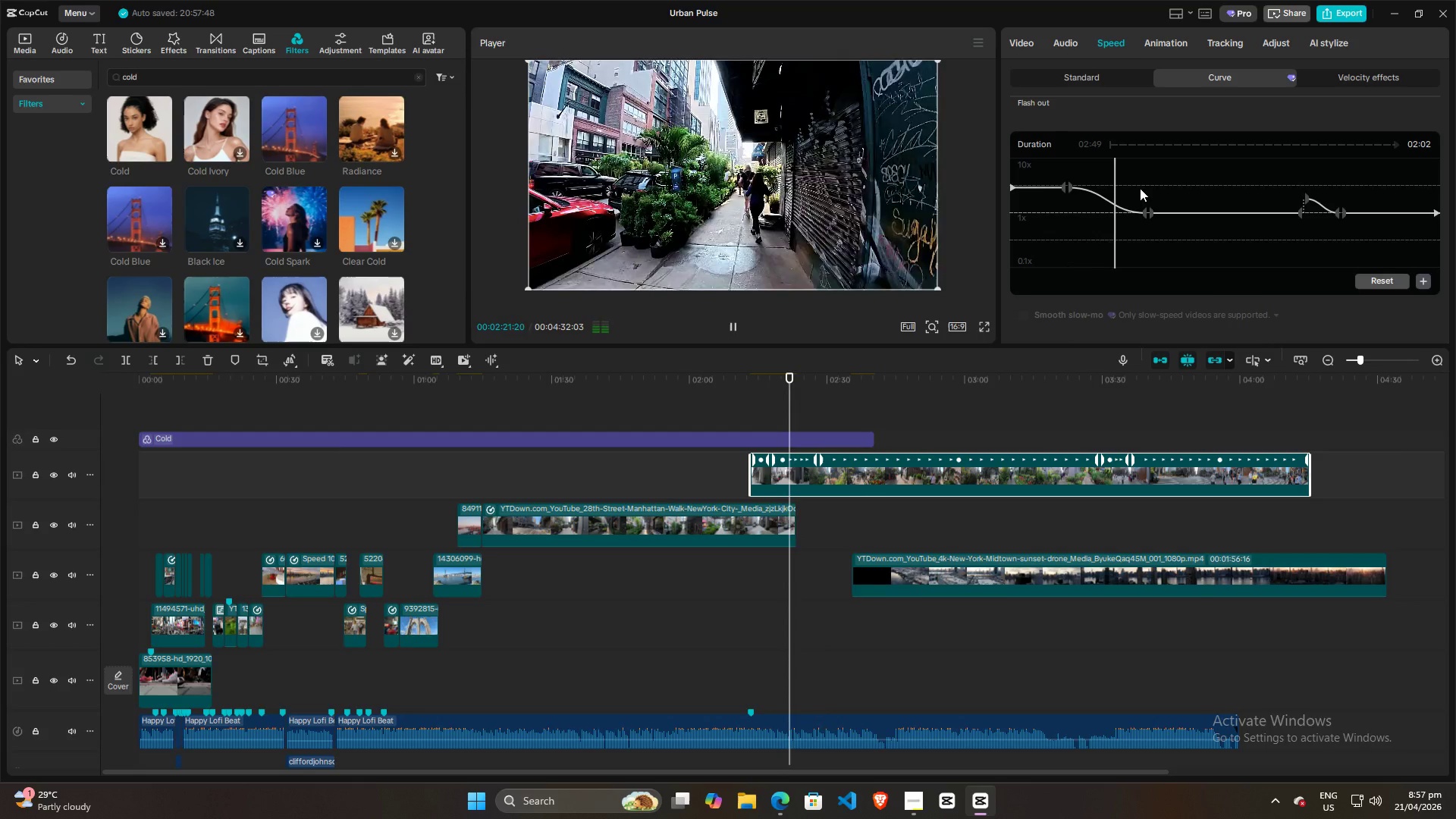 
key(Space)
 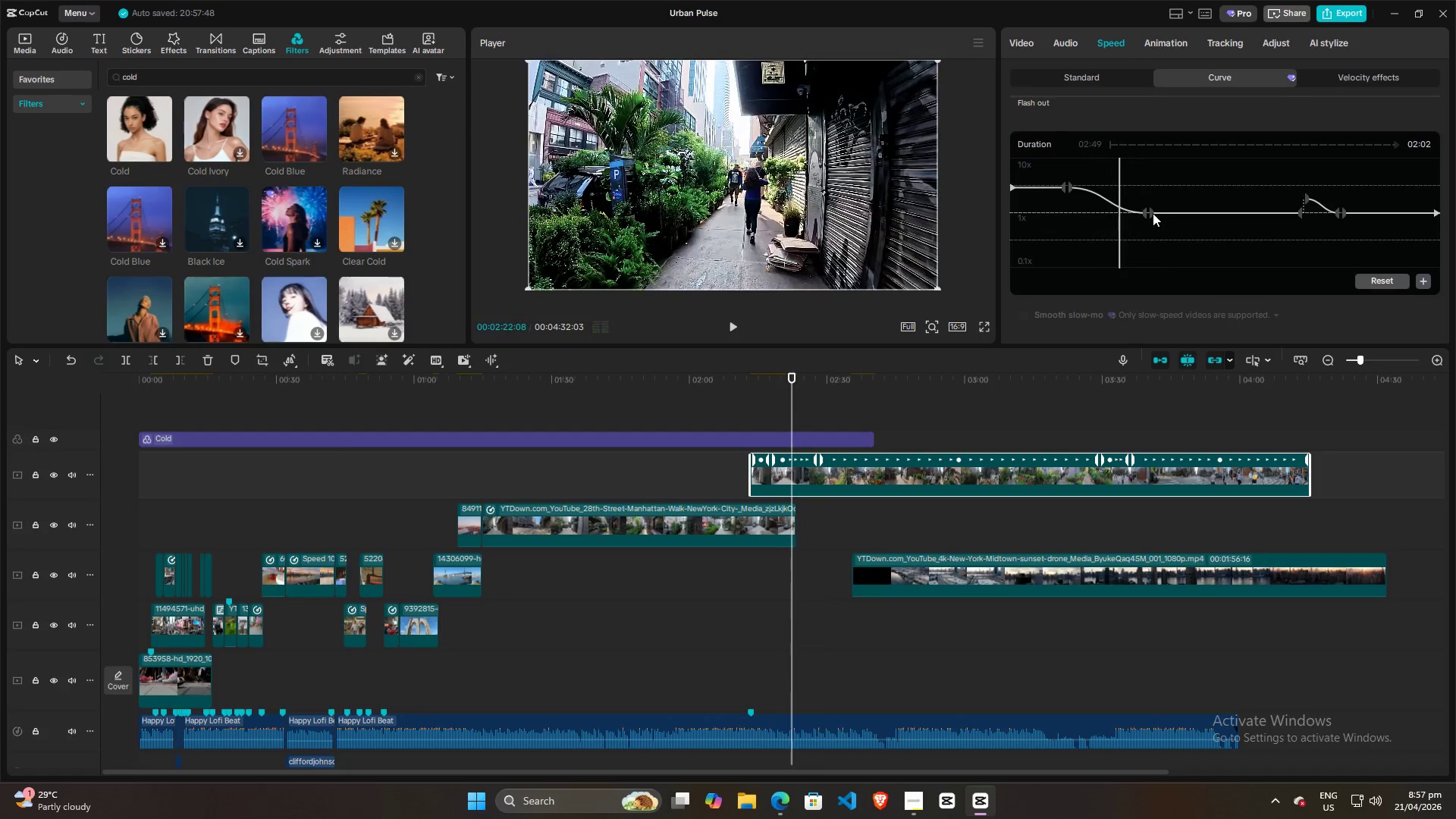 
left_click_drag(start_coordinate=[1153, 213], to_coordinate=[1137, 212])
 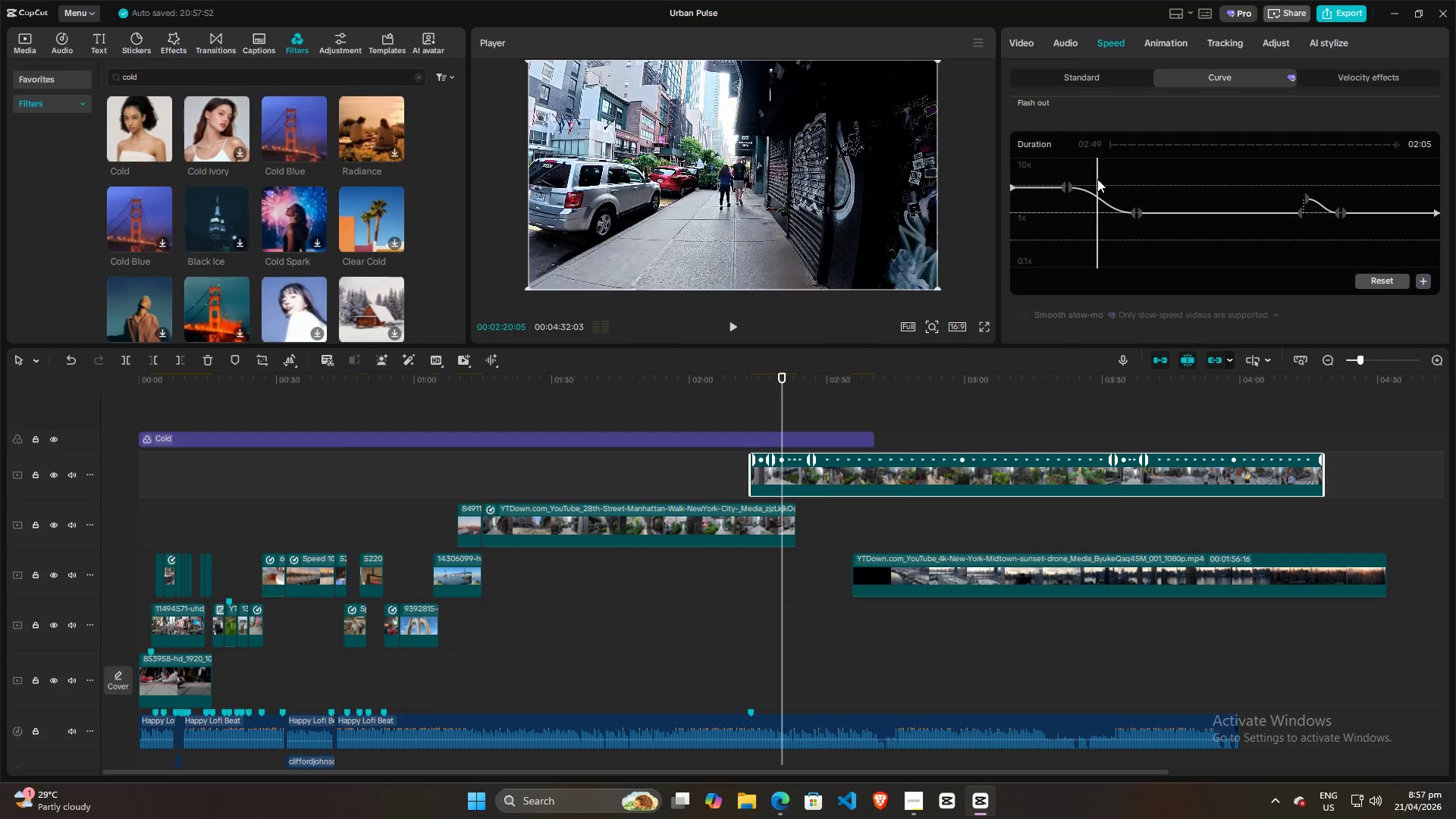 
double_click([1091, 176])
 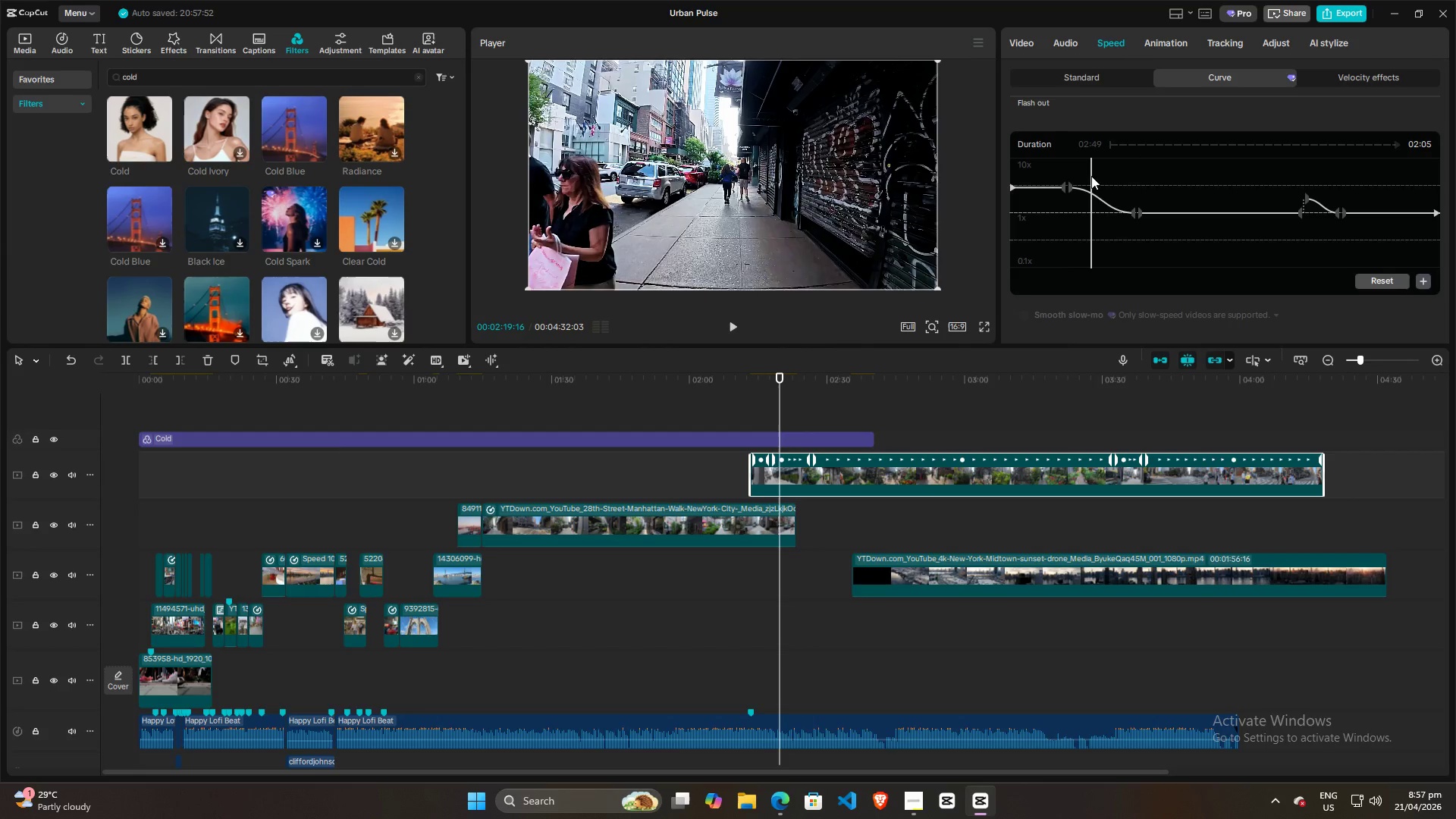 
key(Space)
 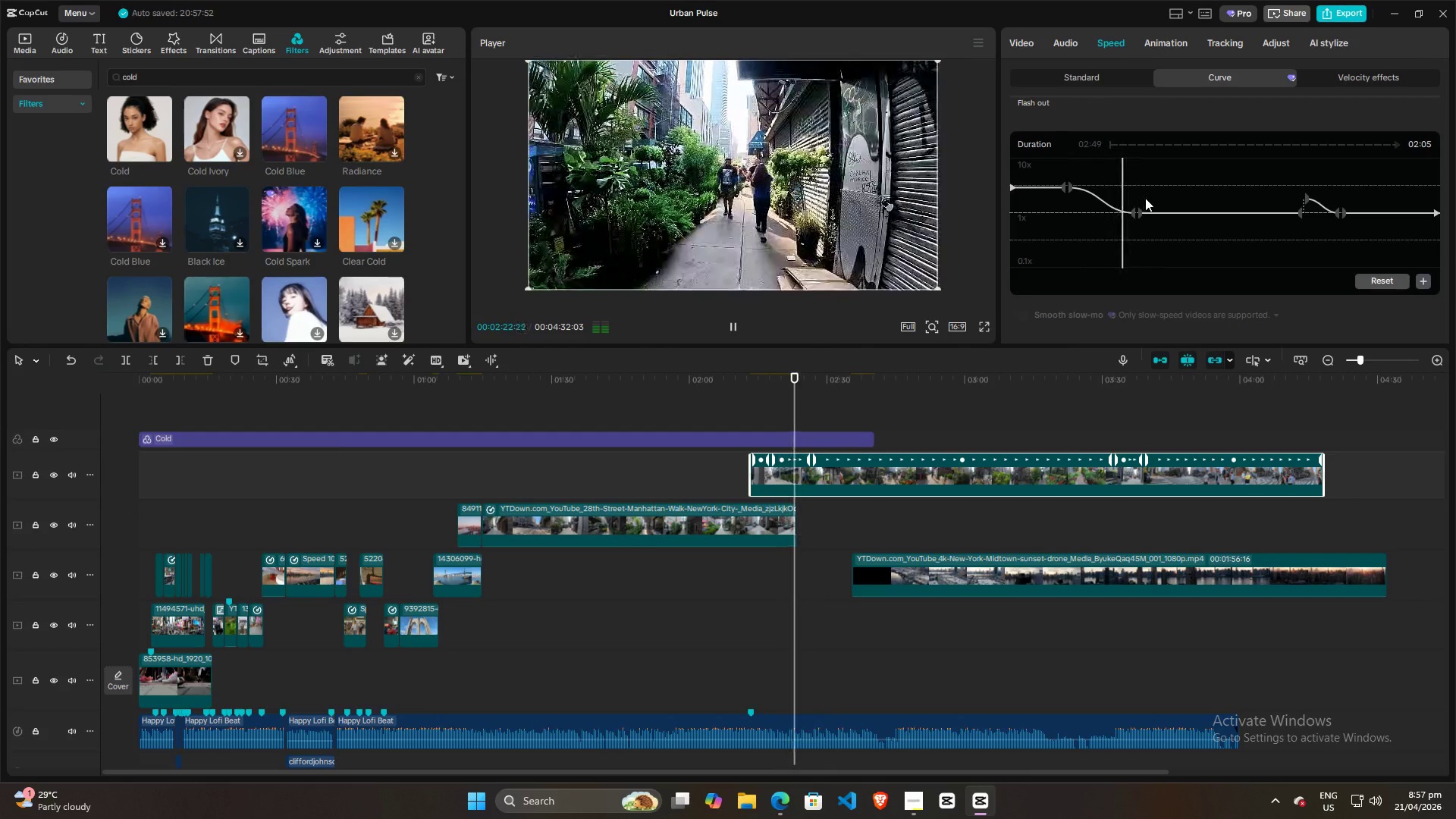 
key(Space)
 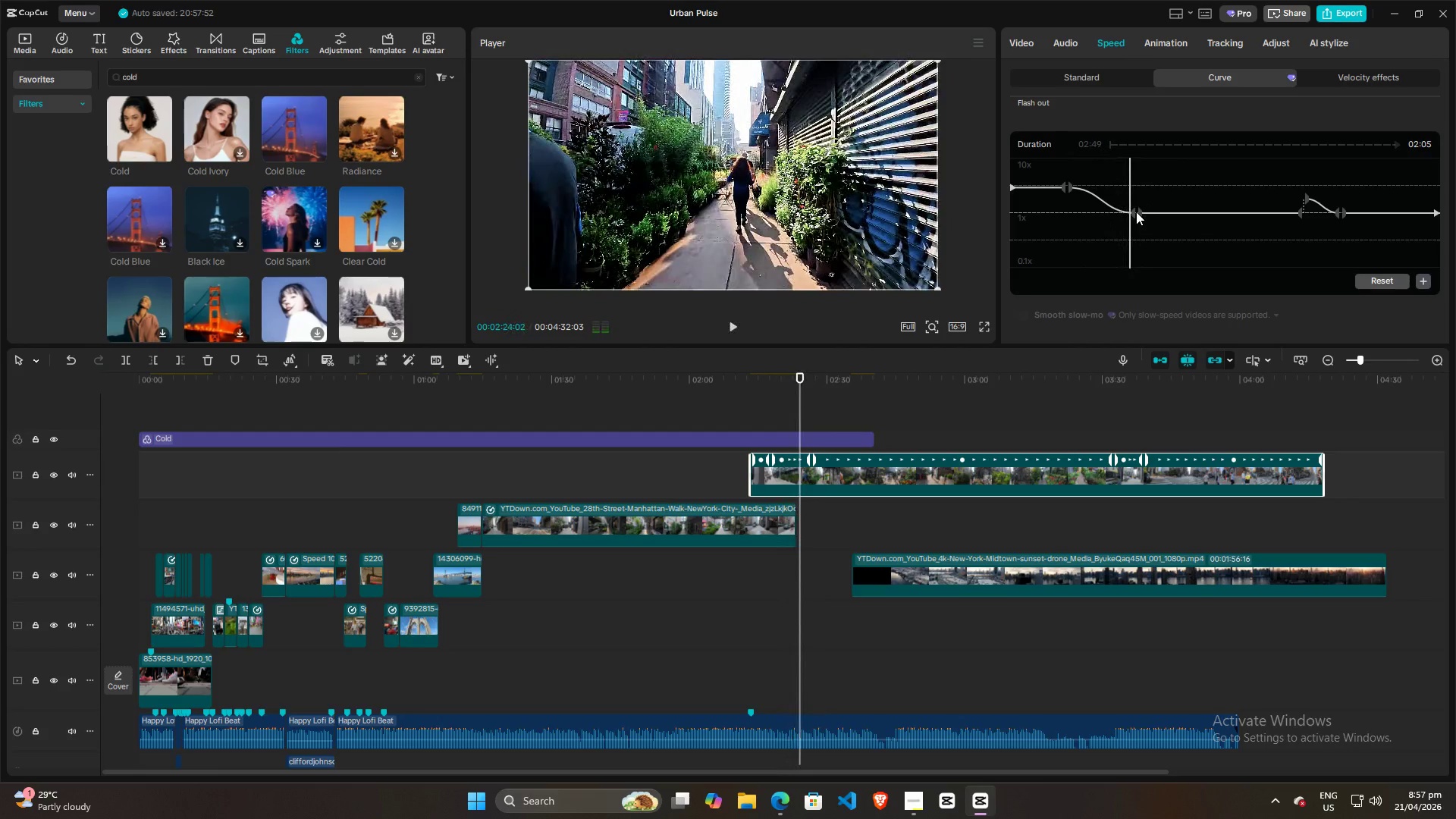 
left_click([1136, 212])
 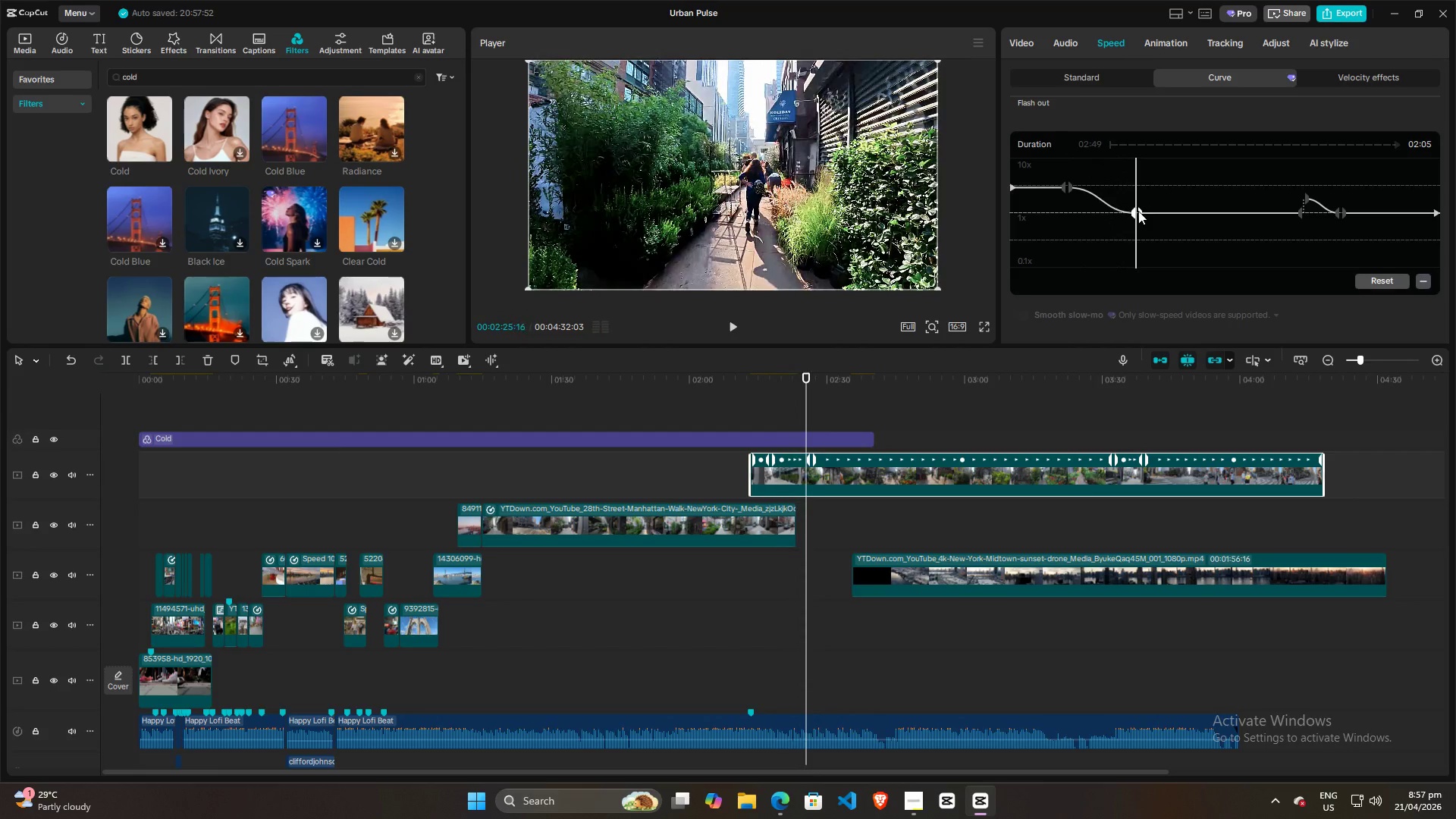 
left_click_drag(start_coordinate=[1138, 211], to_coordinate=[1122, 210])
 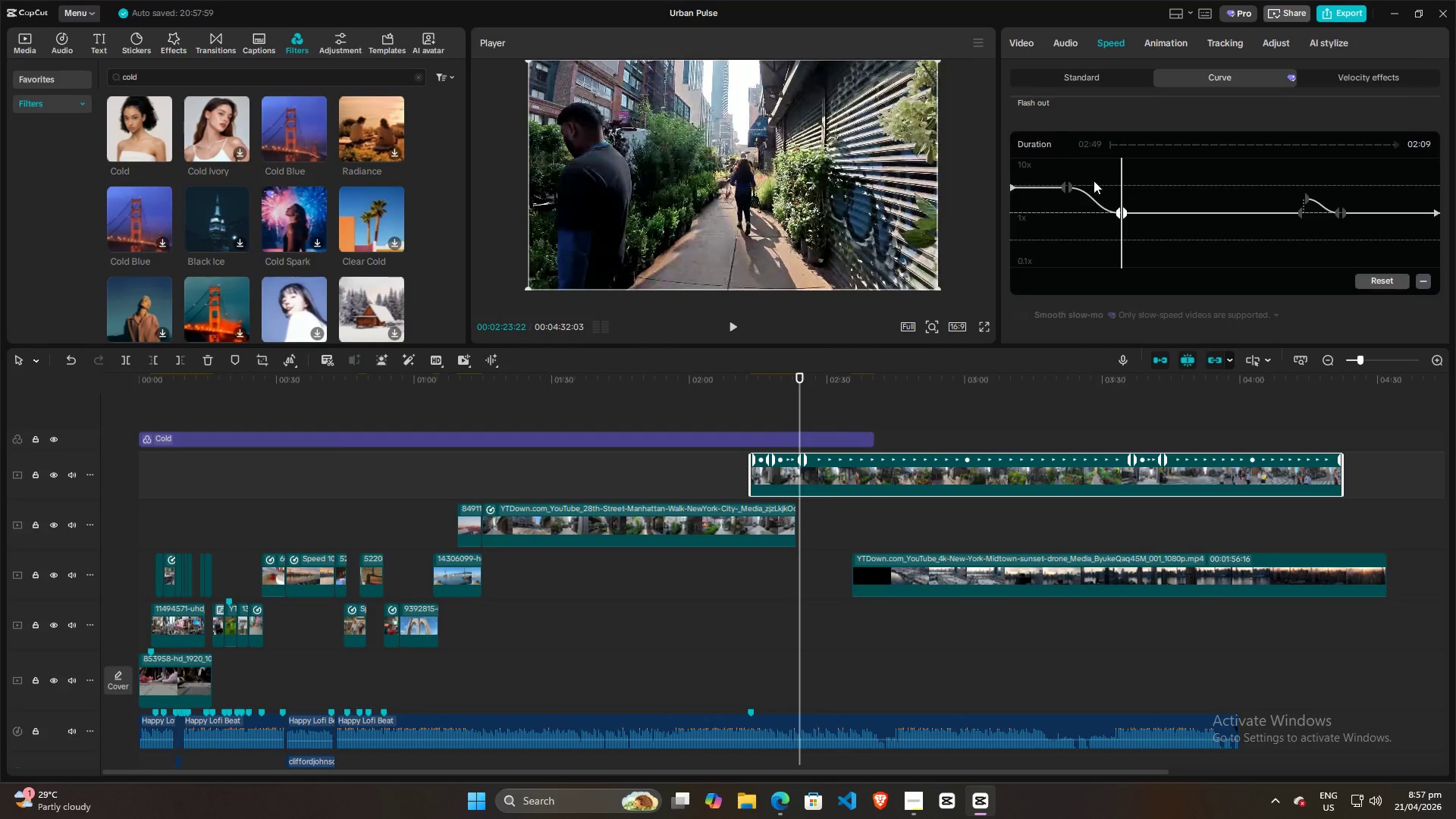 
left_click([1092, 176])
 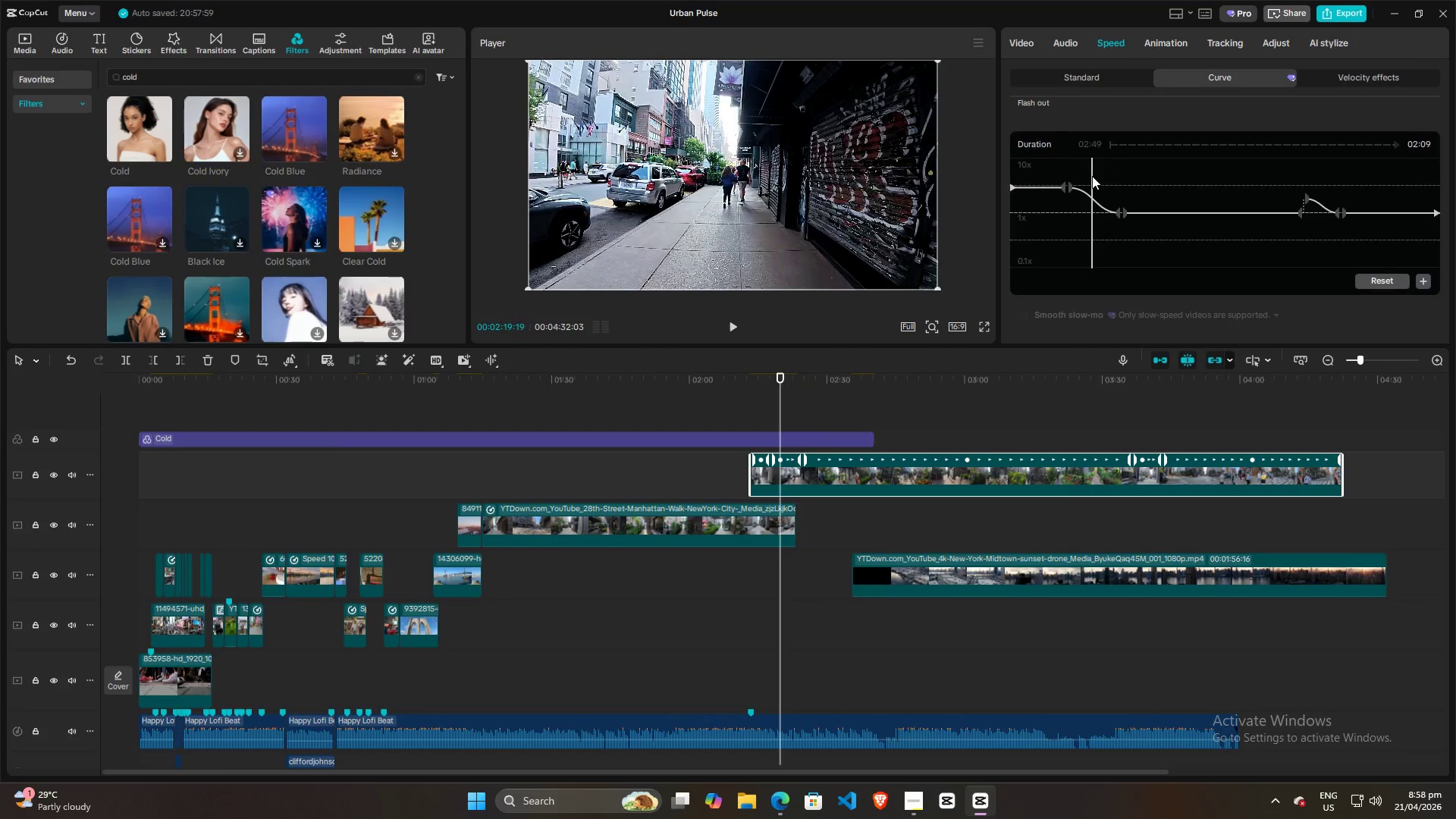 
key(Space)
 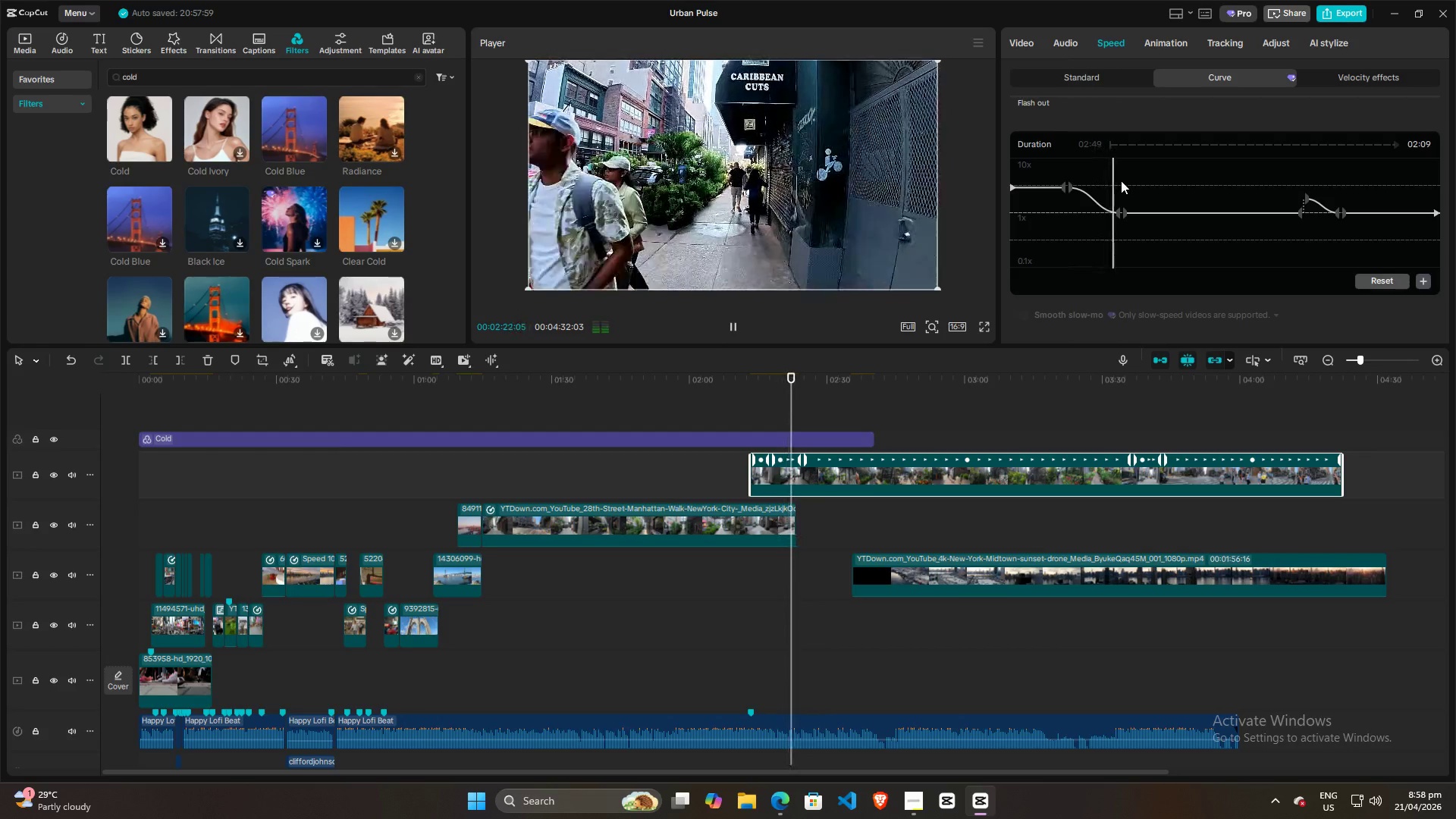 
key(Space)
 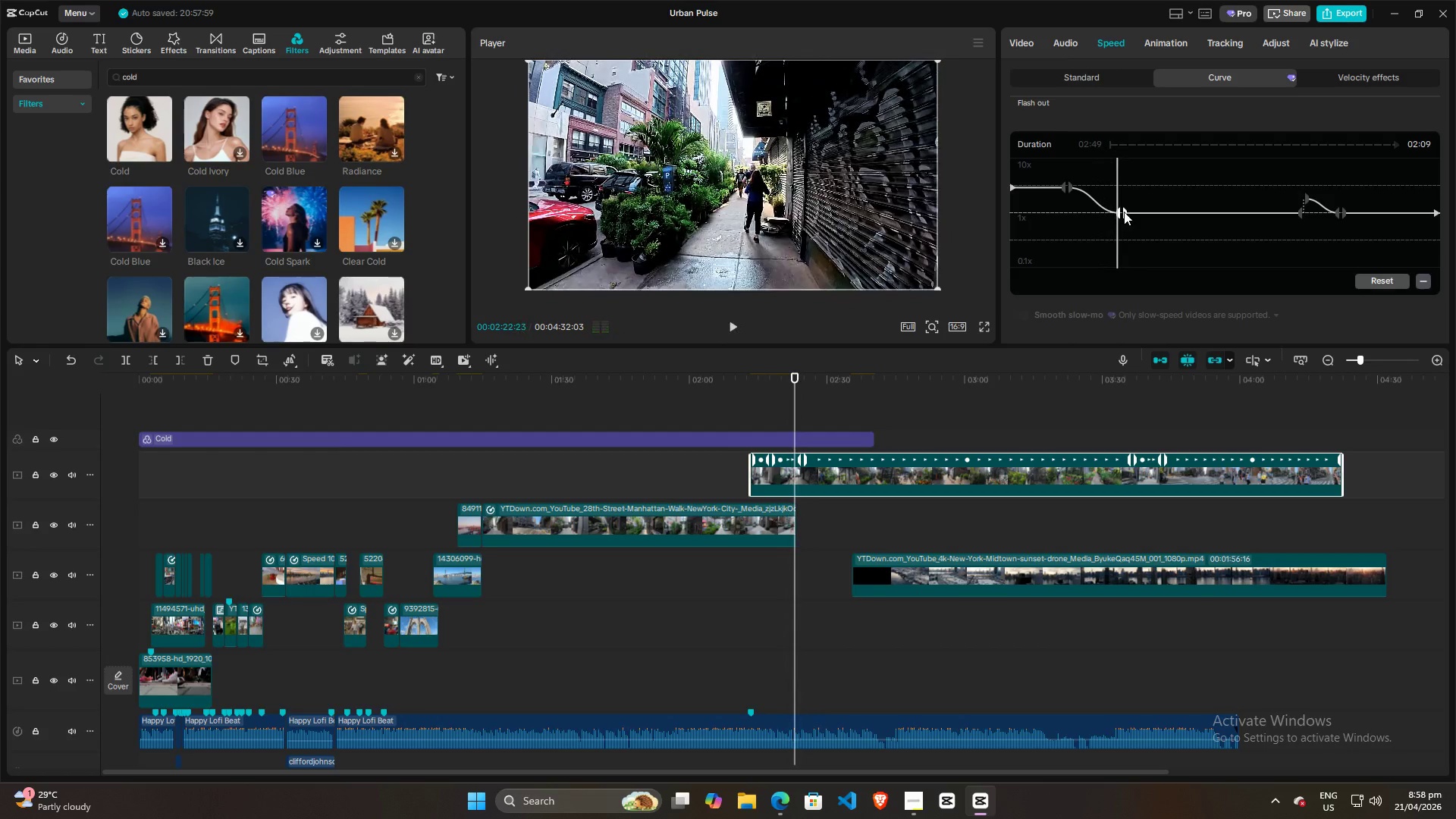 
left_click_drag(start_coordinate=[1124, 212], to_coordinate=[1112, 211])
 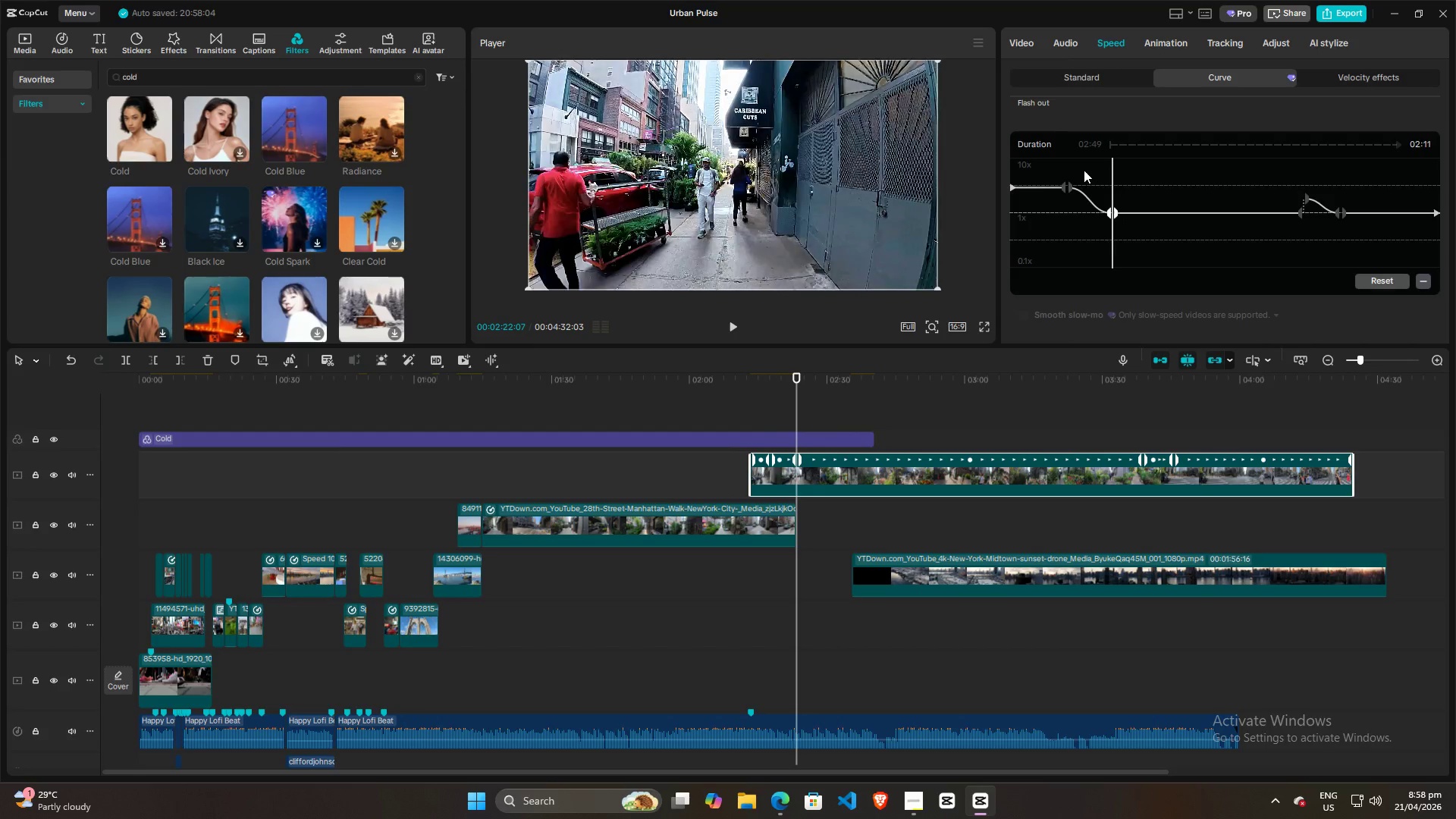 
left_click([1083, 170])
 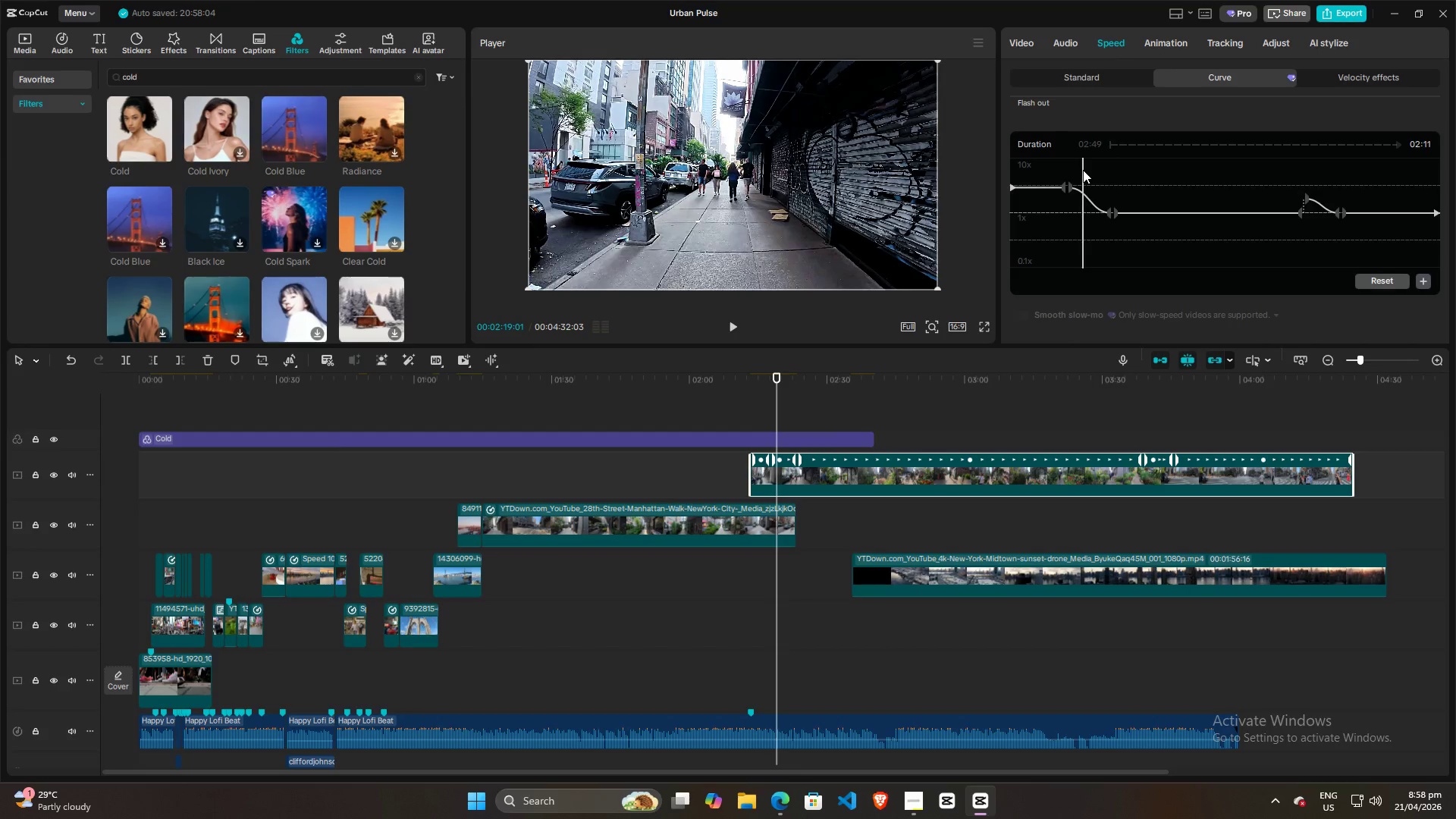 
key(Space)
 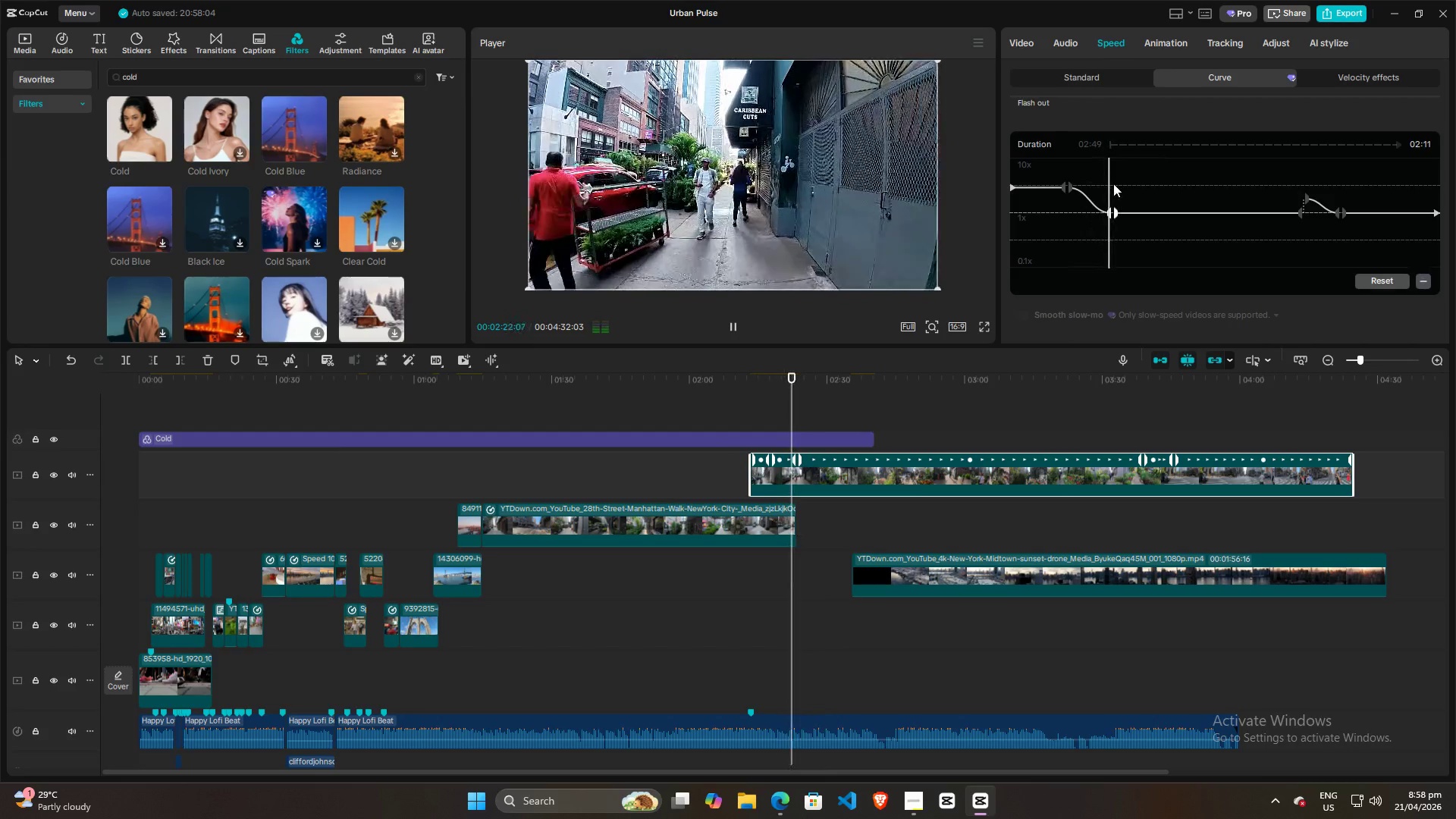 
key(Space)
 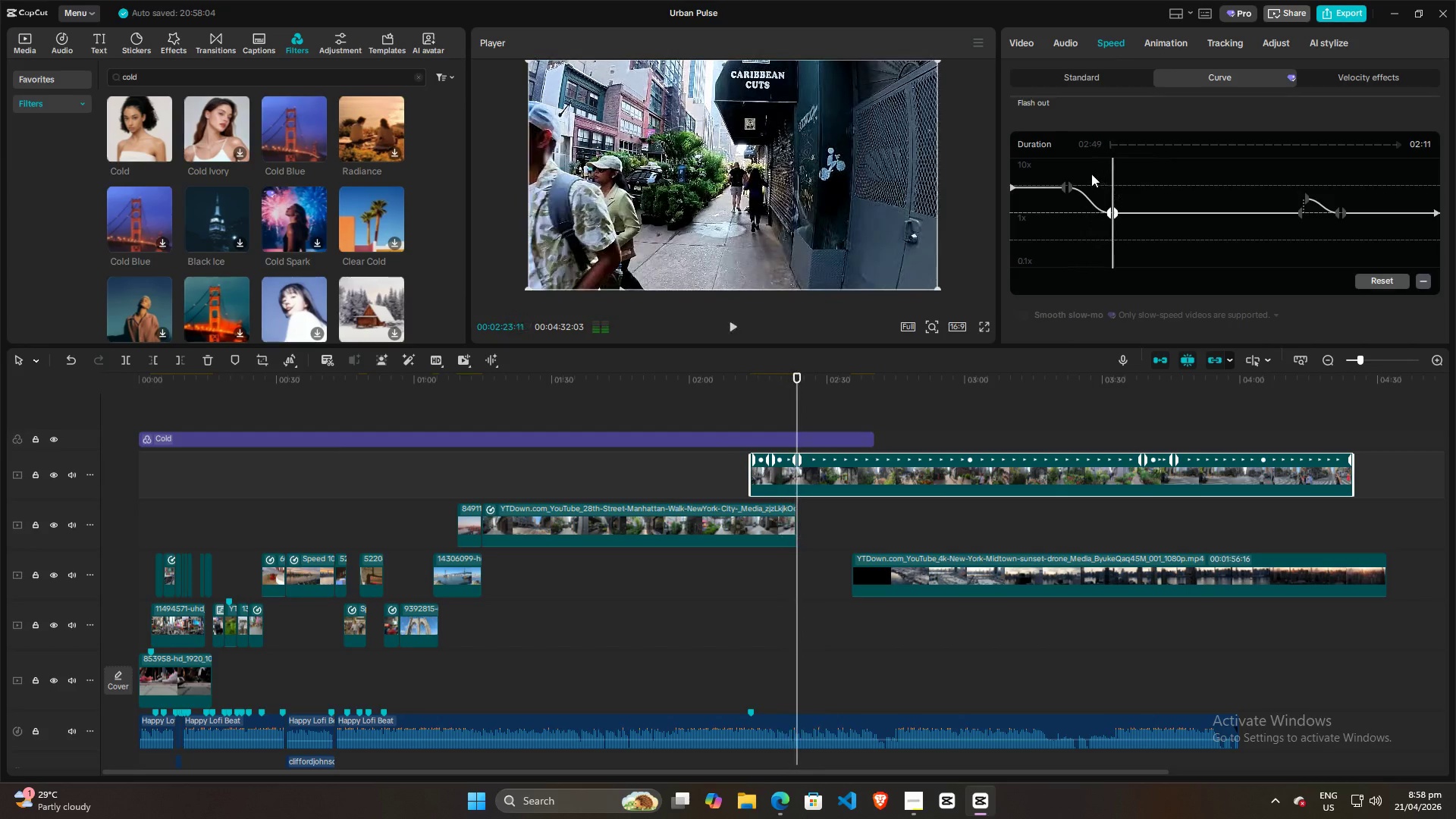 
left_click([1091, 174])
 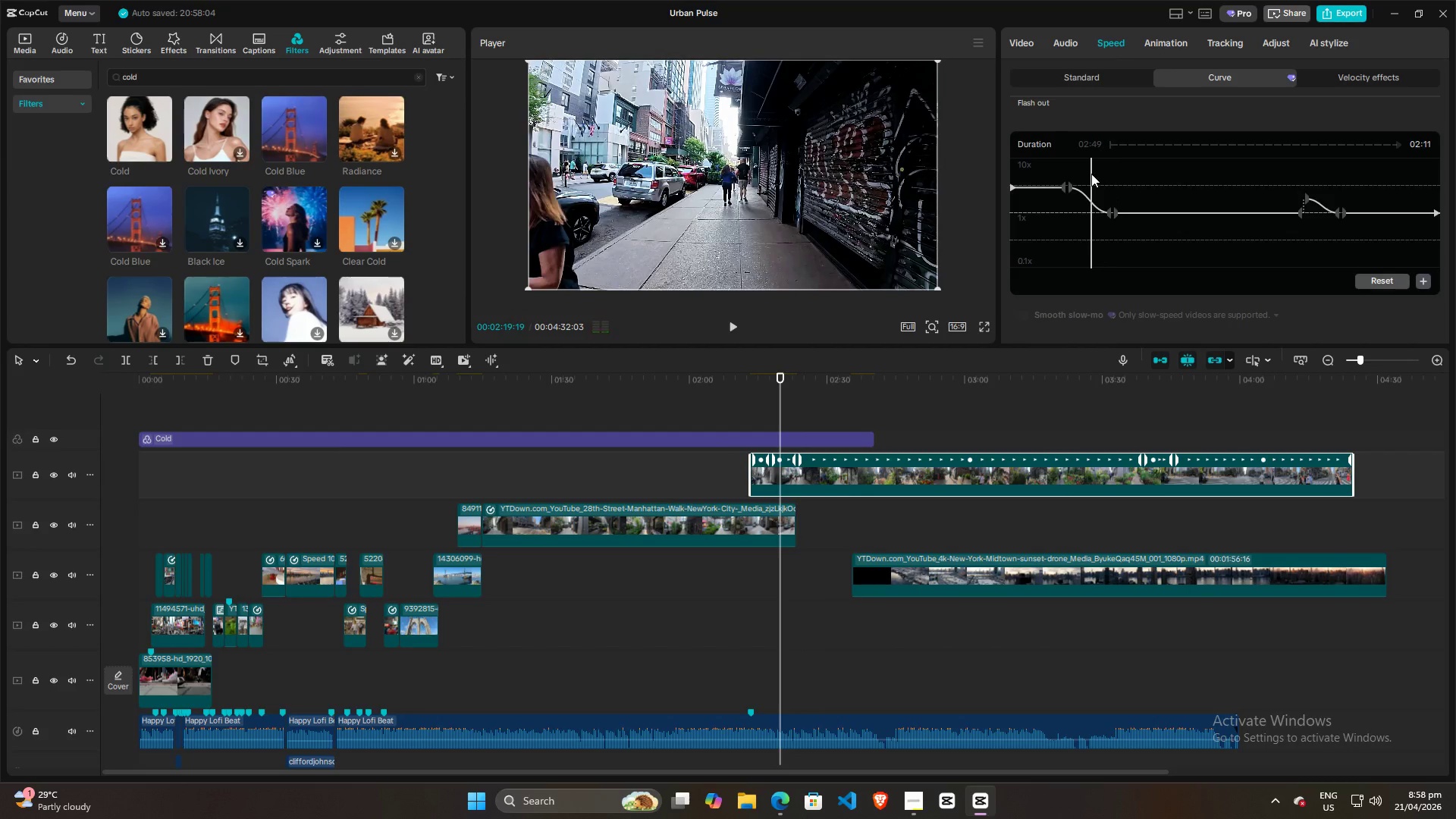 
key(Space)
 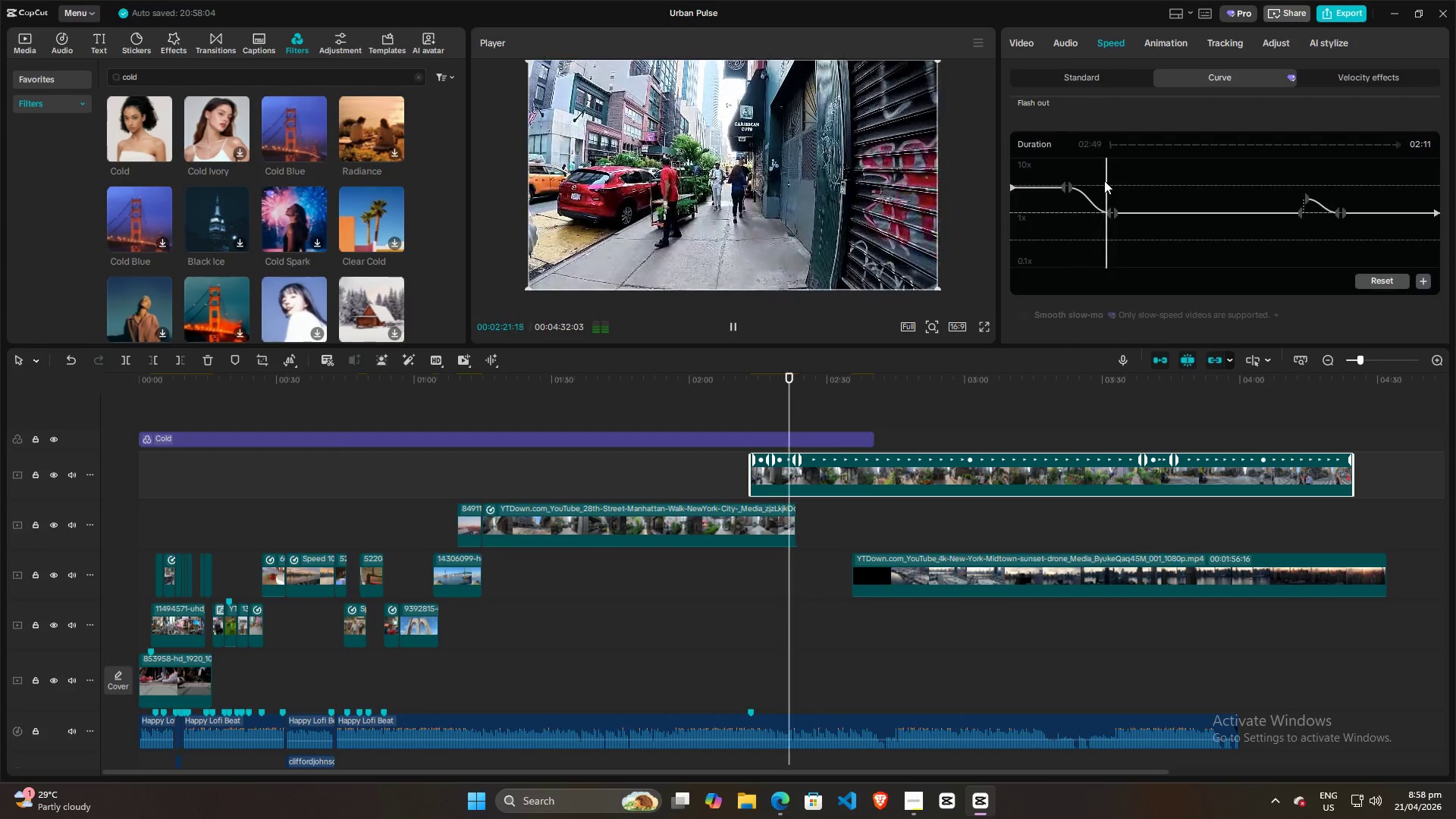 
key(Space)
 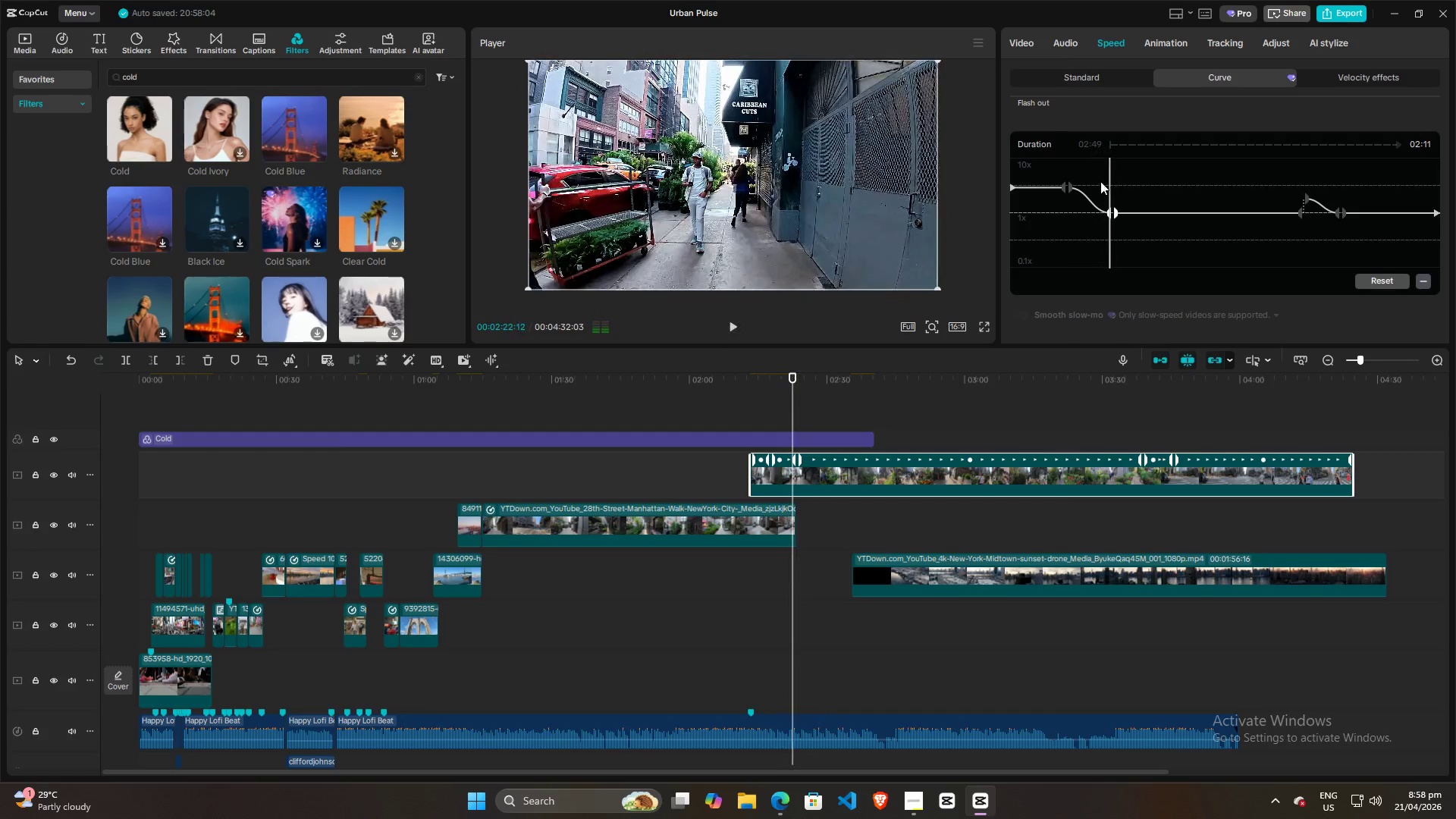 
left_click([1099, 181])
 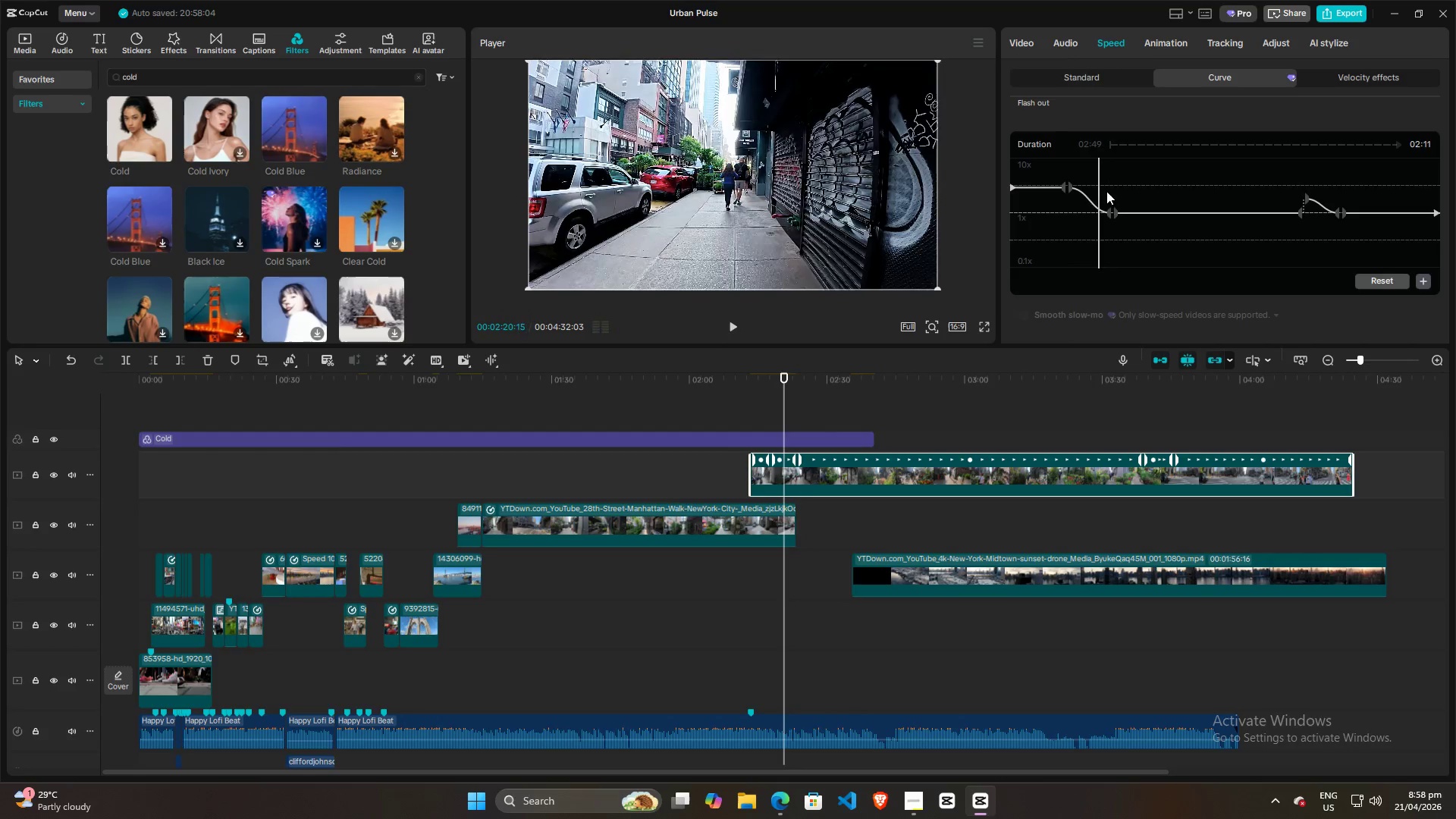 
key(Space)
 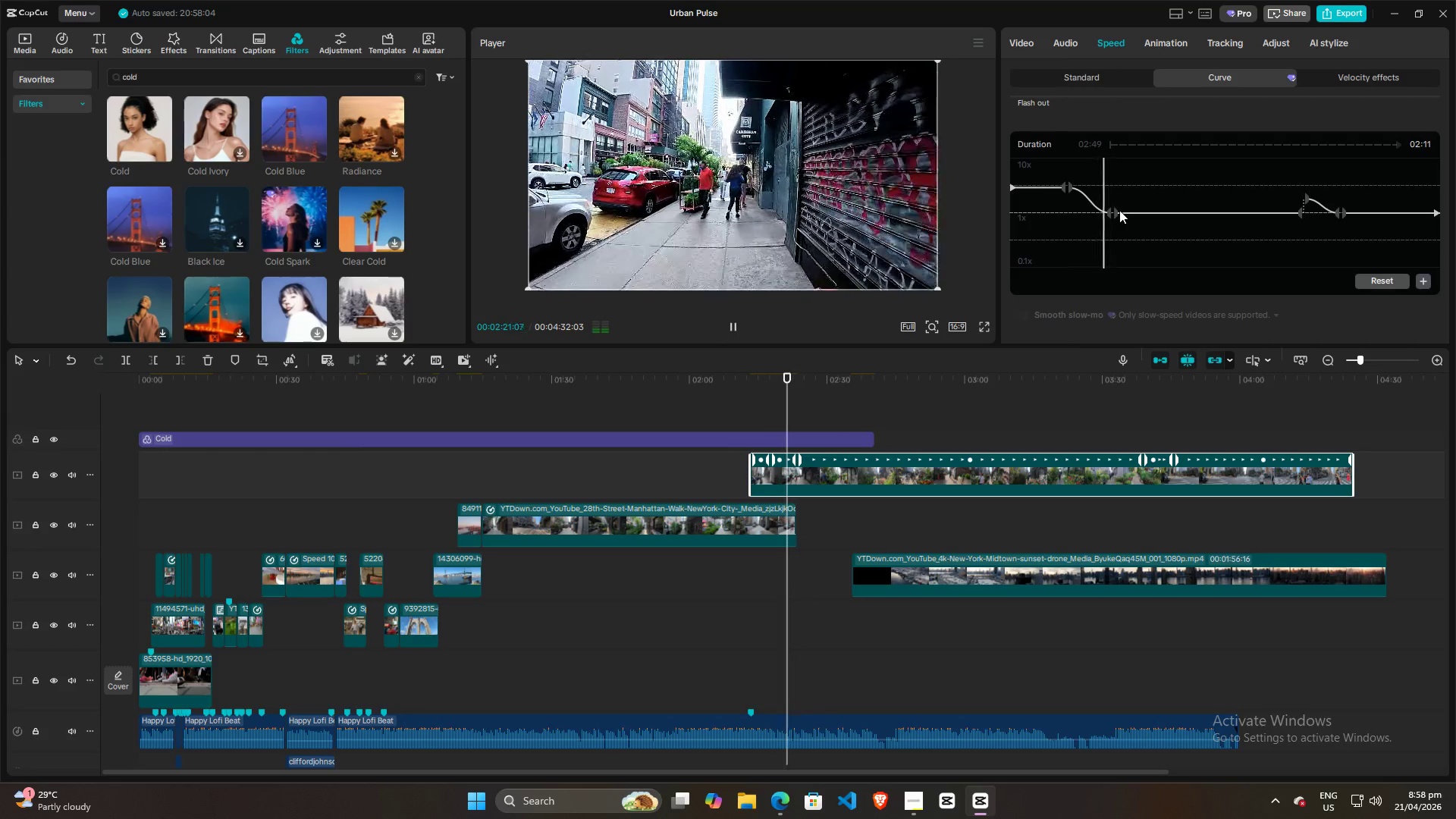 
key(Space)
 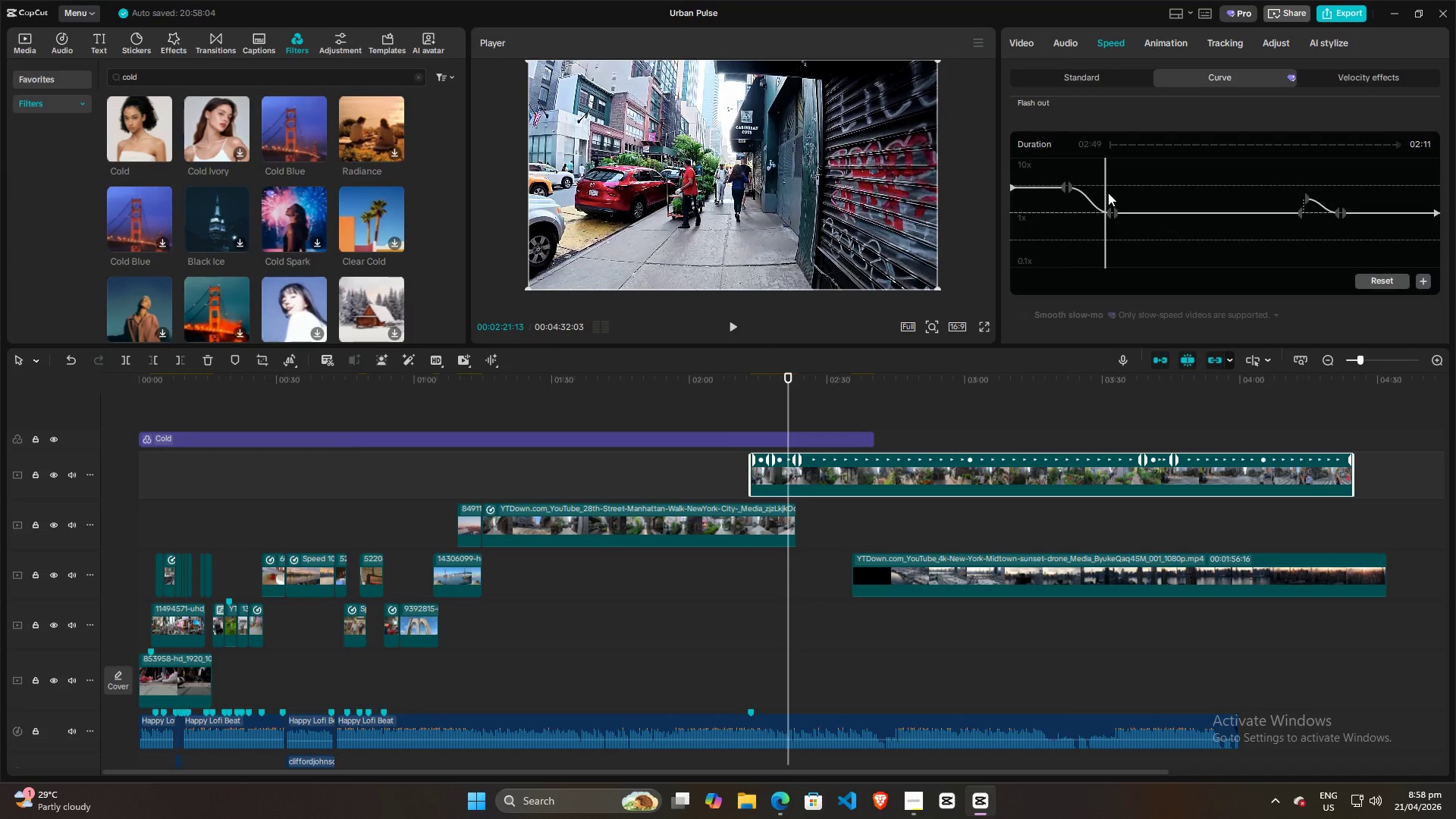 
left_click([1092, 180])
 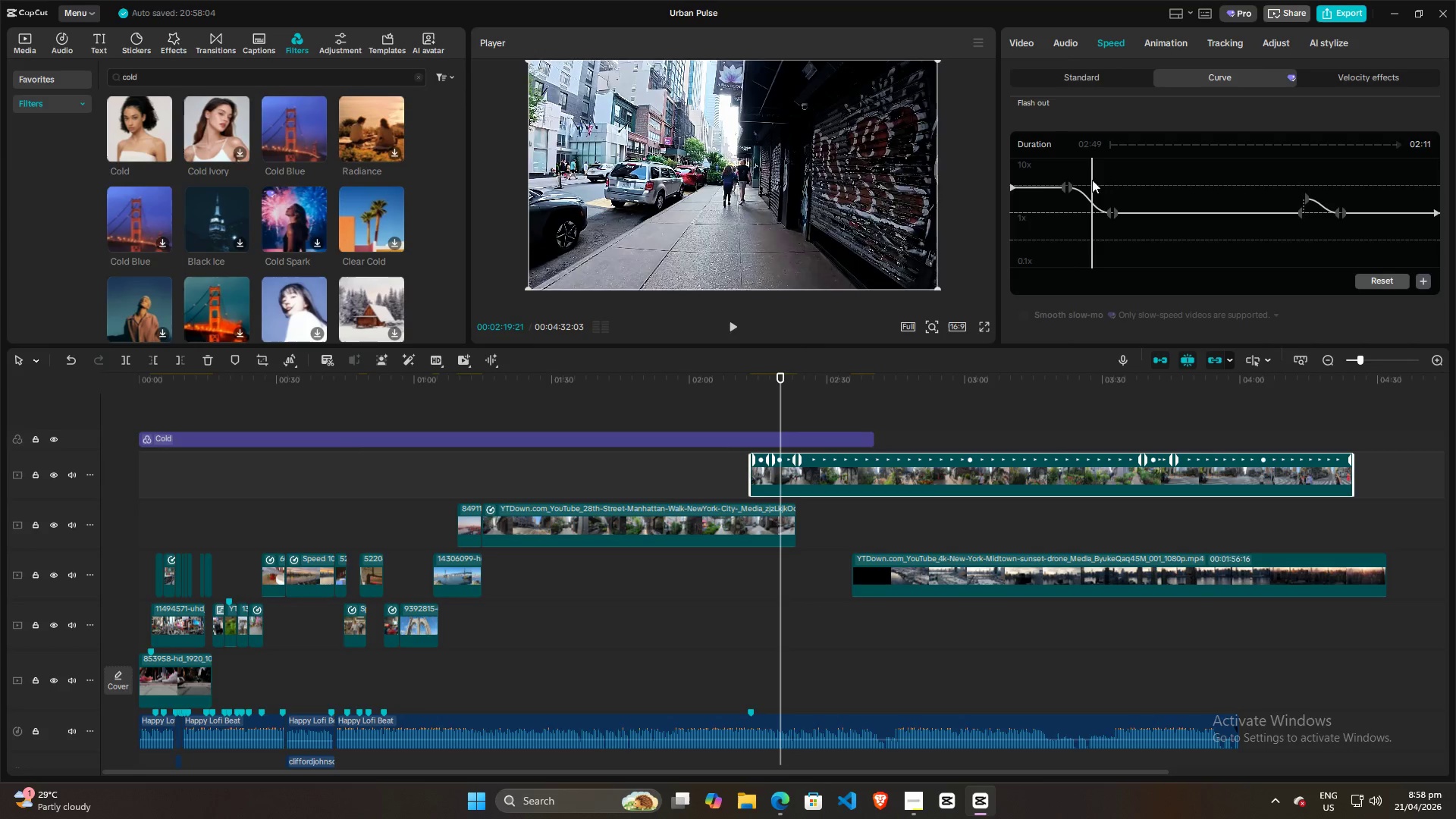 
key(Space)
 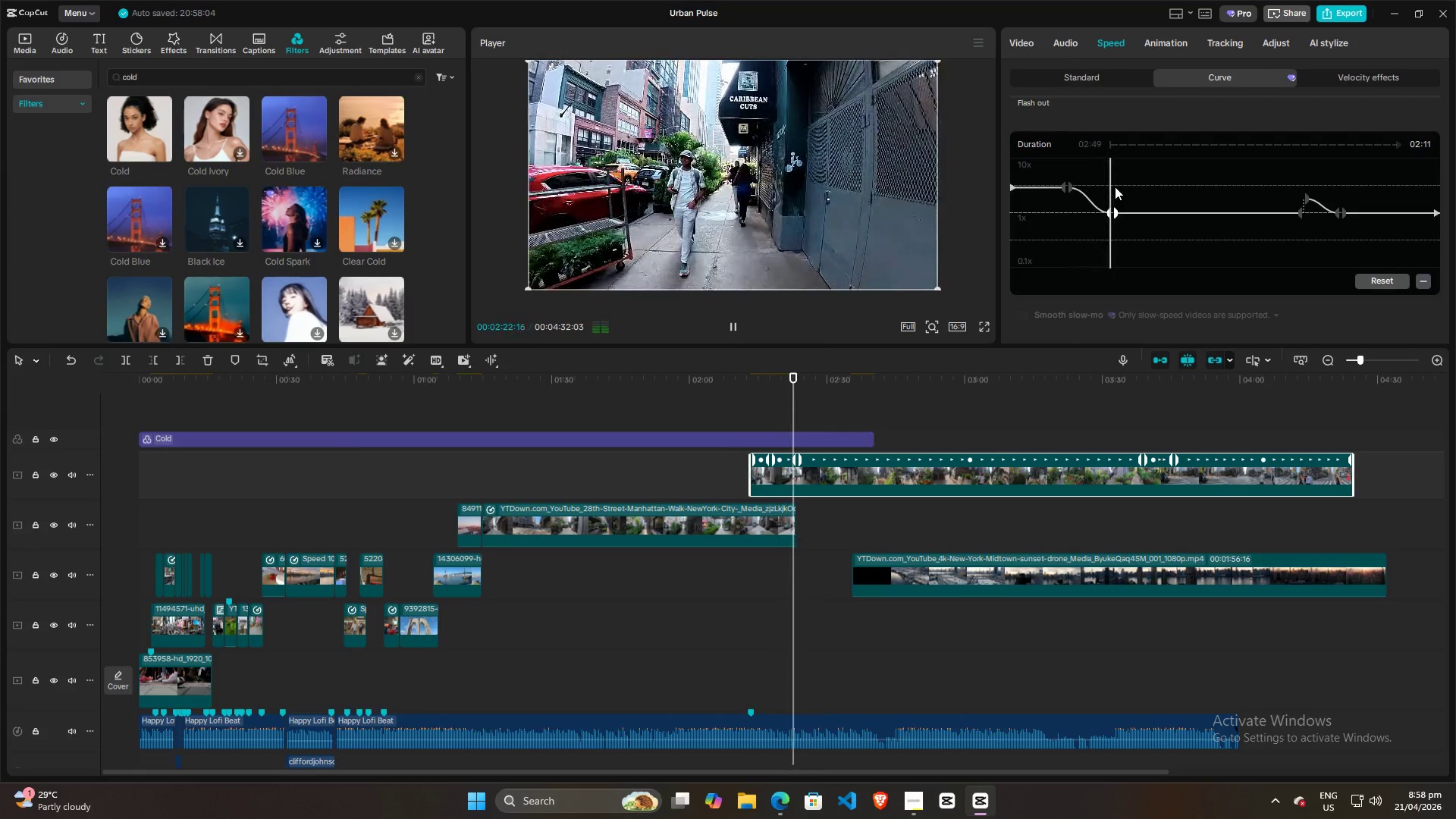 
key(Space)
 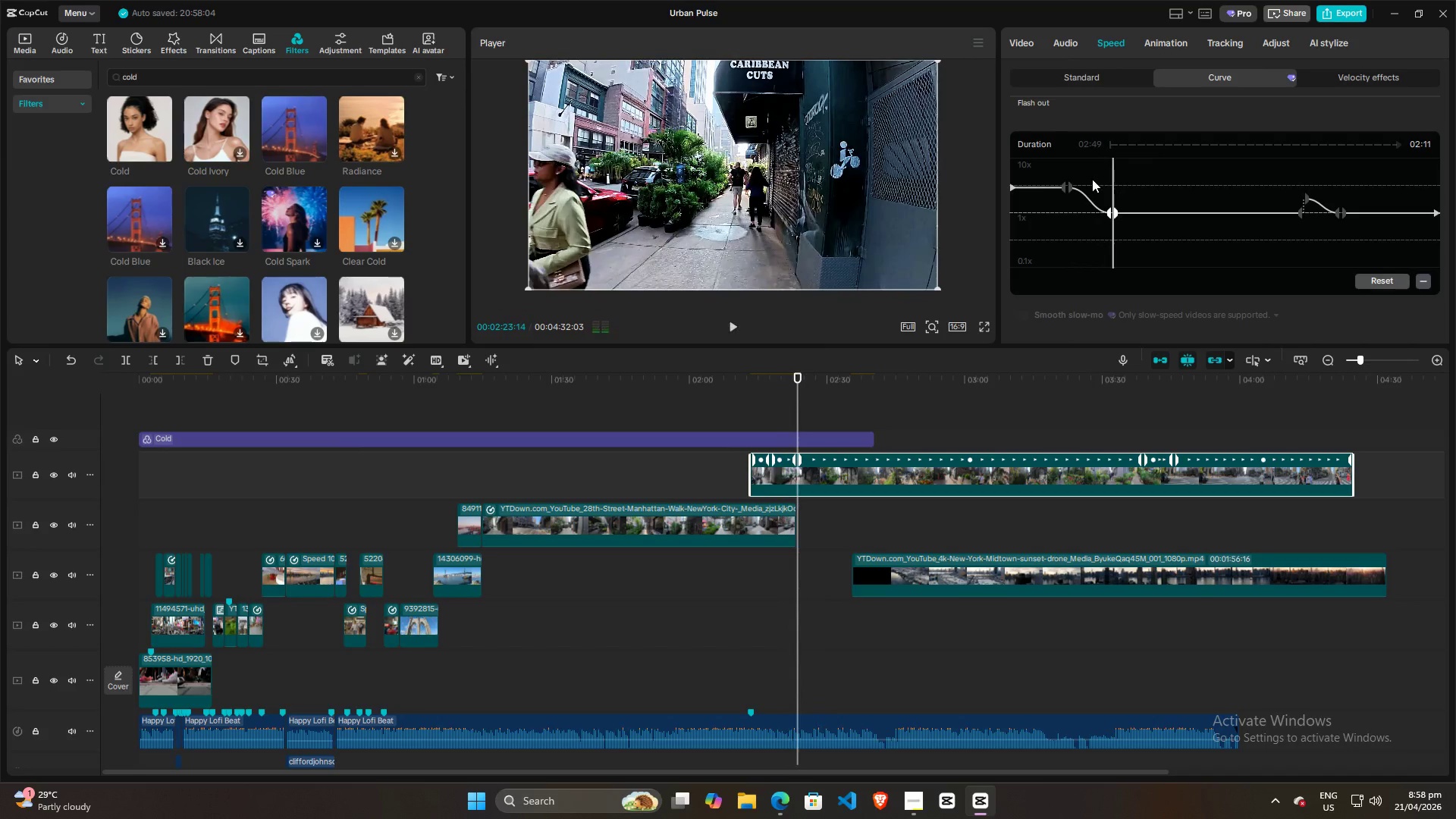 
left_click([1092, 179])
 